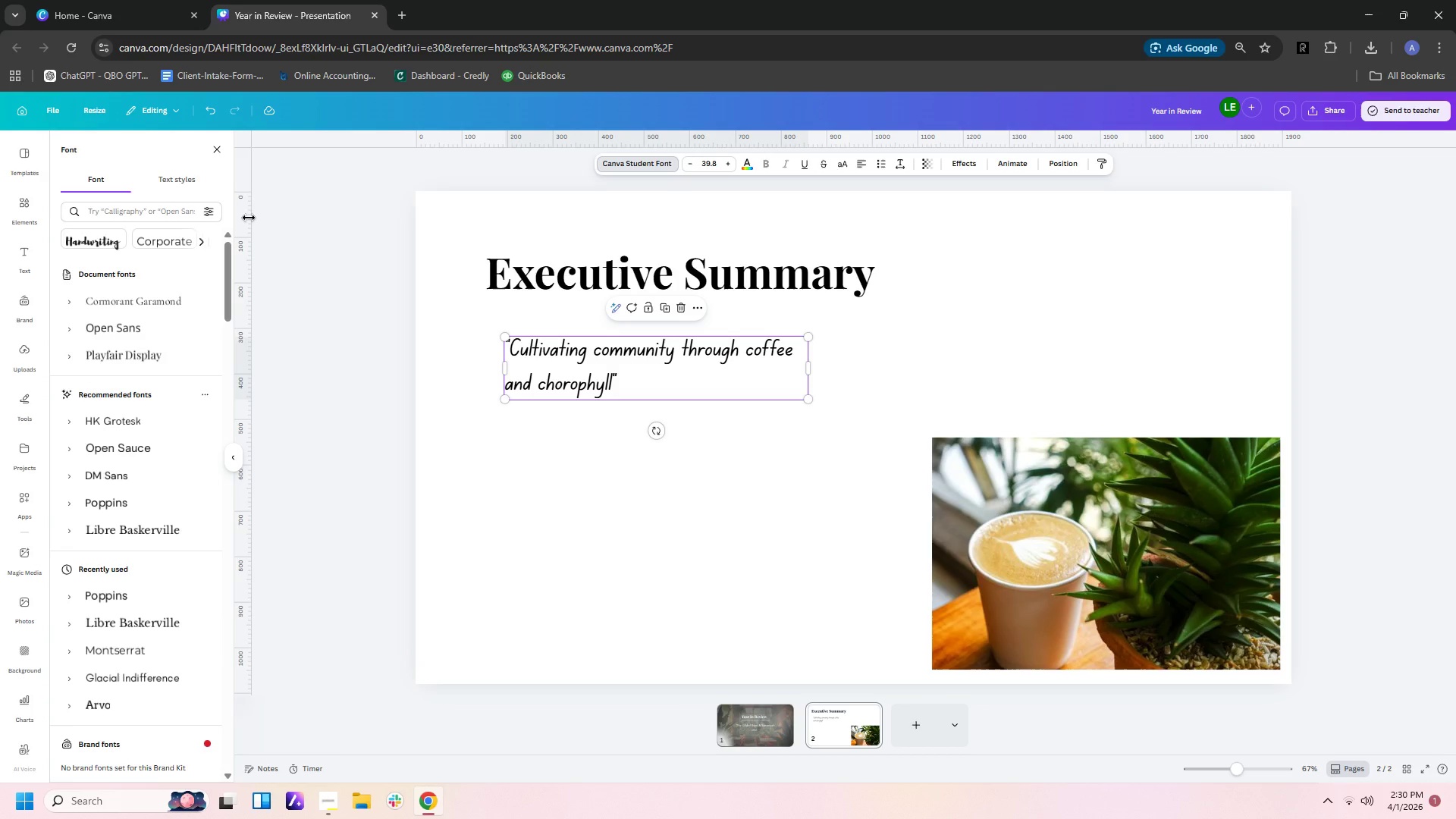 
left_click([164, 335])
 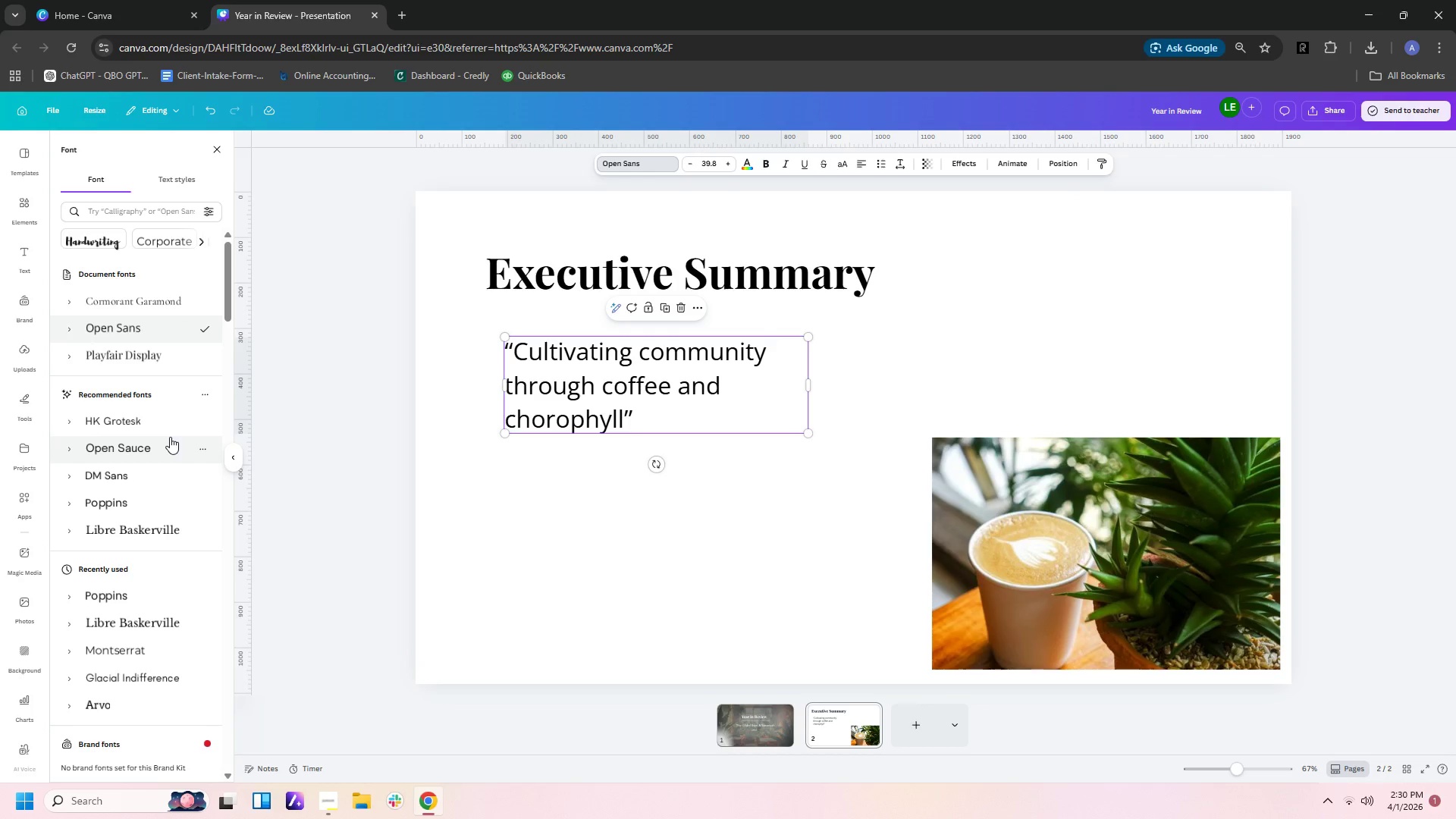 
left_click([168, 441])
 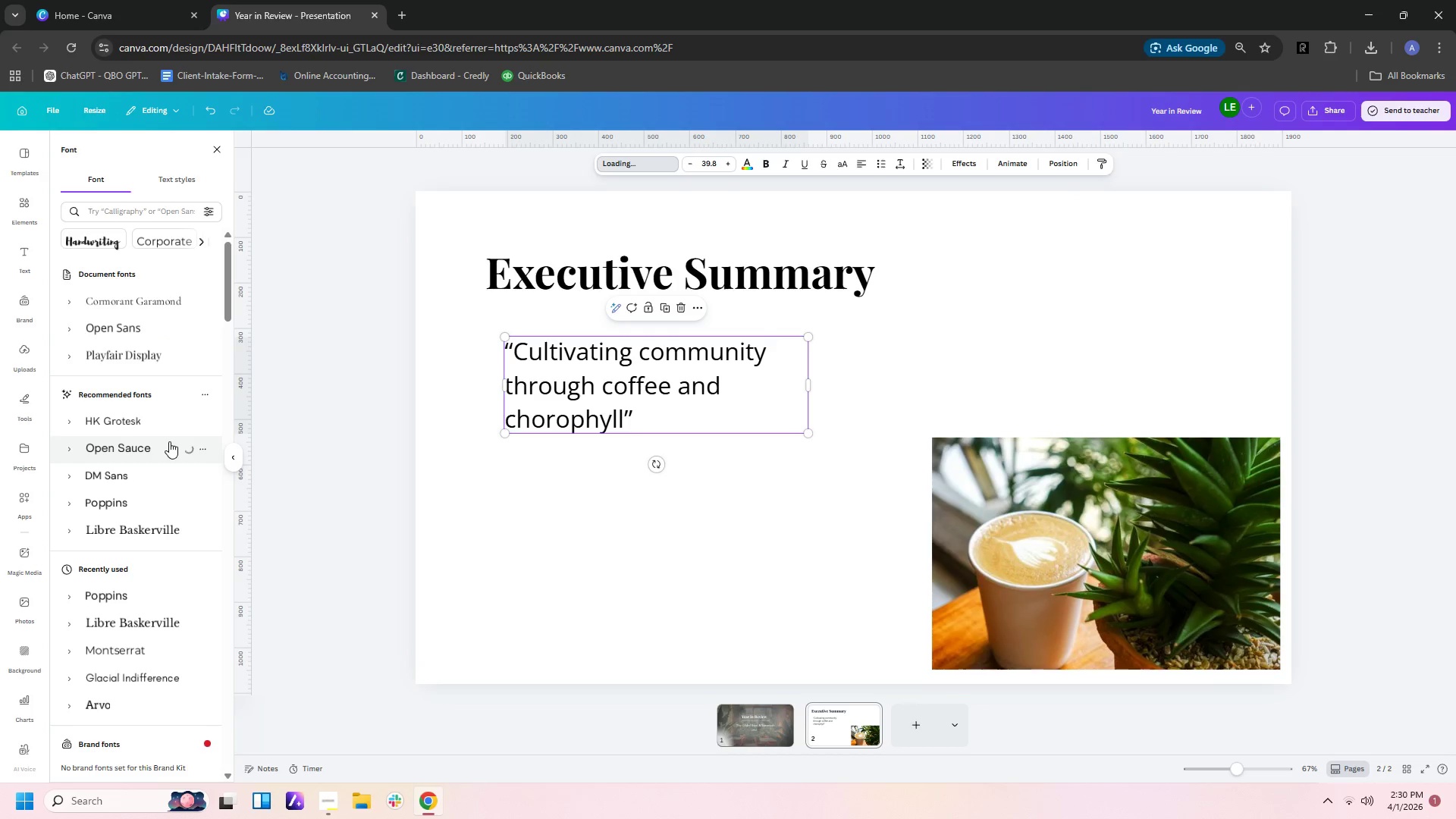 
left_click([758, 409])
 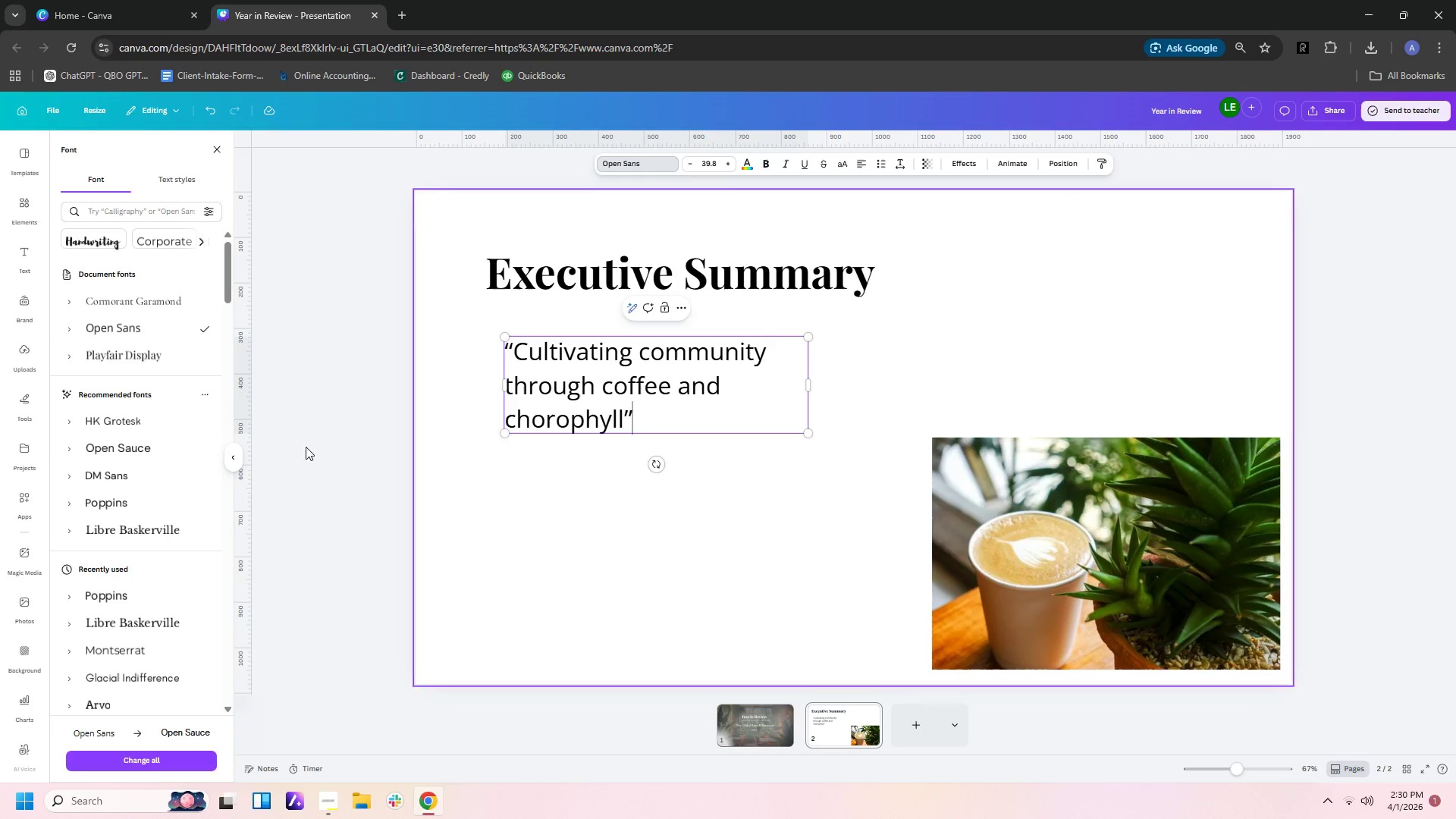 
left_click([136, 450])
 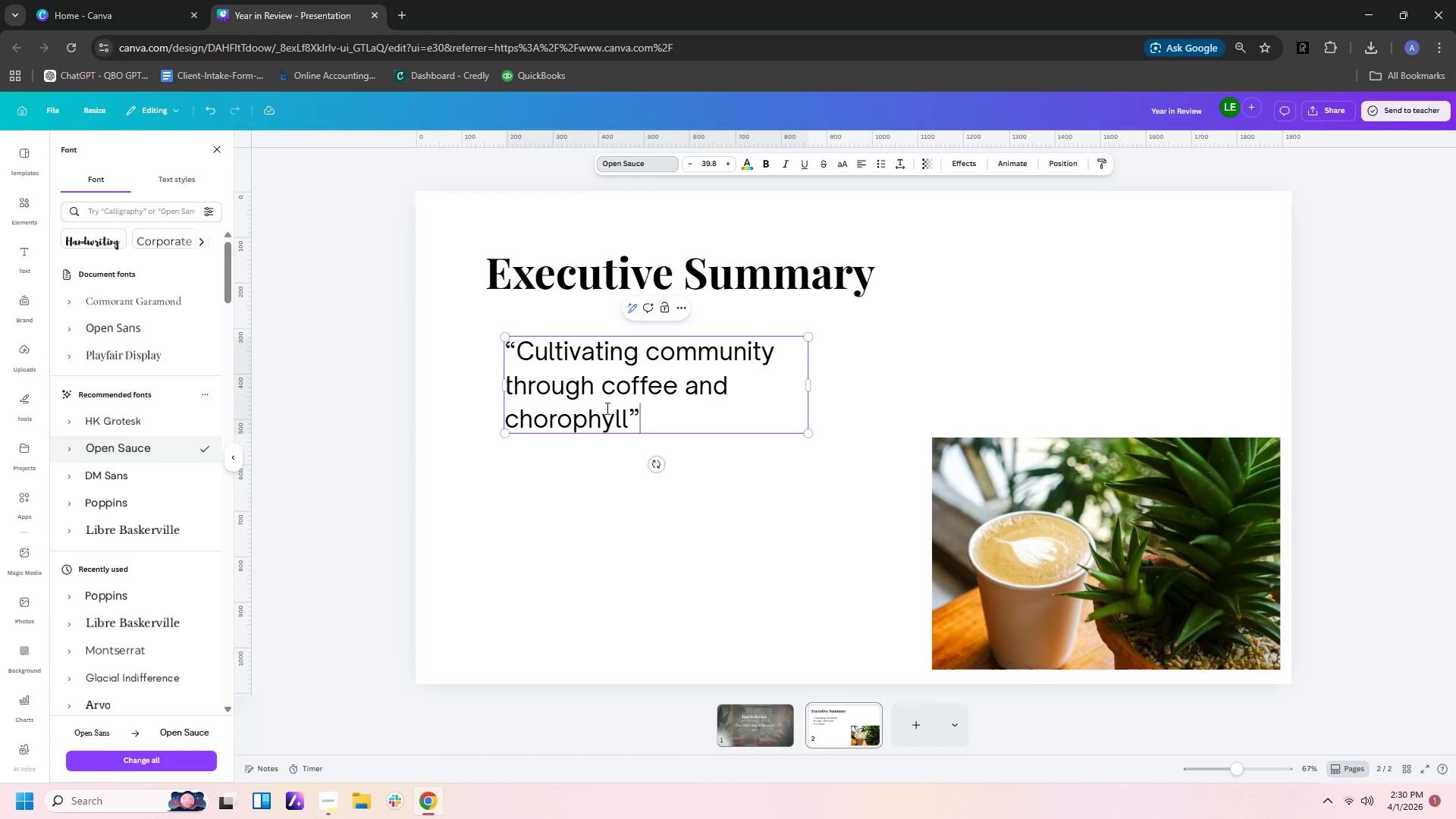 
left_click_drag(start_coordinate=[605, 387], to_coordinate=[632, 419])
 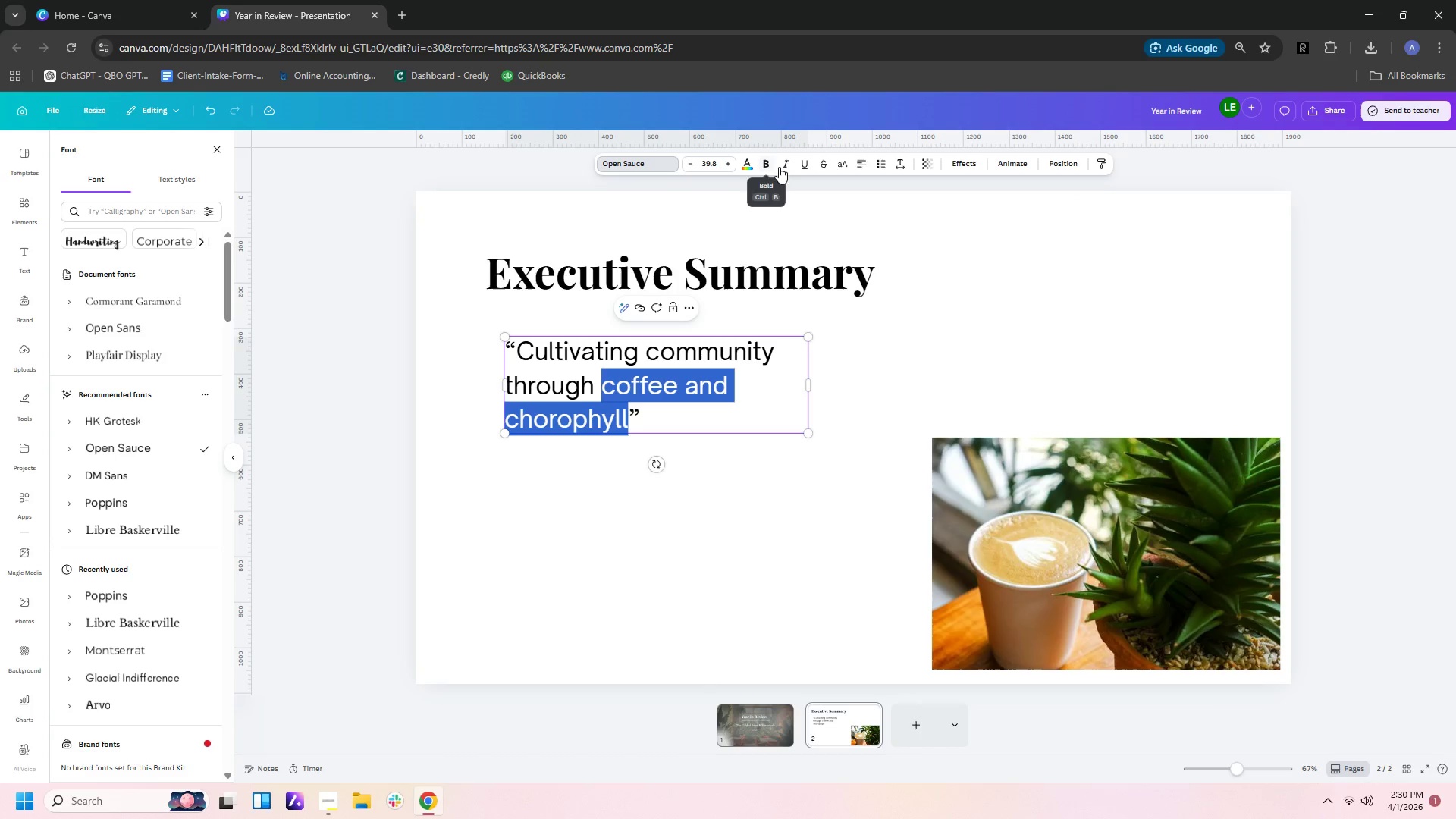 
left_click([784, 162])
 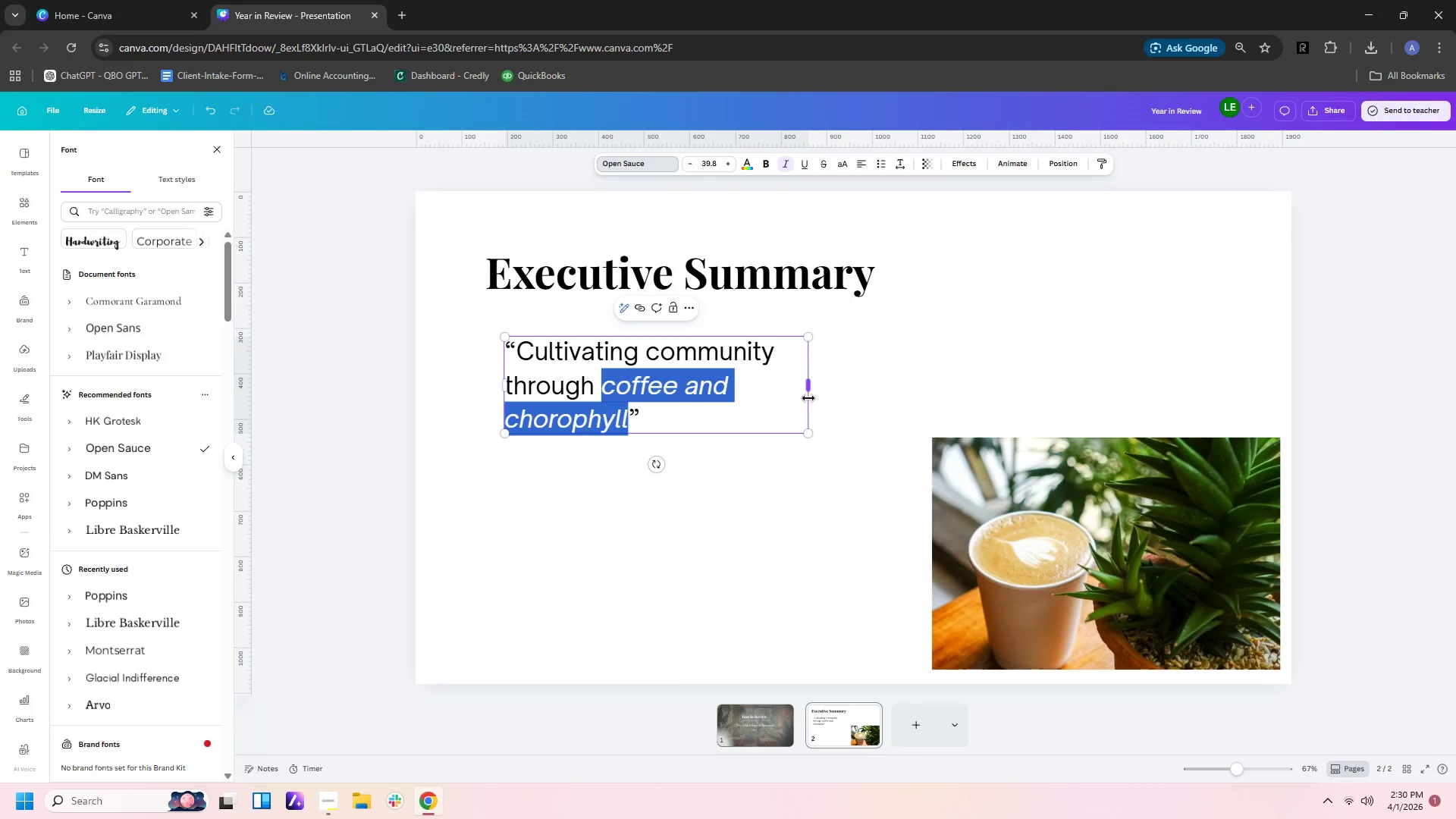 
double_click([779, 440])
 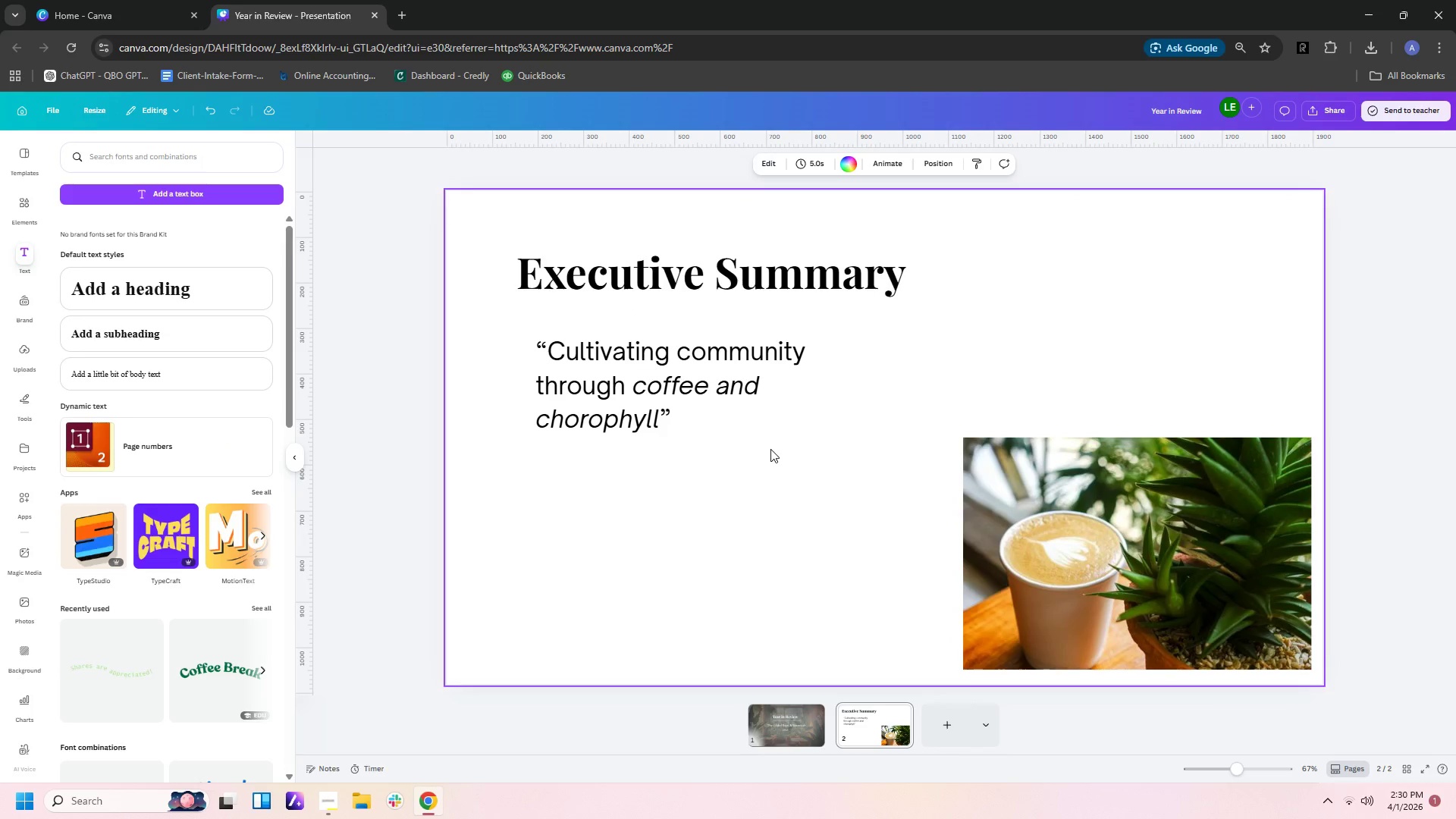 
wait(8.39)
 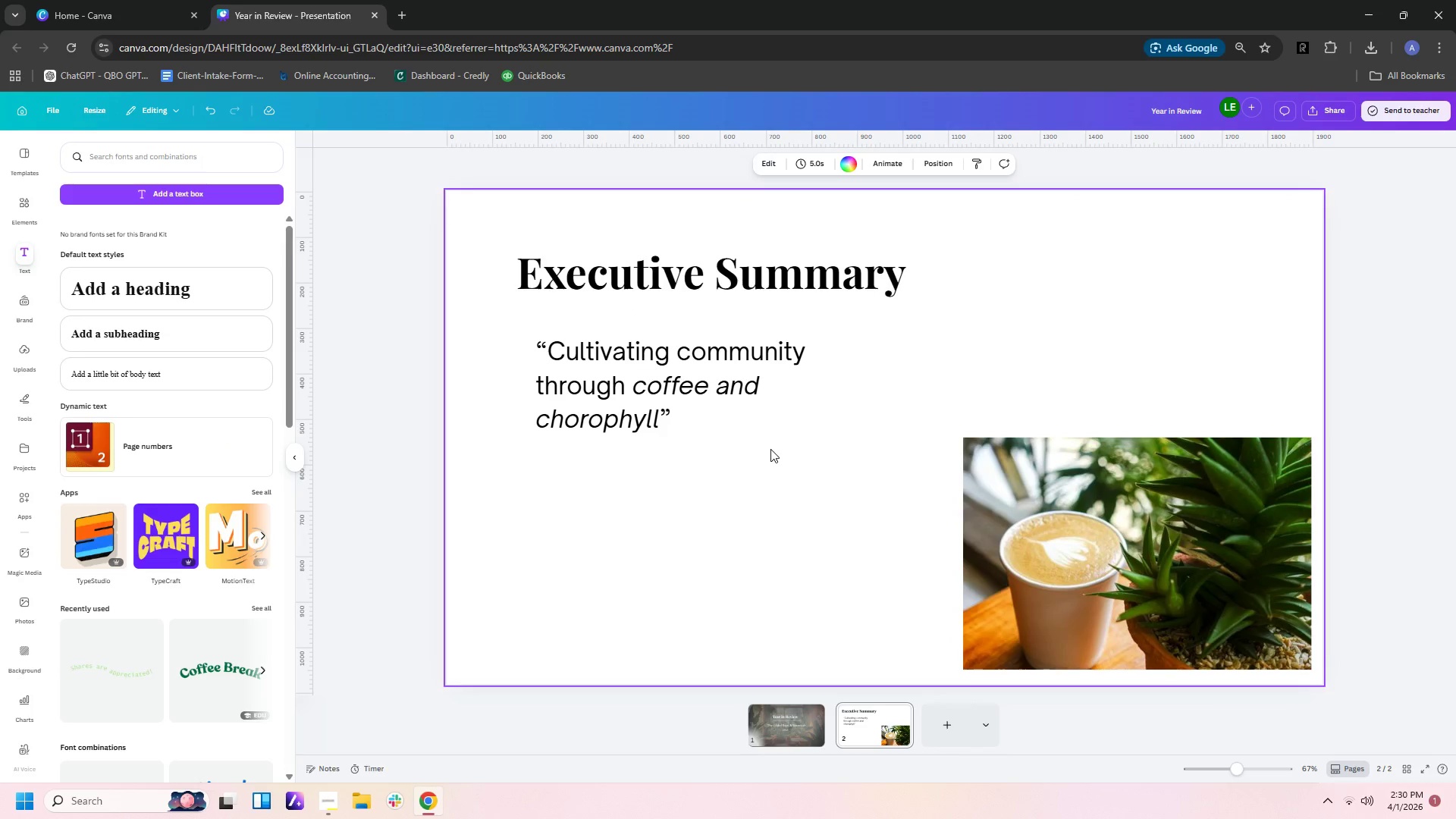 
left_click([793, 727])
 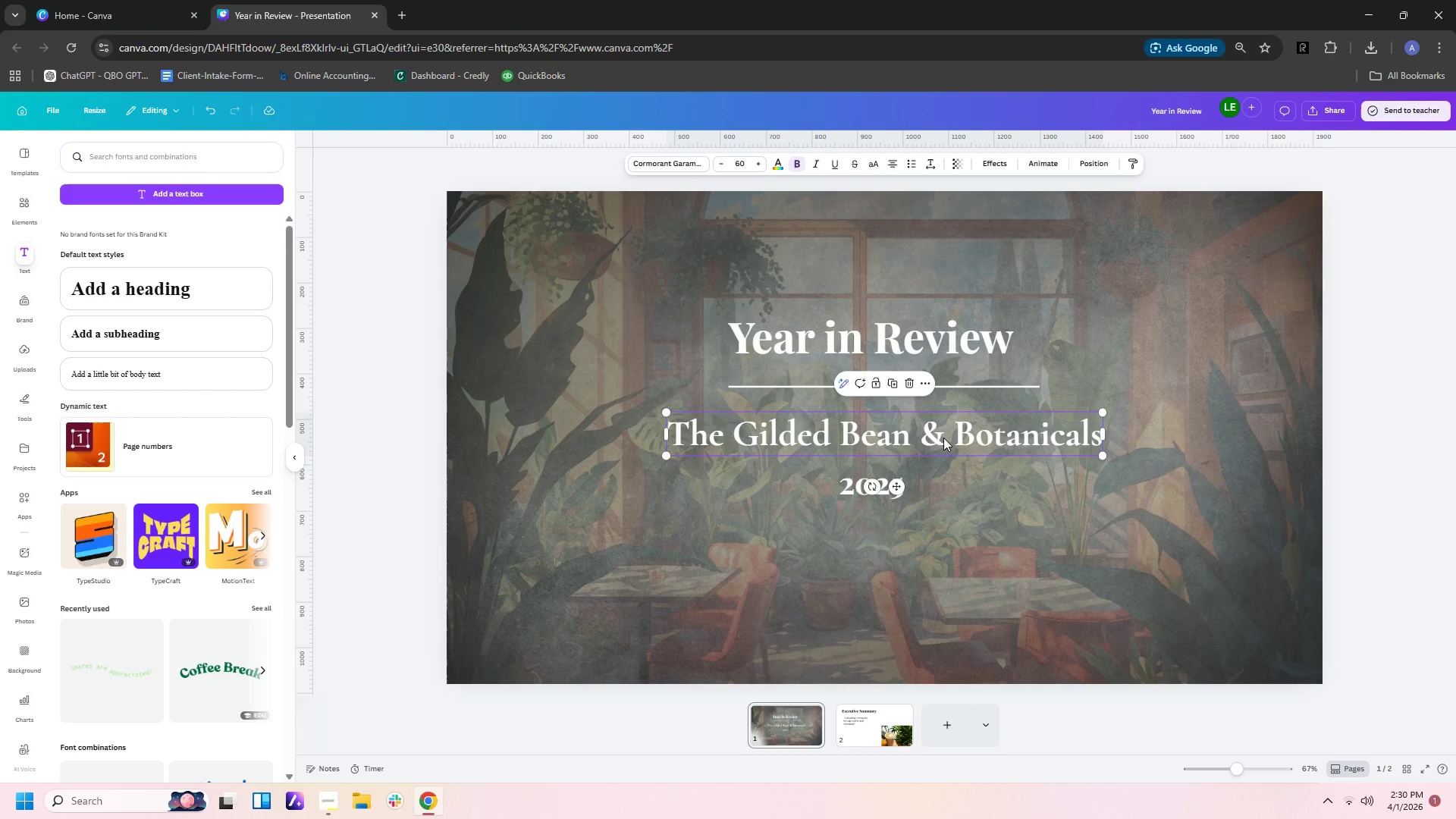 
left_click_drag(start_coordinate=[930, 507], to_coordinate=[843, 441])
 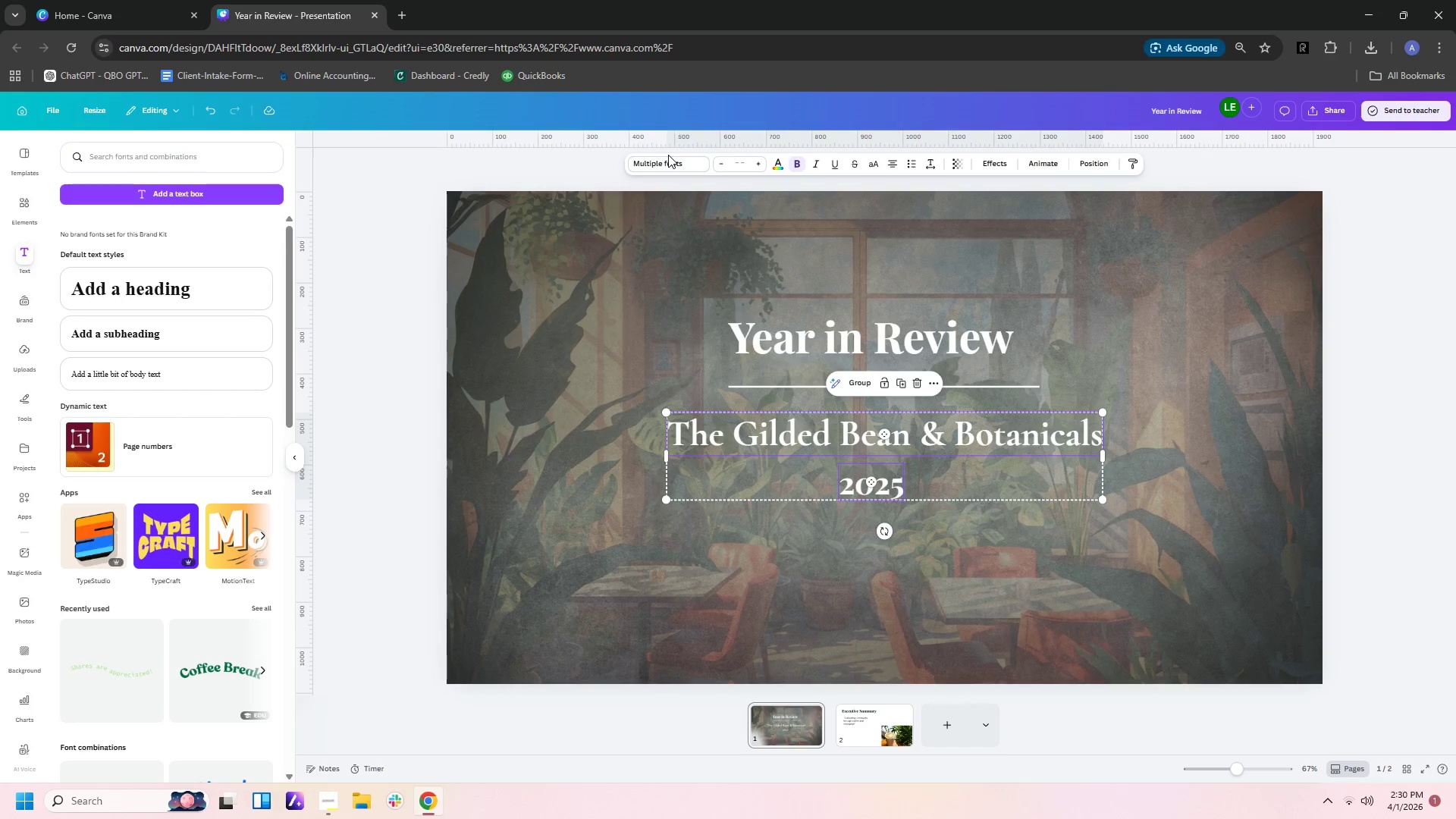 
double_click([670, 168])
 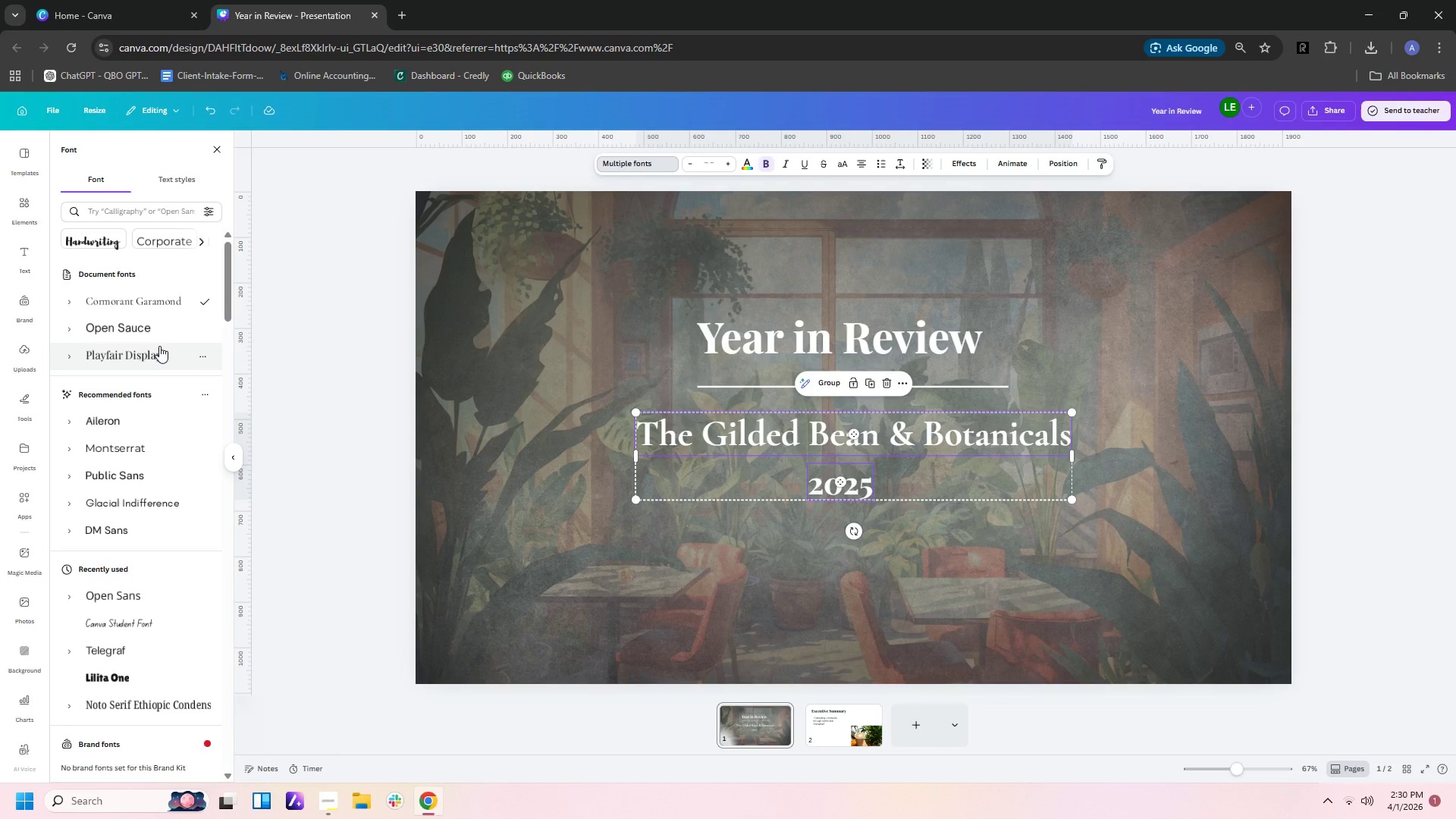 
left_click([156, 325])
 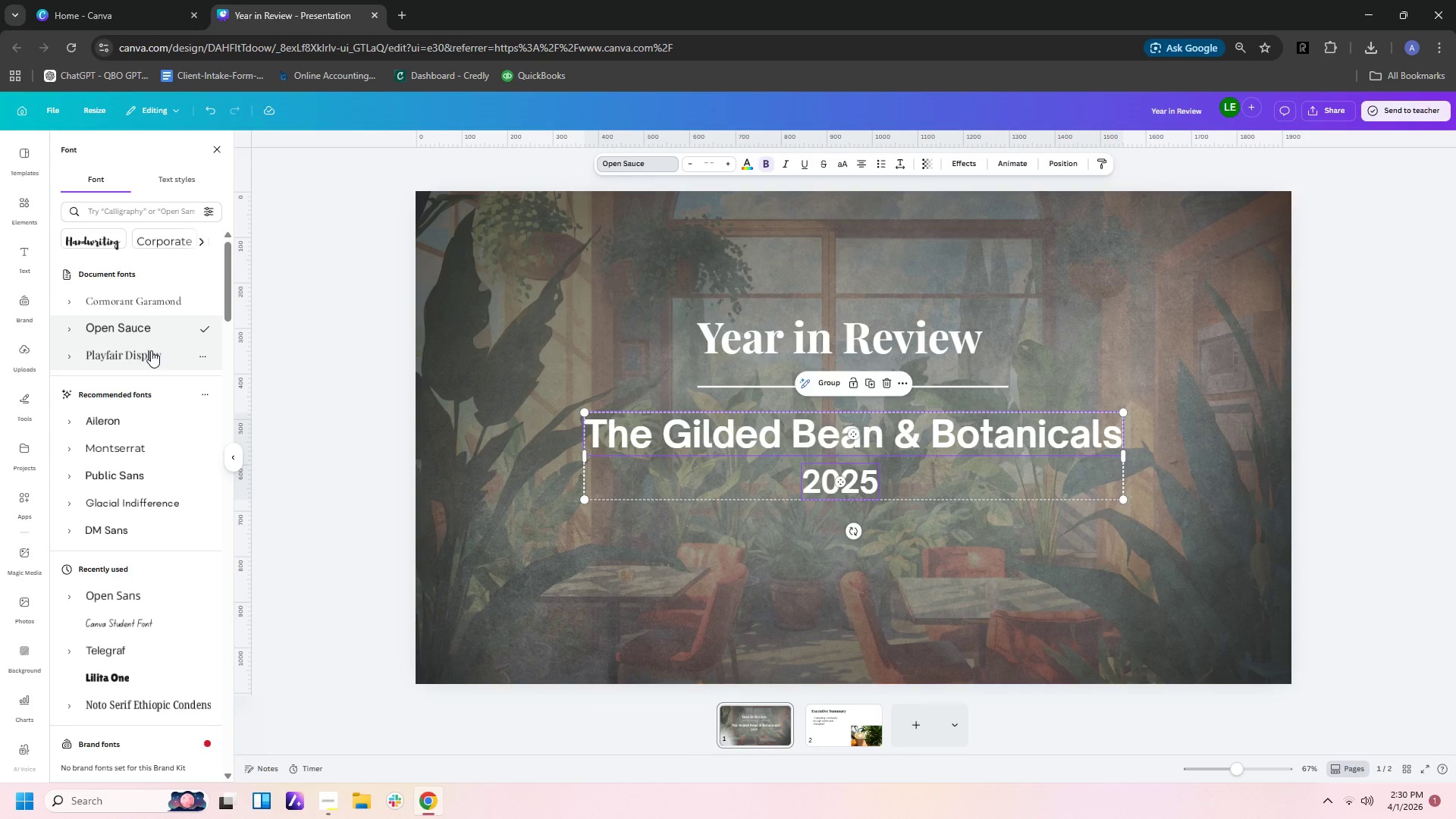 
left_click([149, 300])
 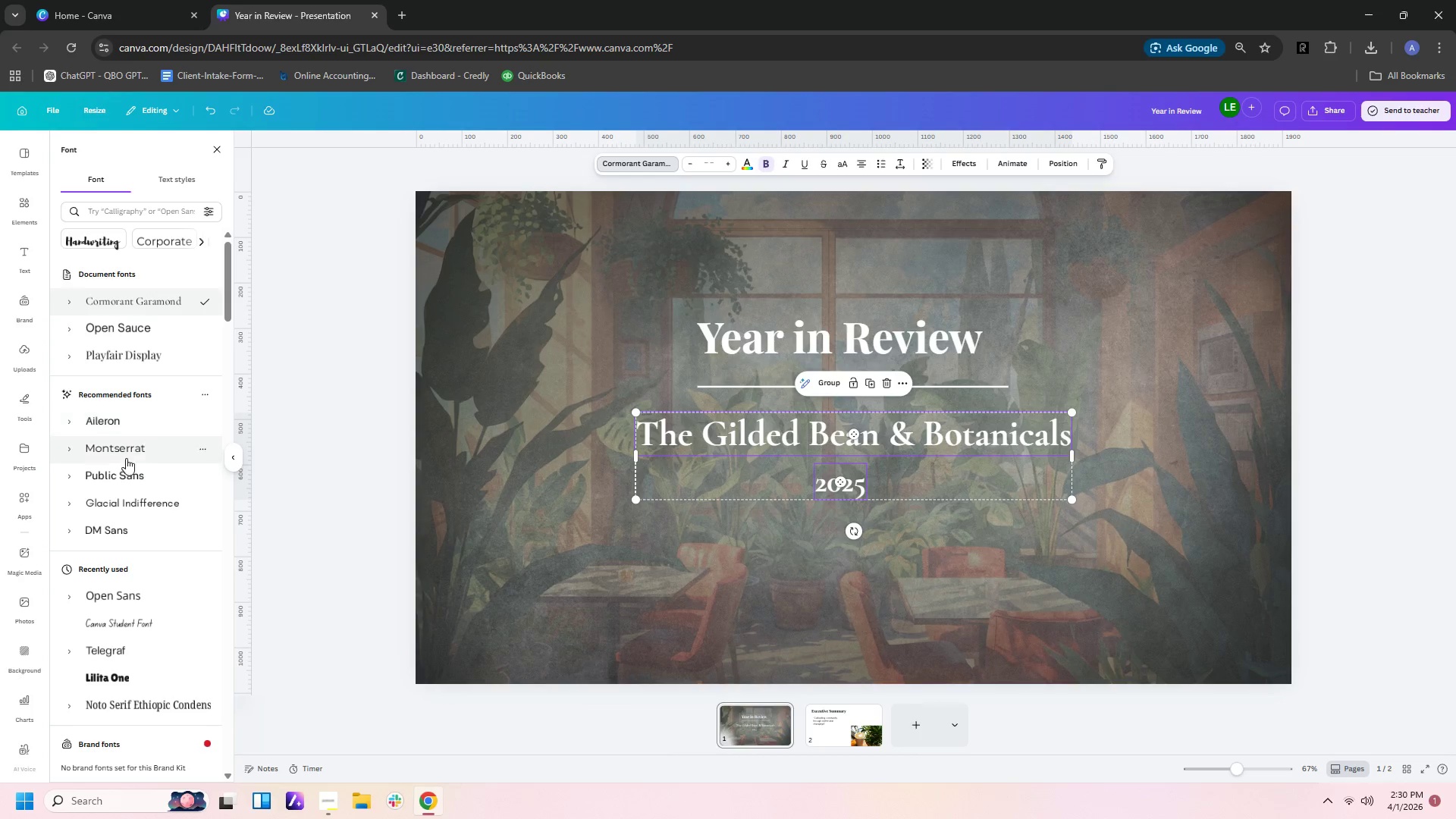 
left_click([126, 451])
 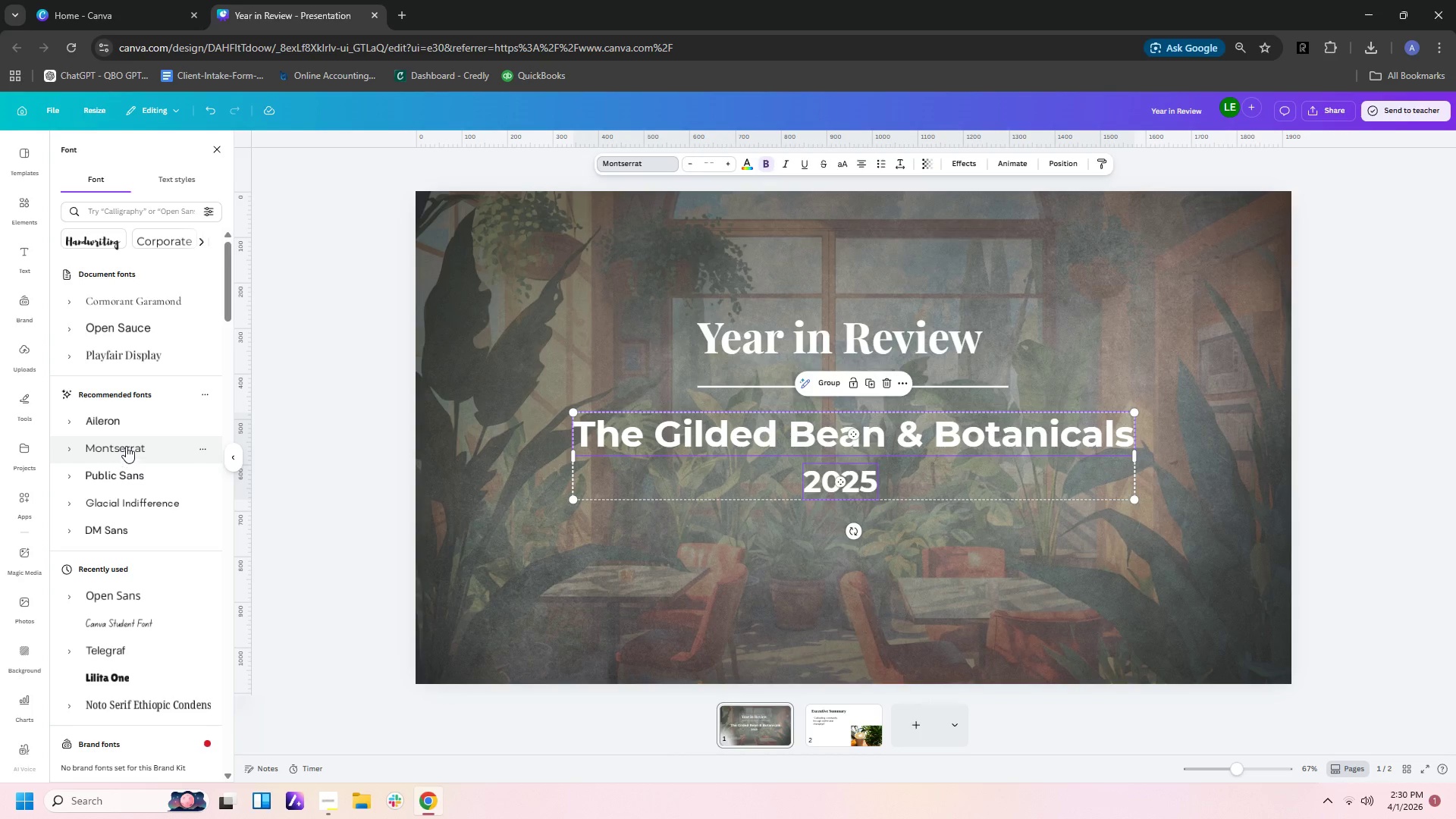 
left_click([131, 421])
 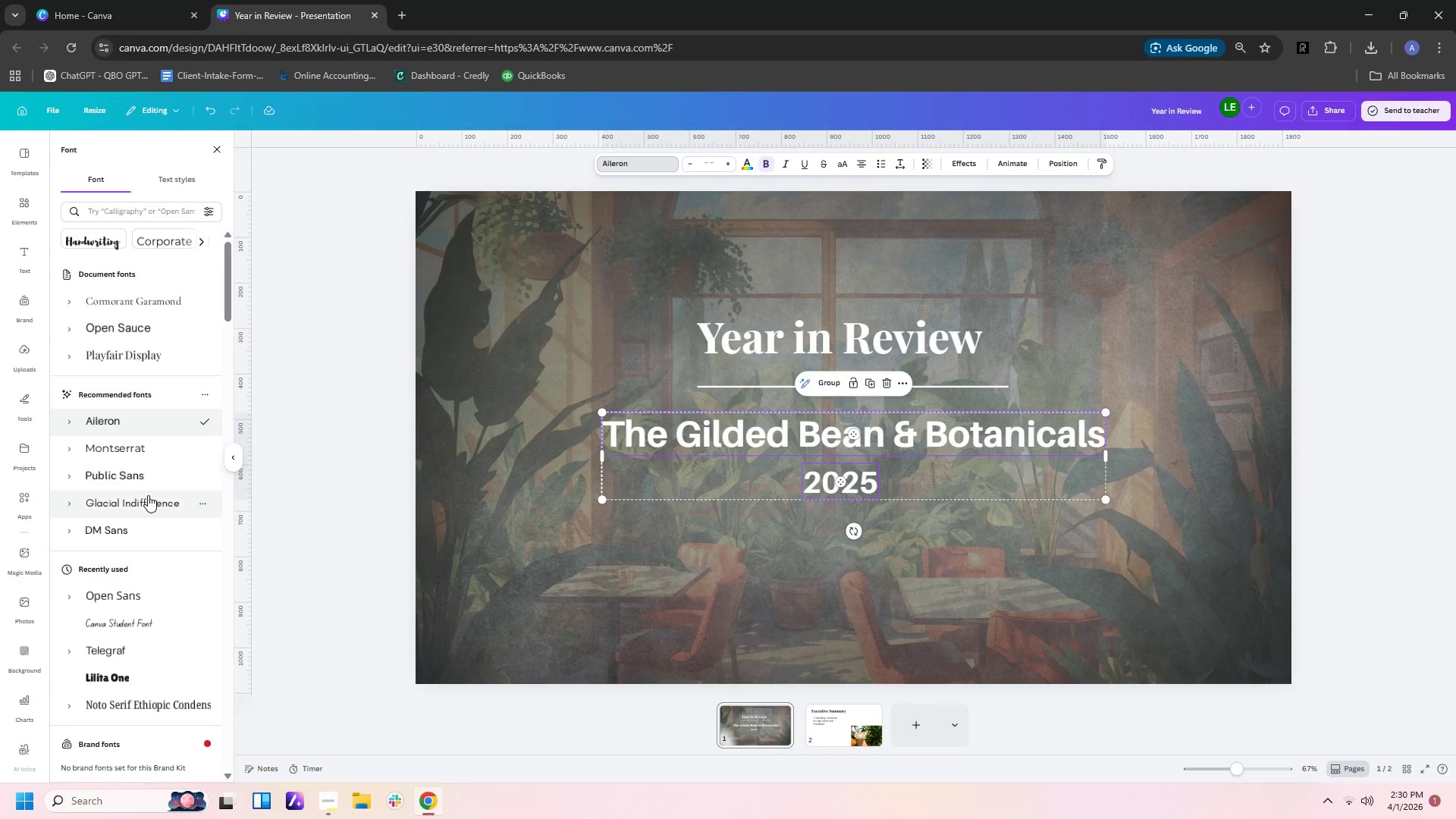 
left_click([149, 476])
 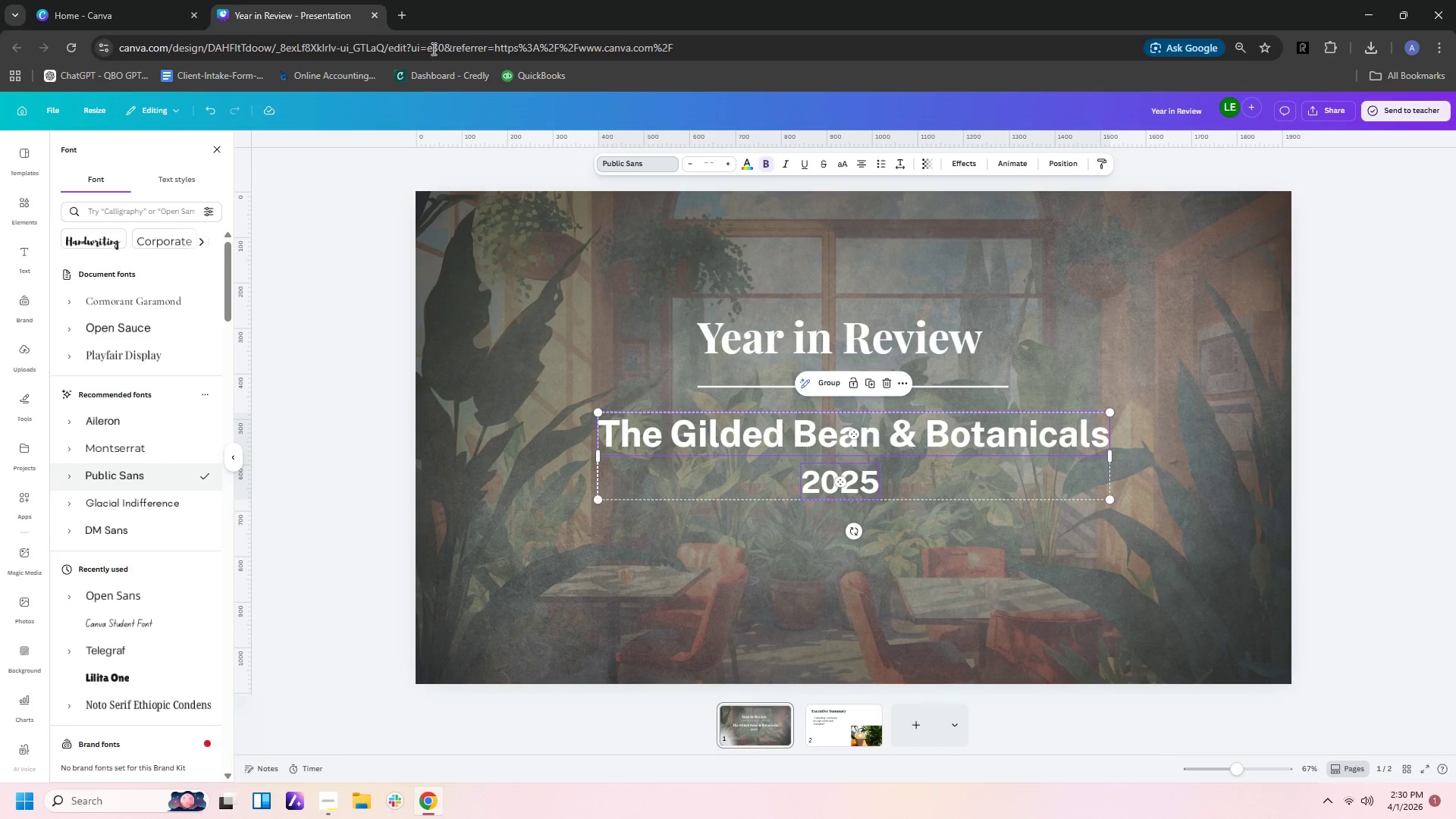 
wait(6.42)
 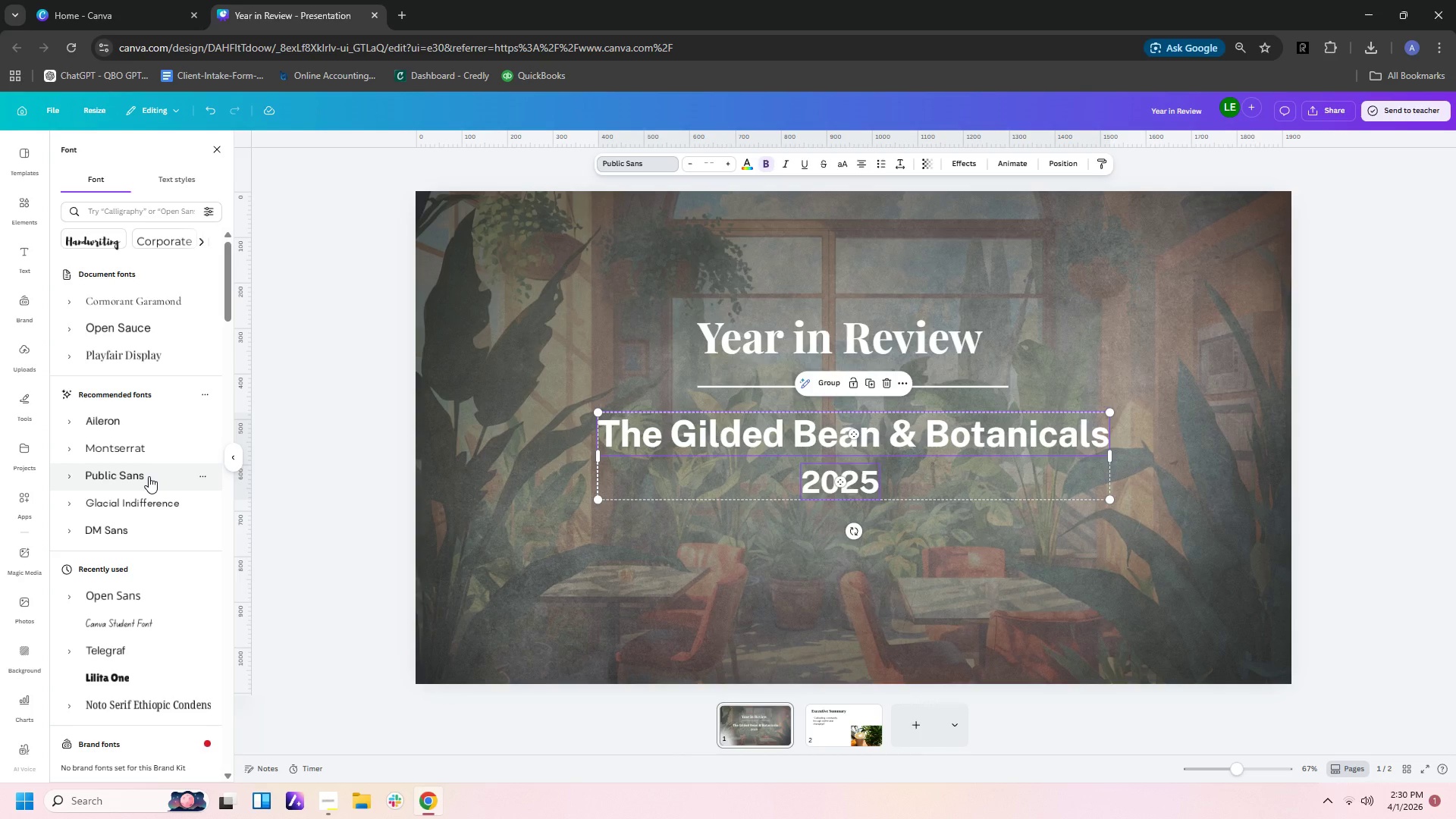 
left_click([852, 729])
 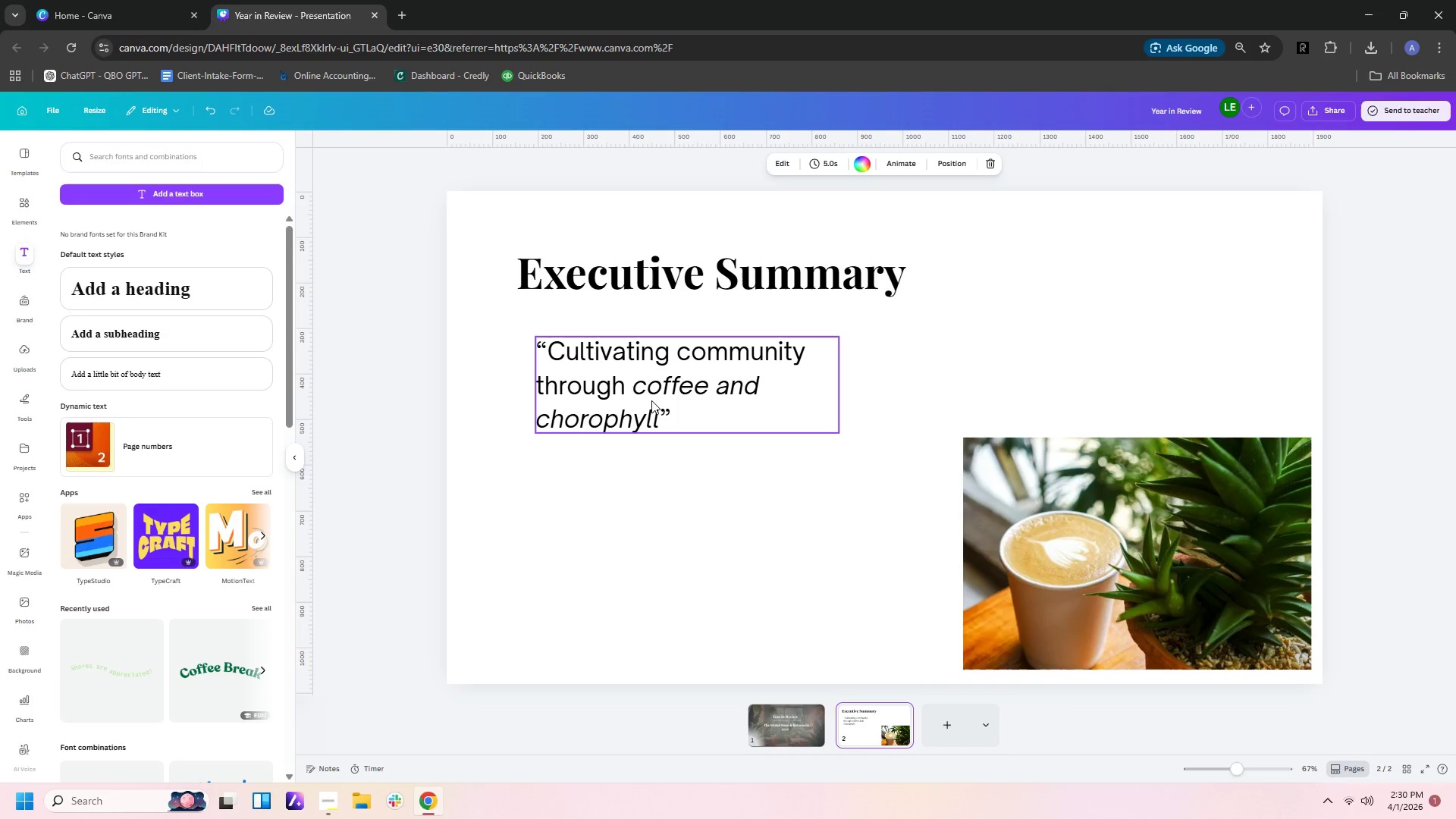 
left_click([648, 391])
 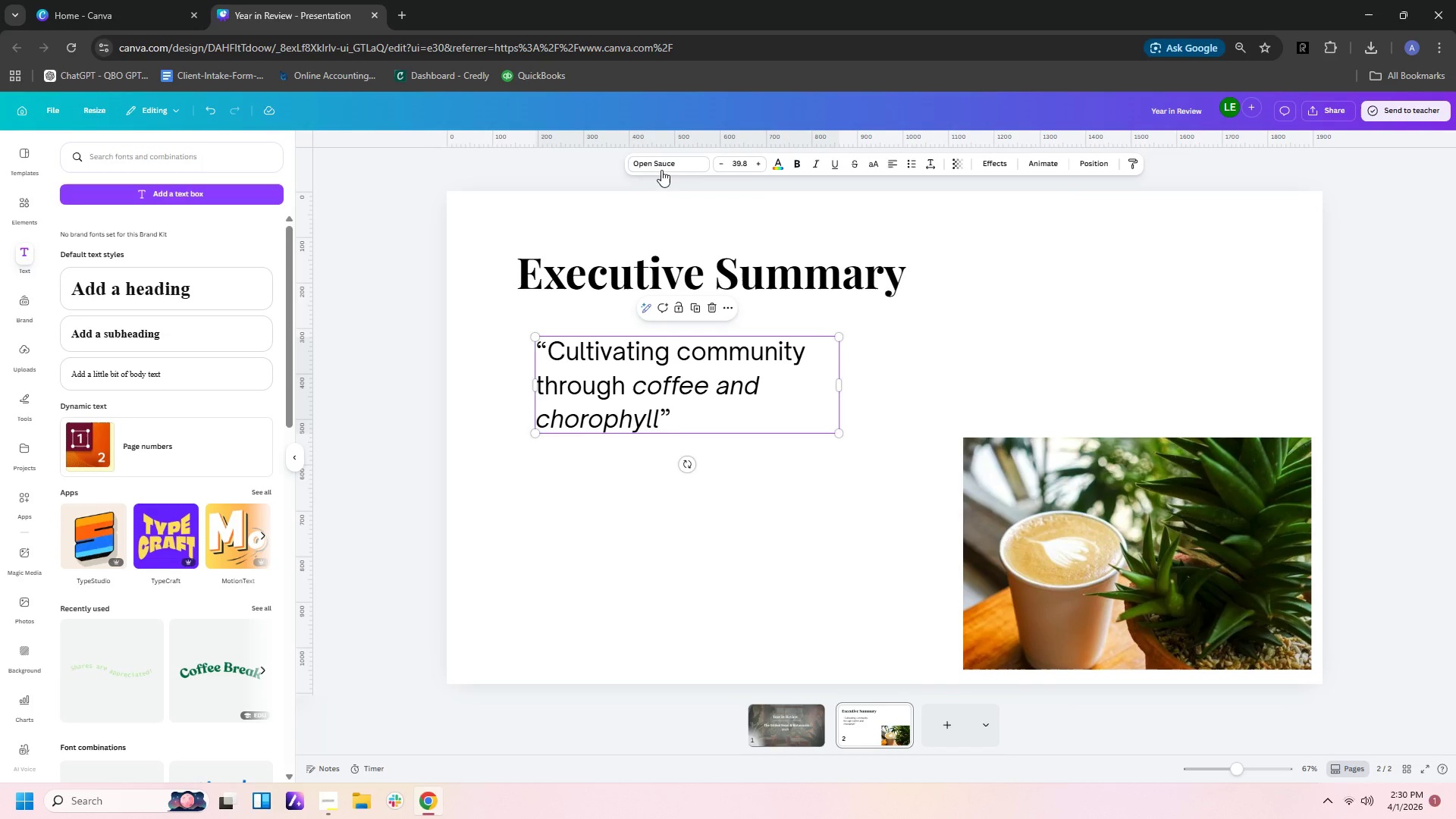 
left_click([661, 163])
 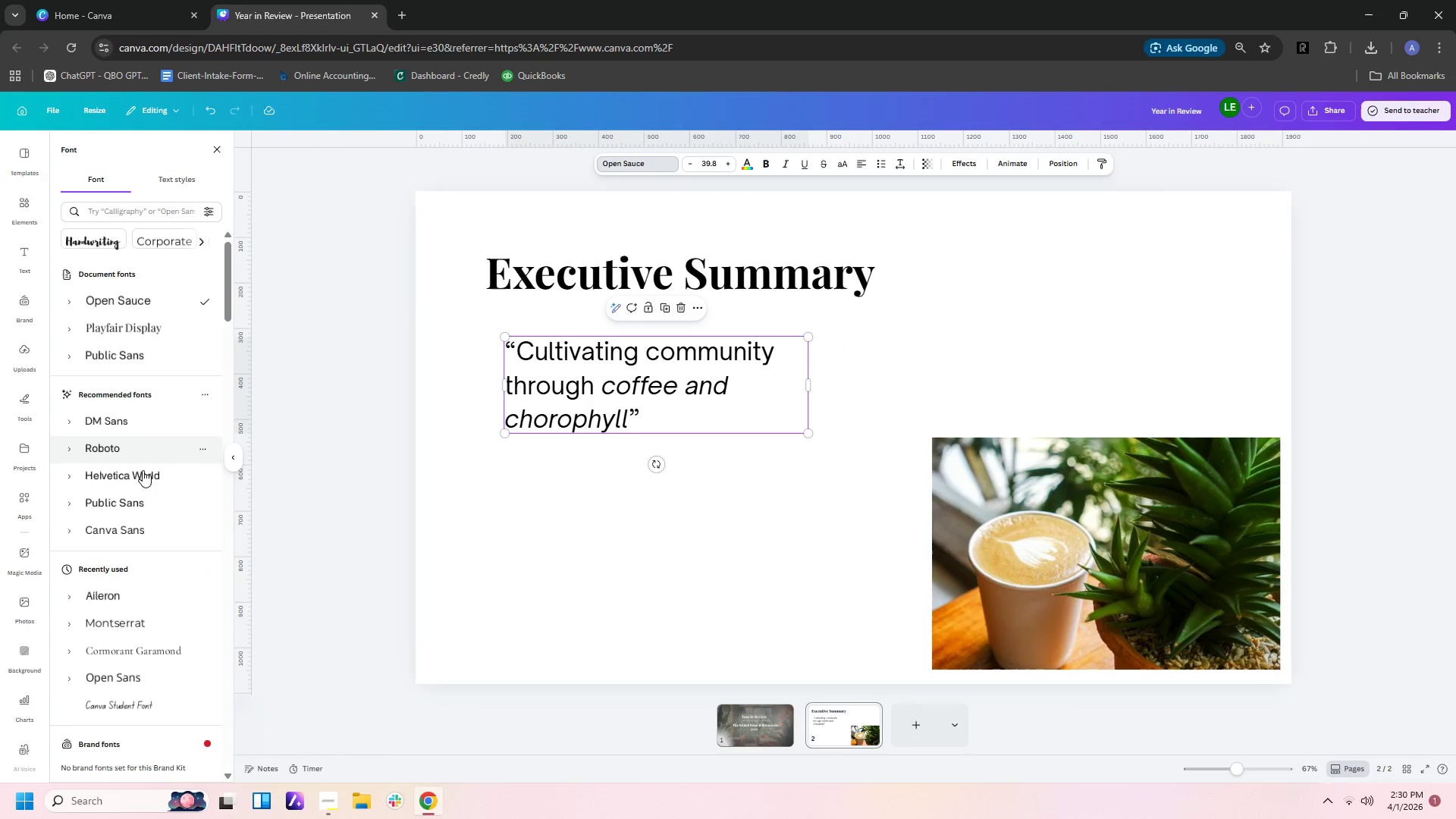 
left_click([146, 498])
 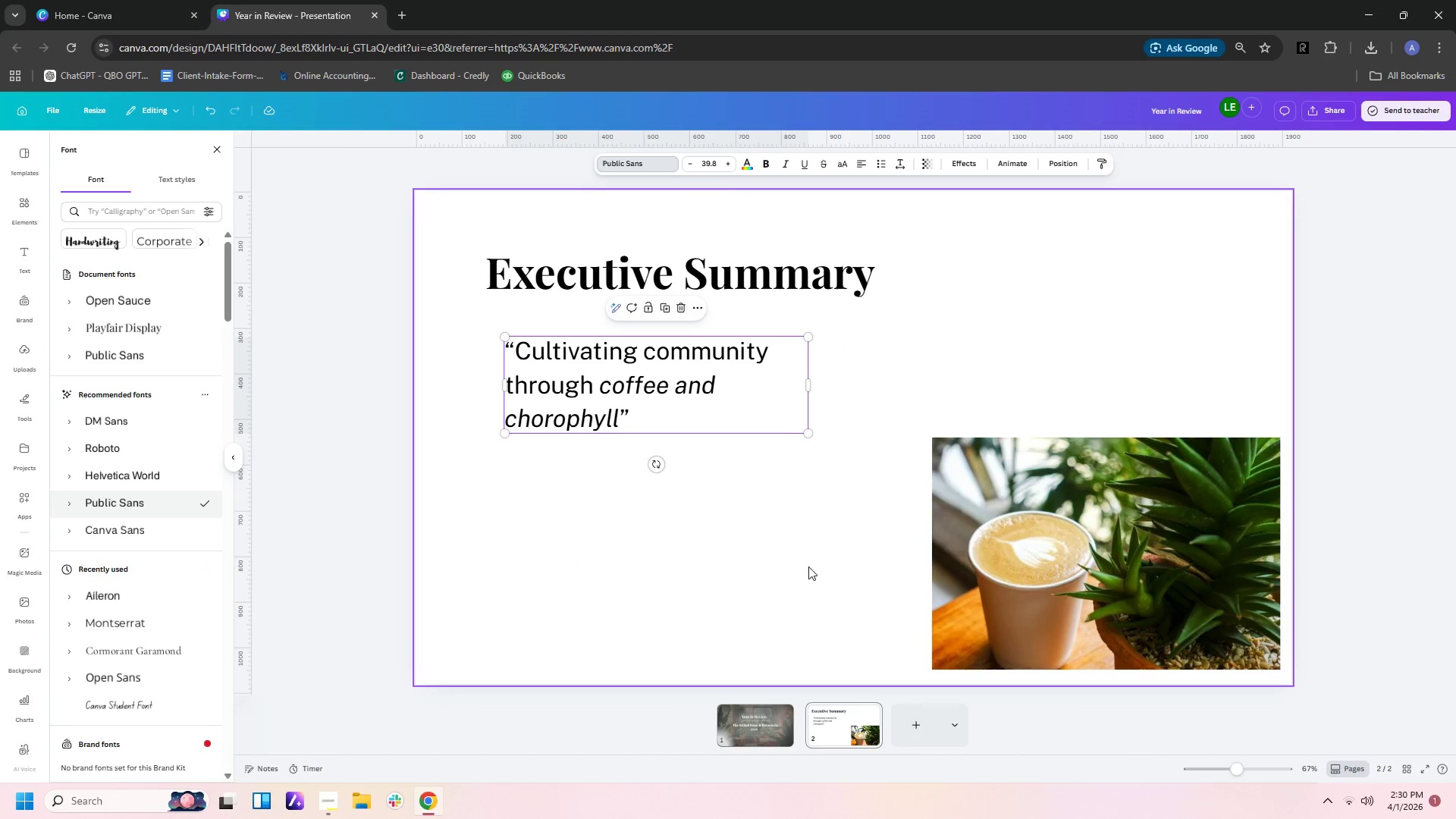 
left_click([795, 519])
 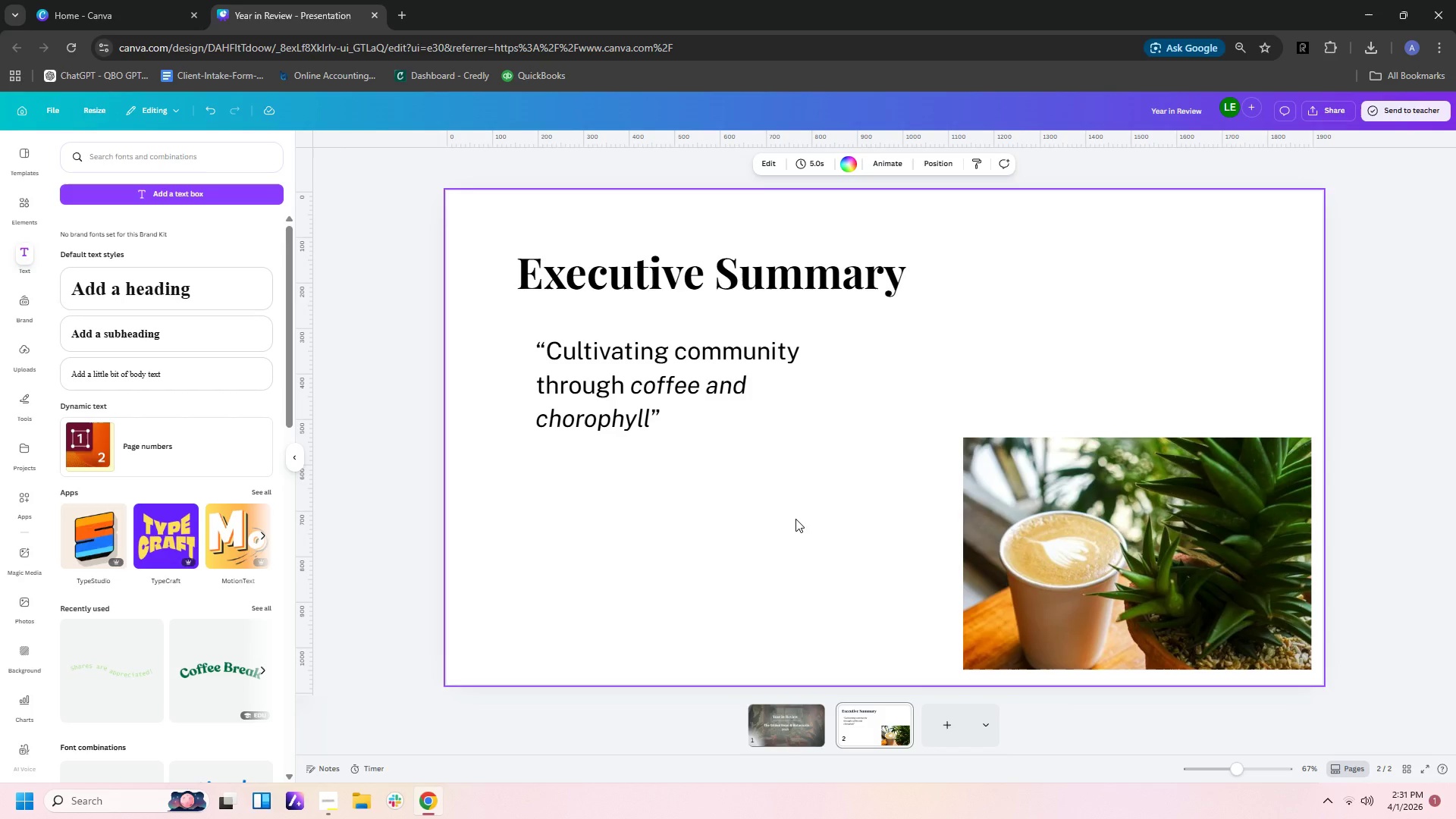 
wait(9.22)
 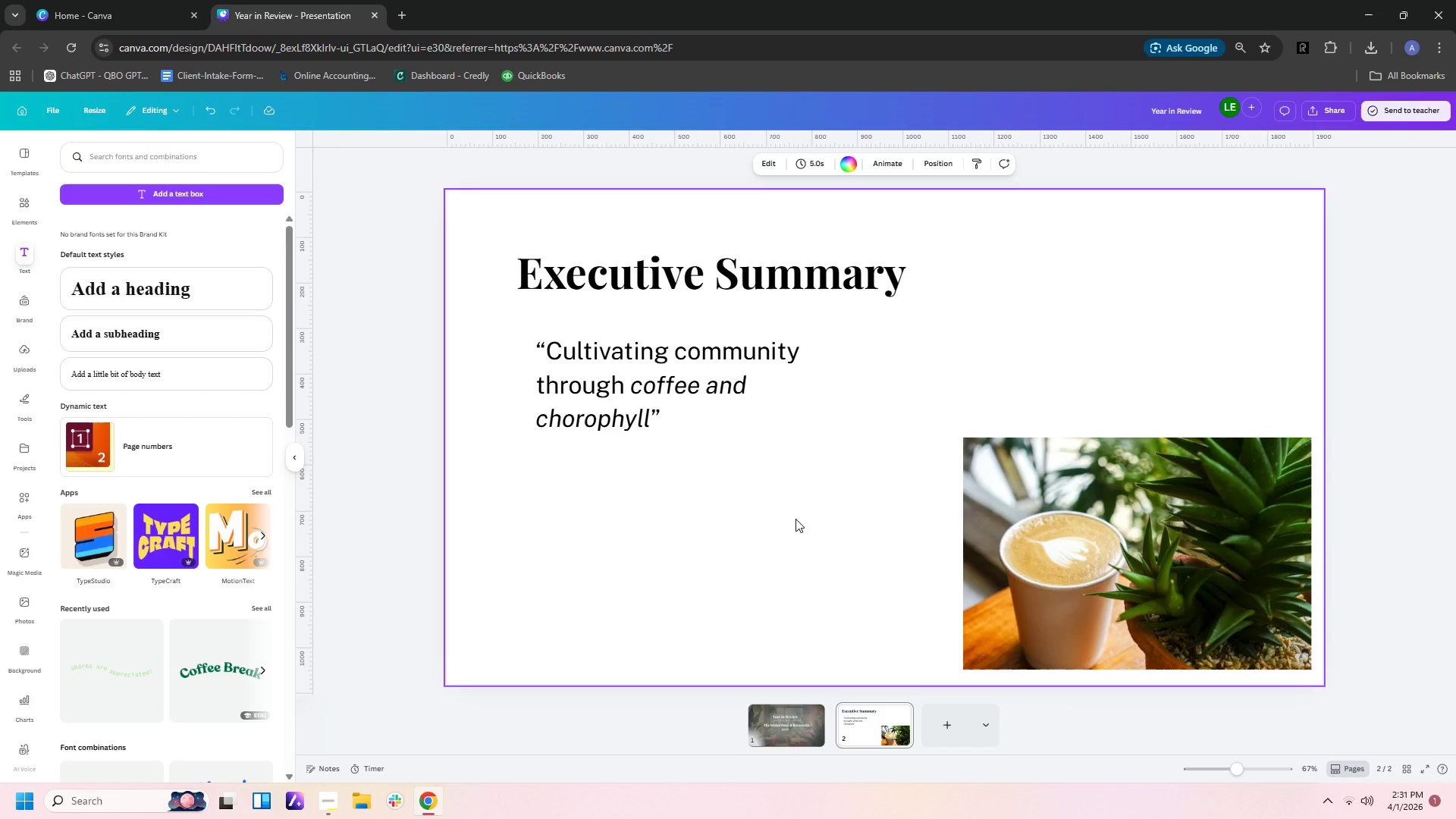 
left_click([164, 190])
 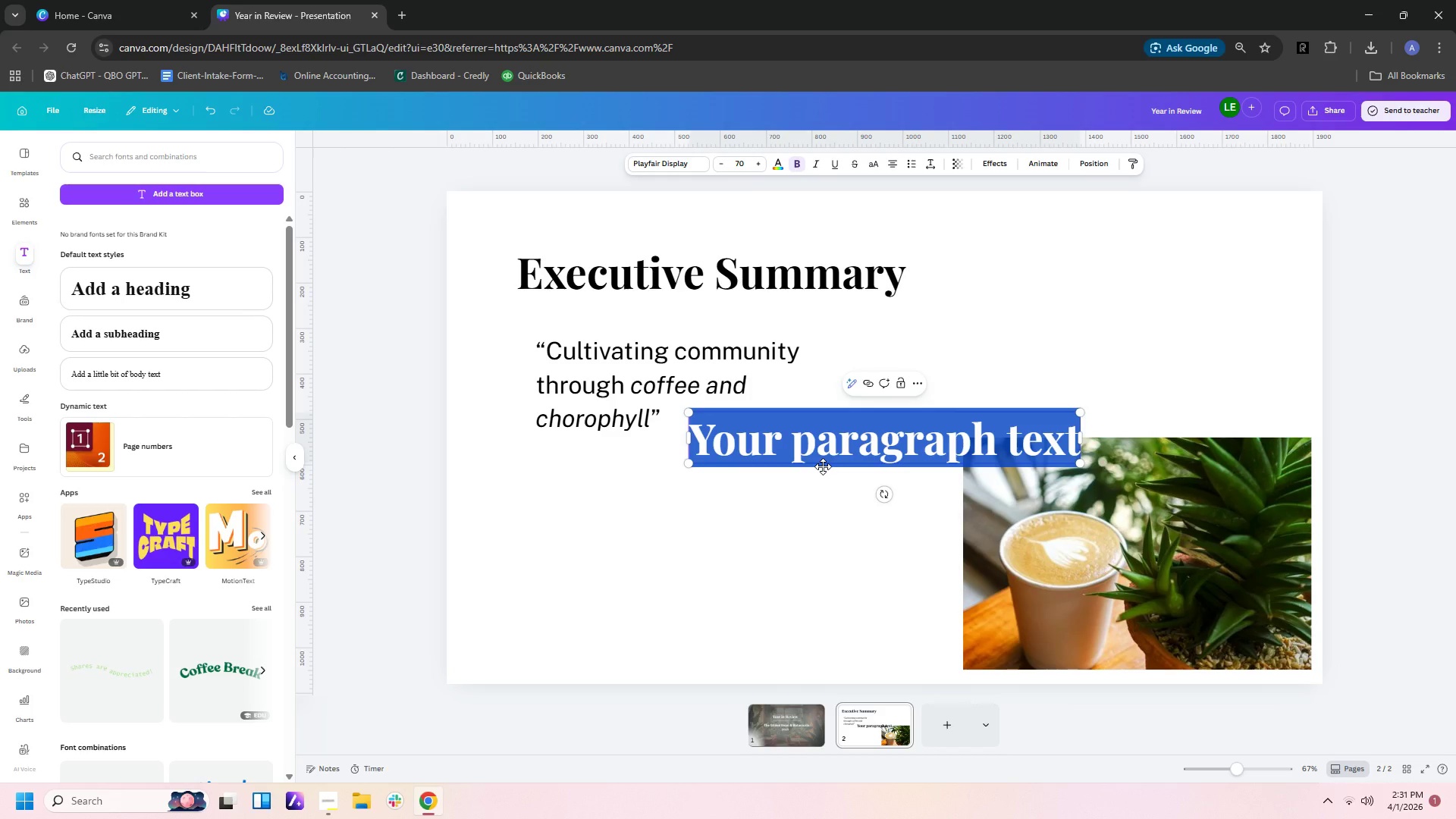 
type(+22% Total Revenue Growth)
 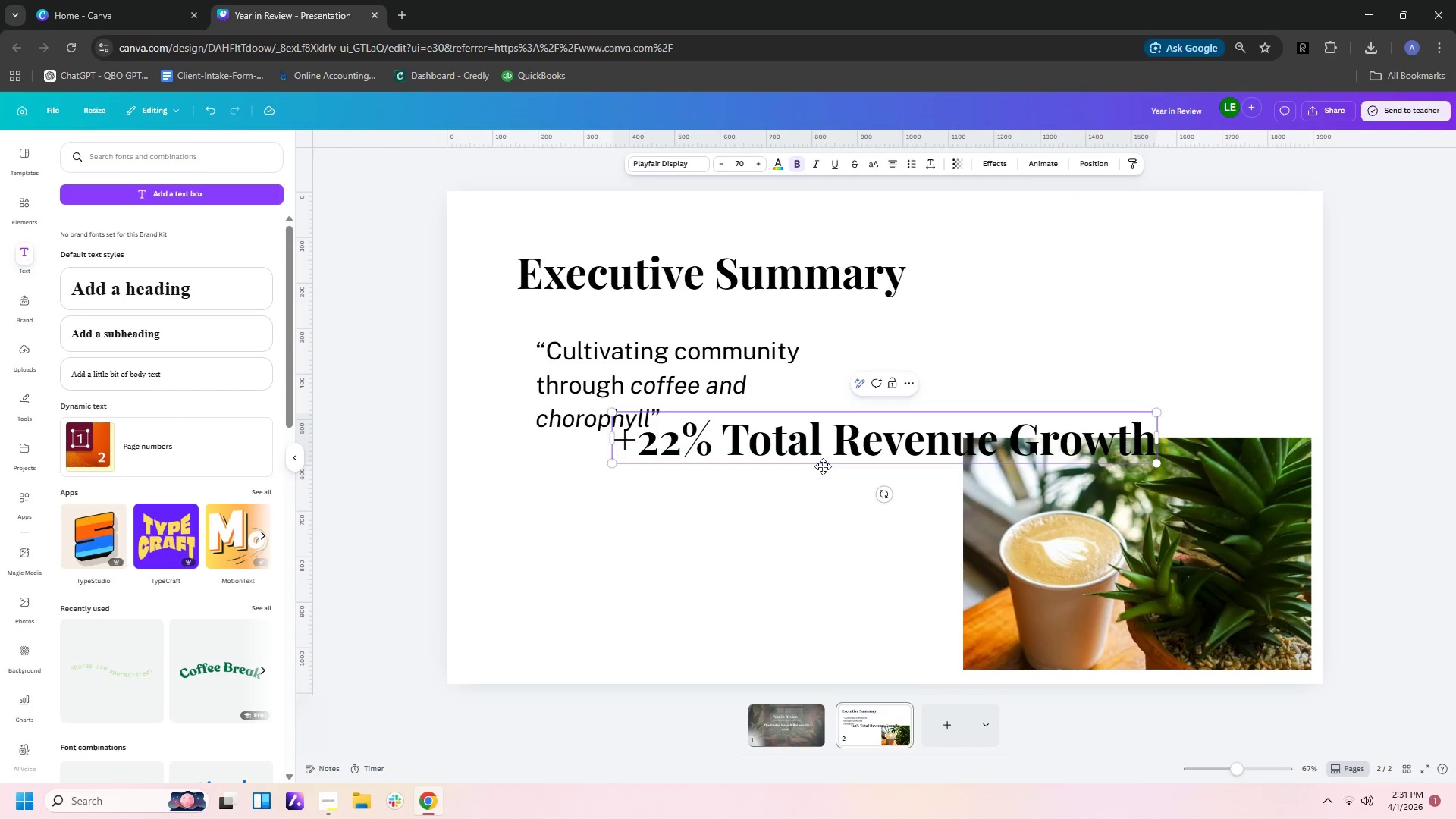 
left_click([1134, 367])
 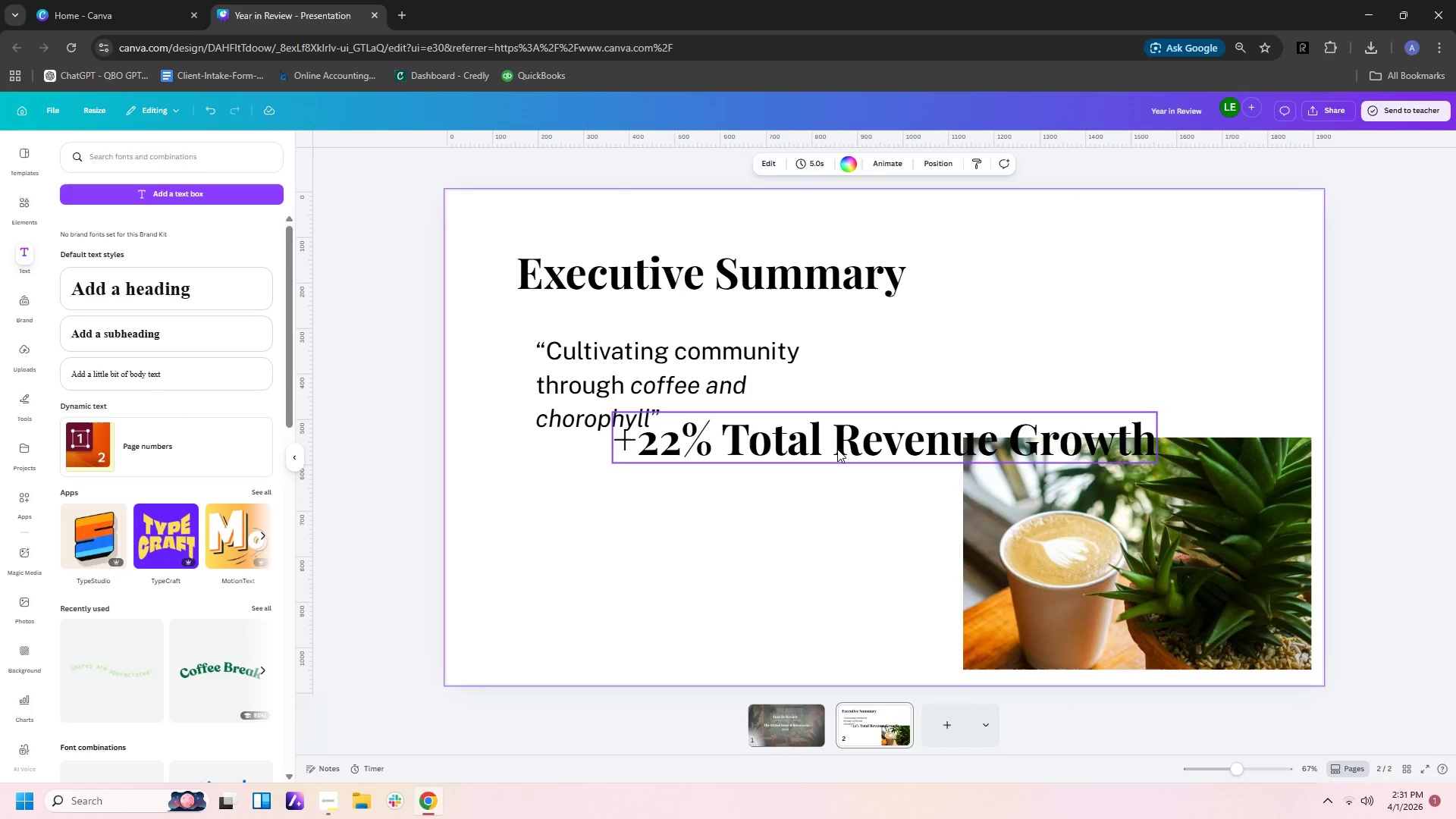 
left_click_drag(start_coordinate=[837, 449], to_coordinate=[765, 493])
 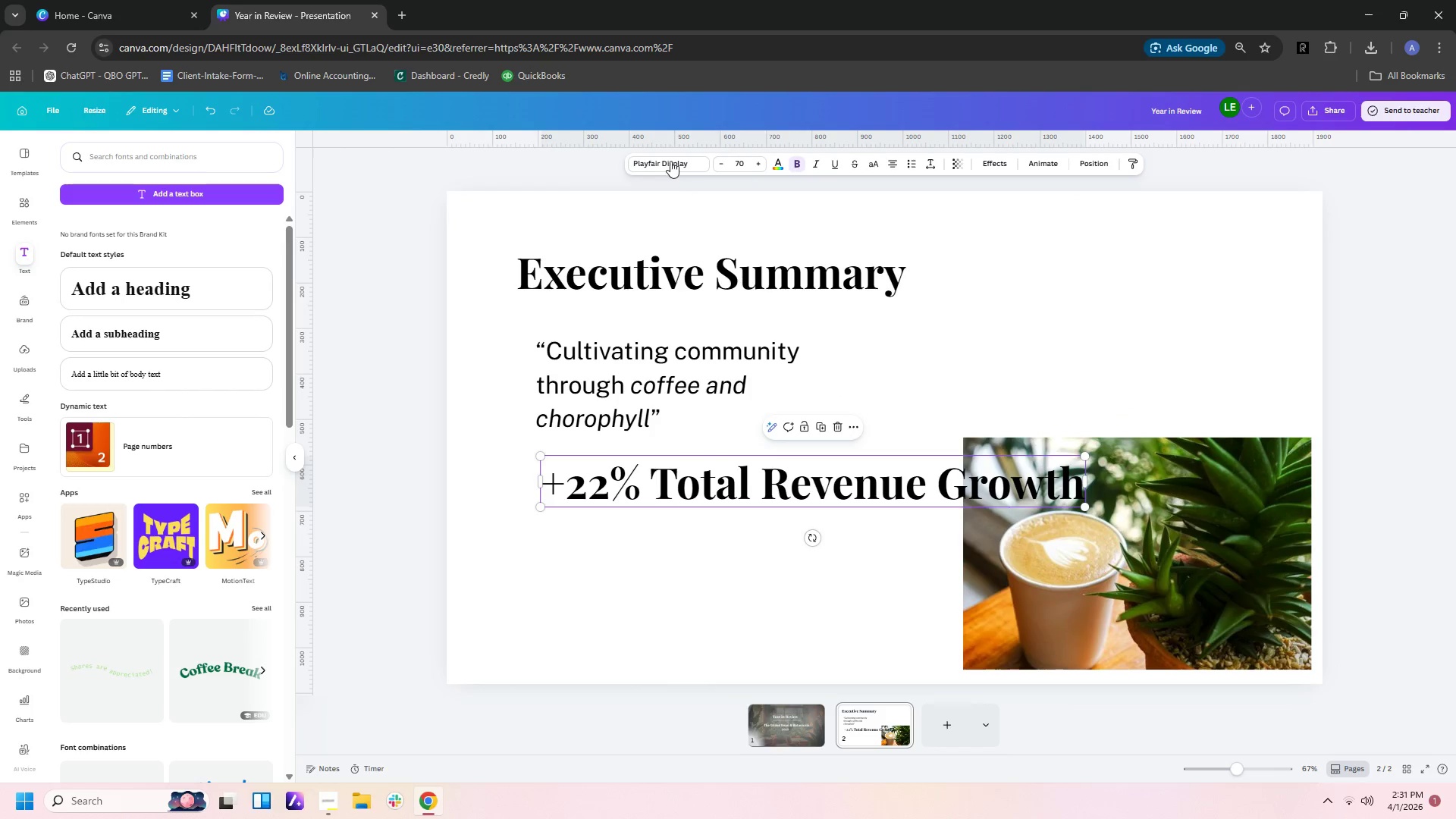 
left_click([670, 160])
 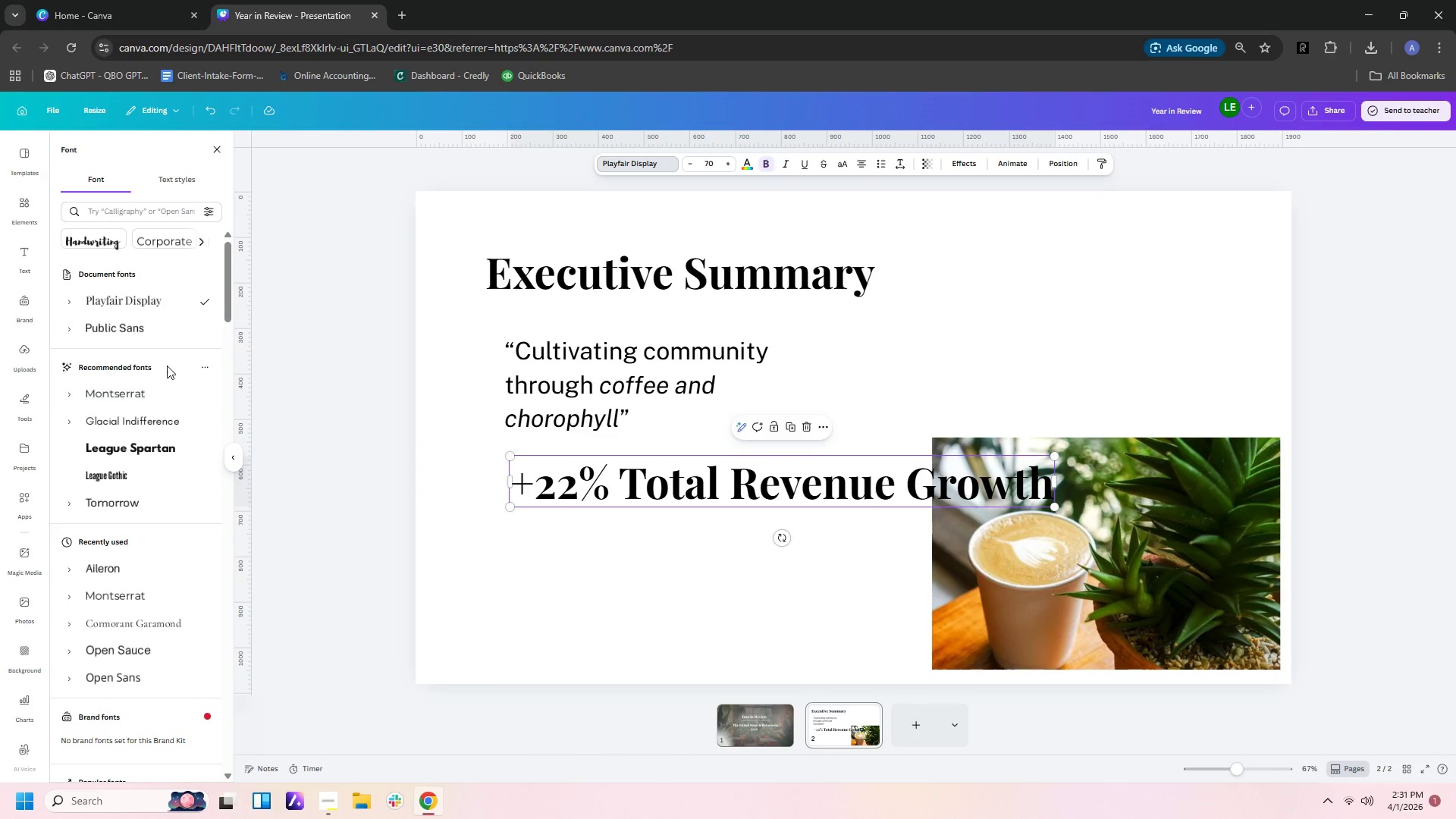 
left_click([155, 330])
 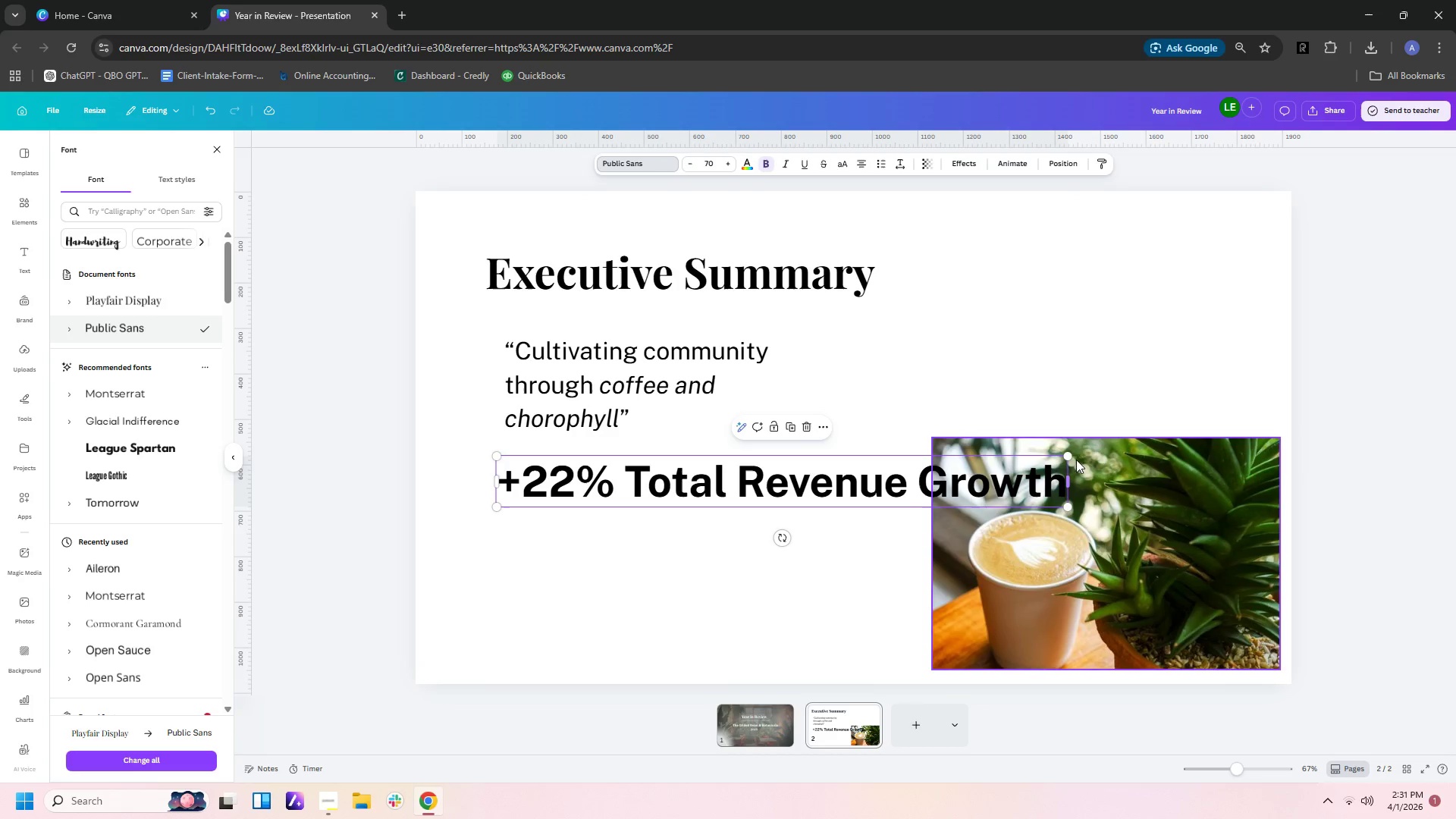 
left_click_drag(start_coordinate=[1069, 455], to_coordinate=[858, 483])
 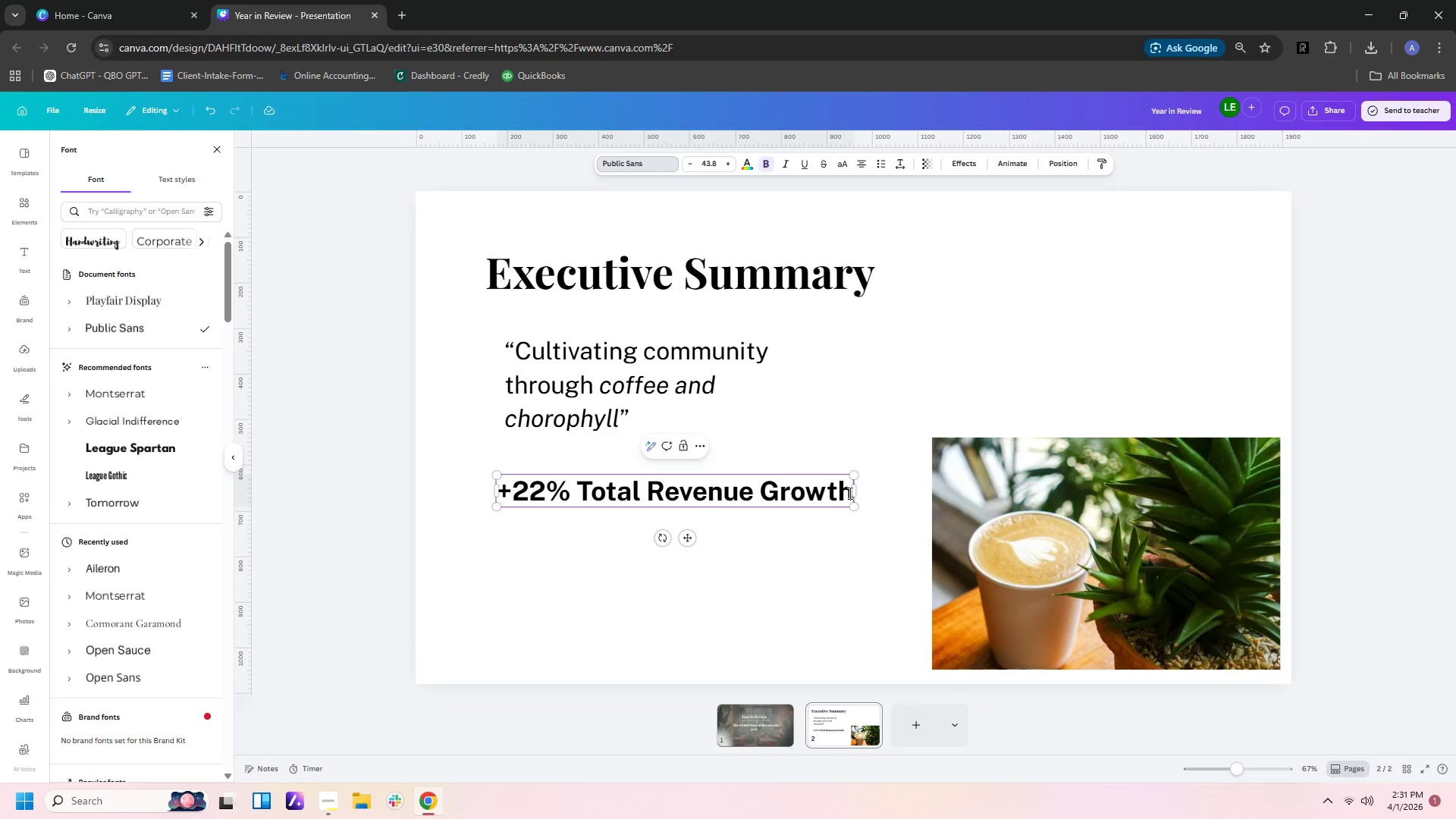 
double_click([849, 493])
 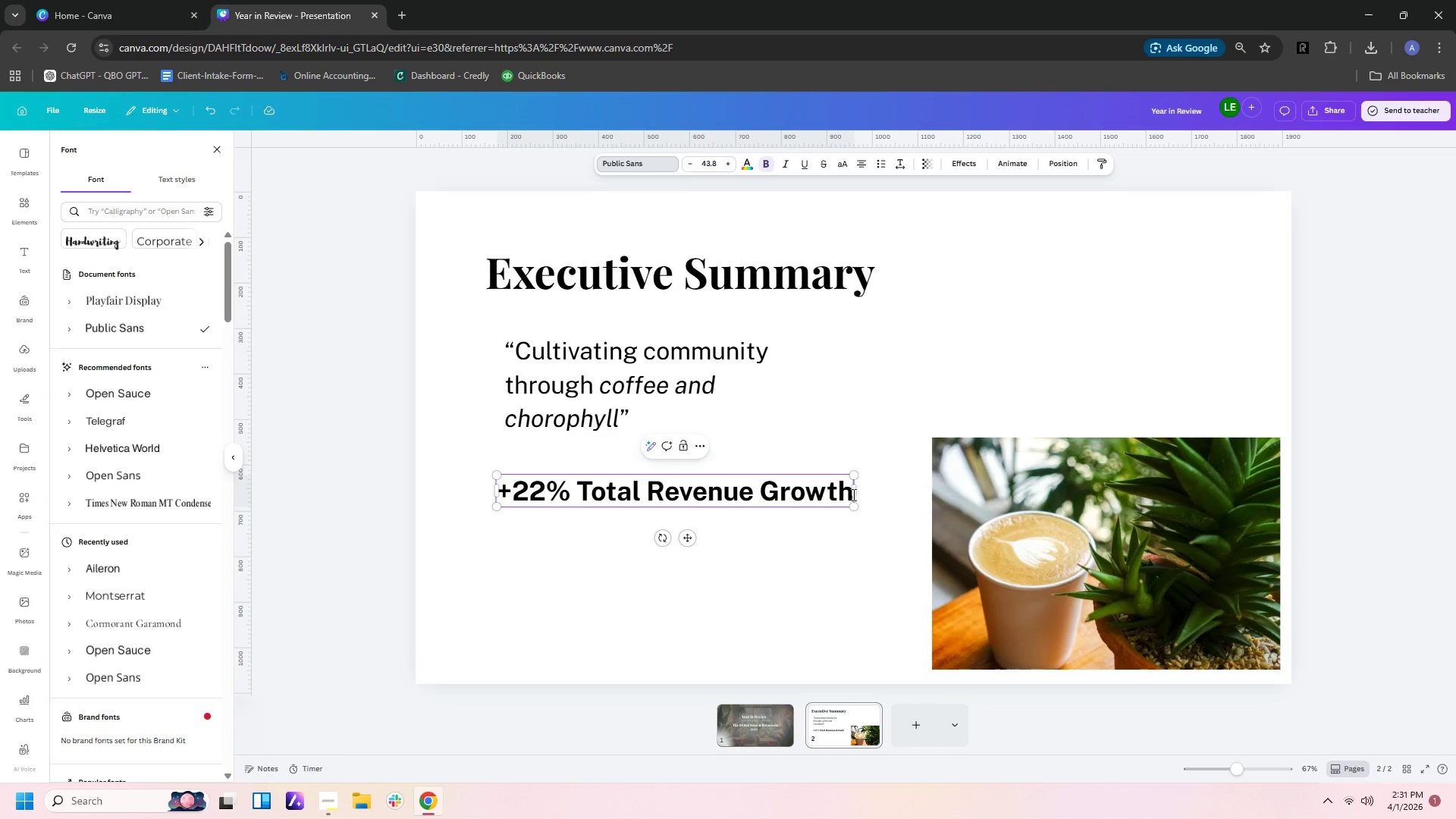 
key(Enter)
 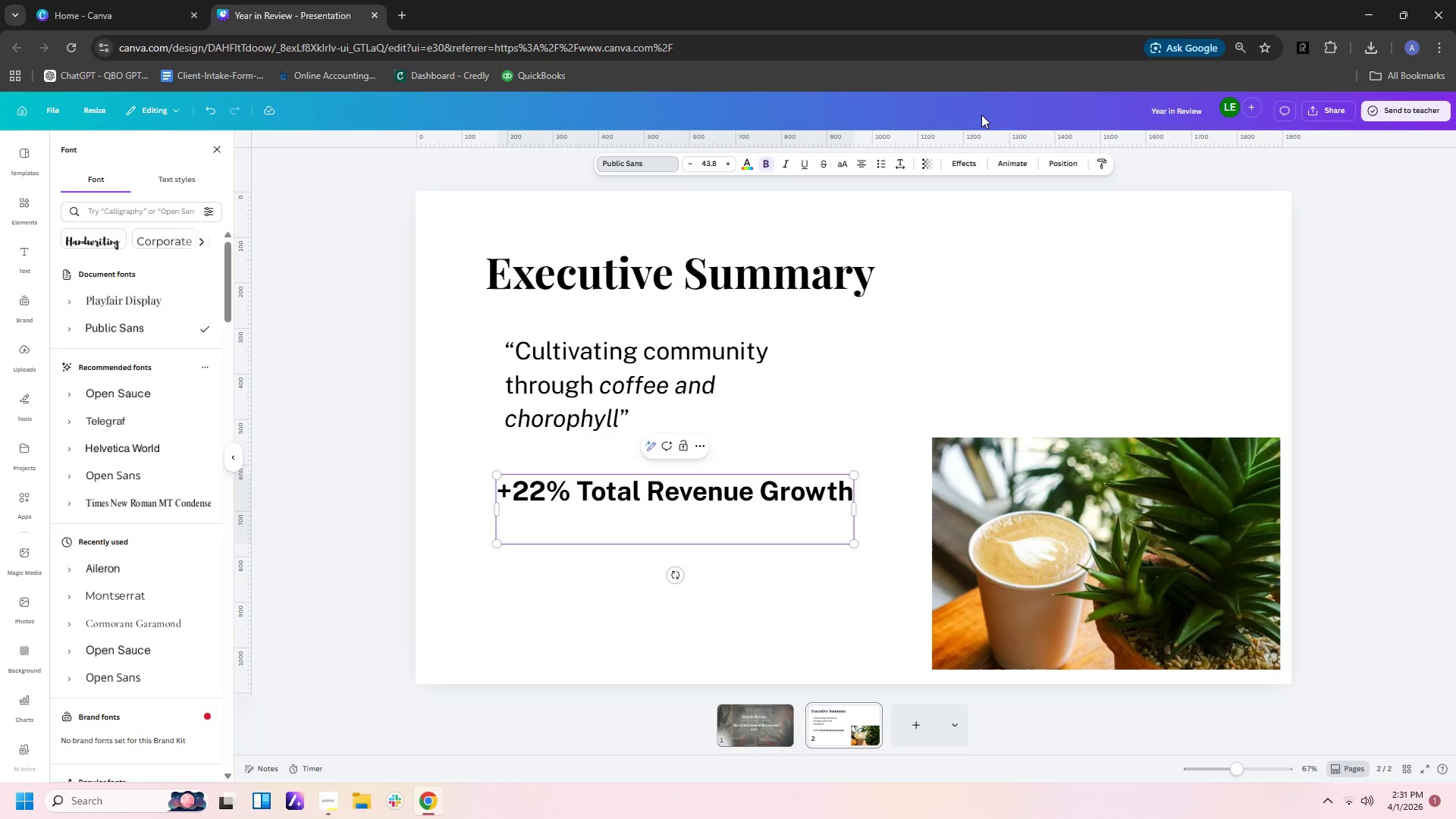 
left_click_drag(start_coordinate=[787, 475], to_coordinate=[786, 523])
 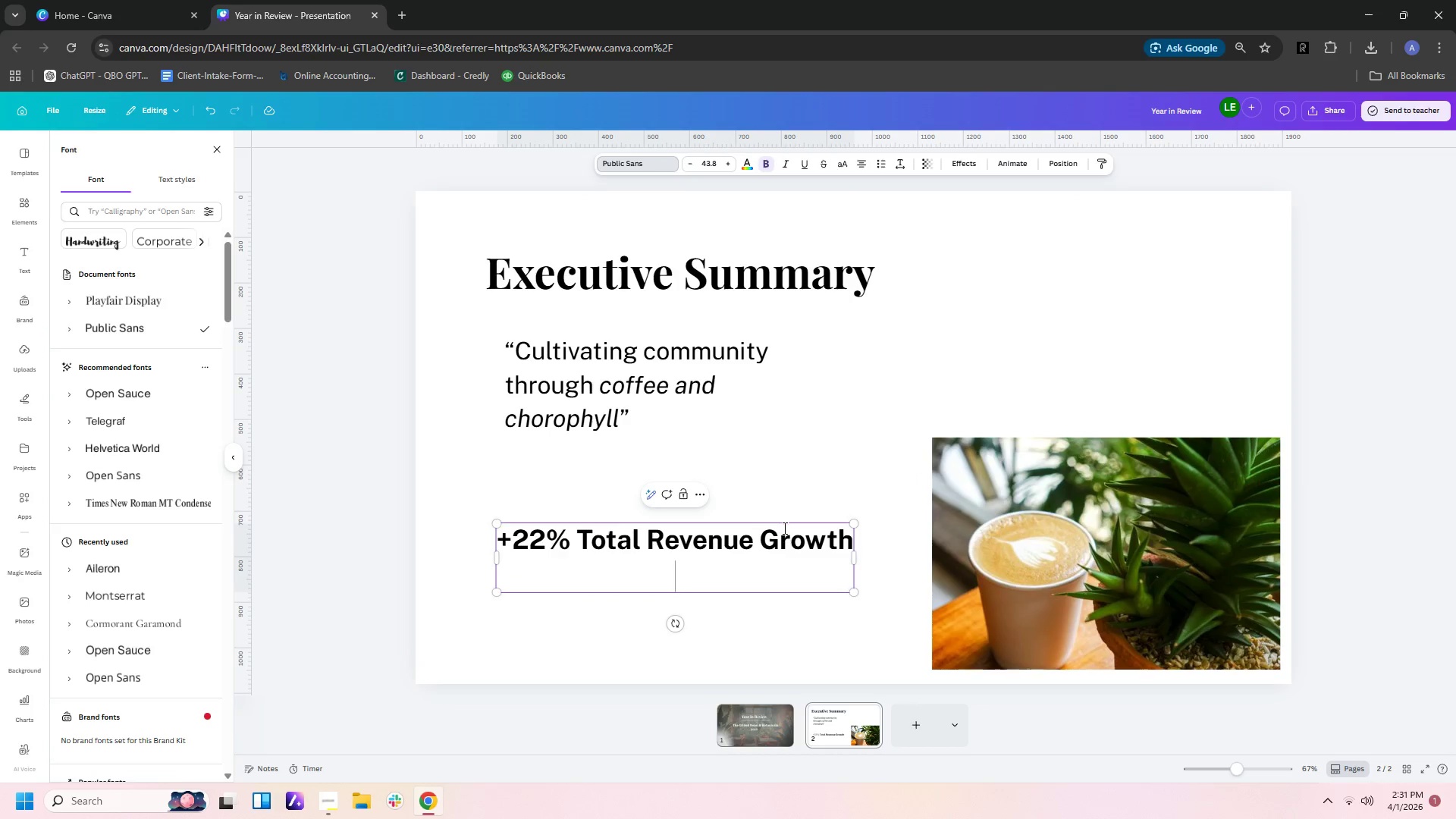 
left_click([783, 528])
 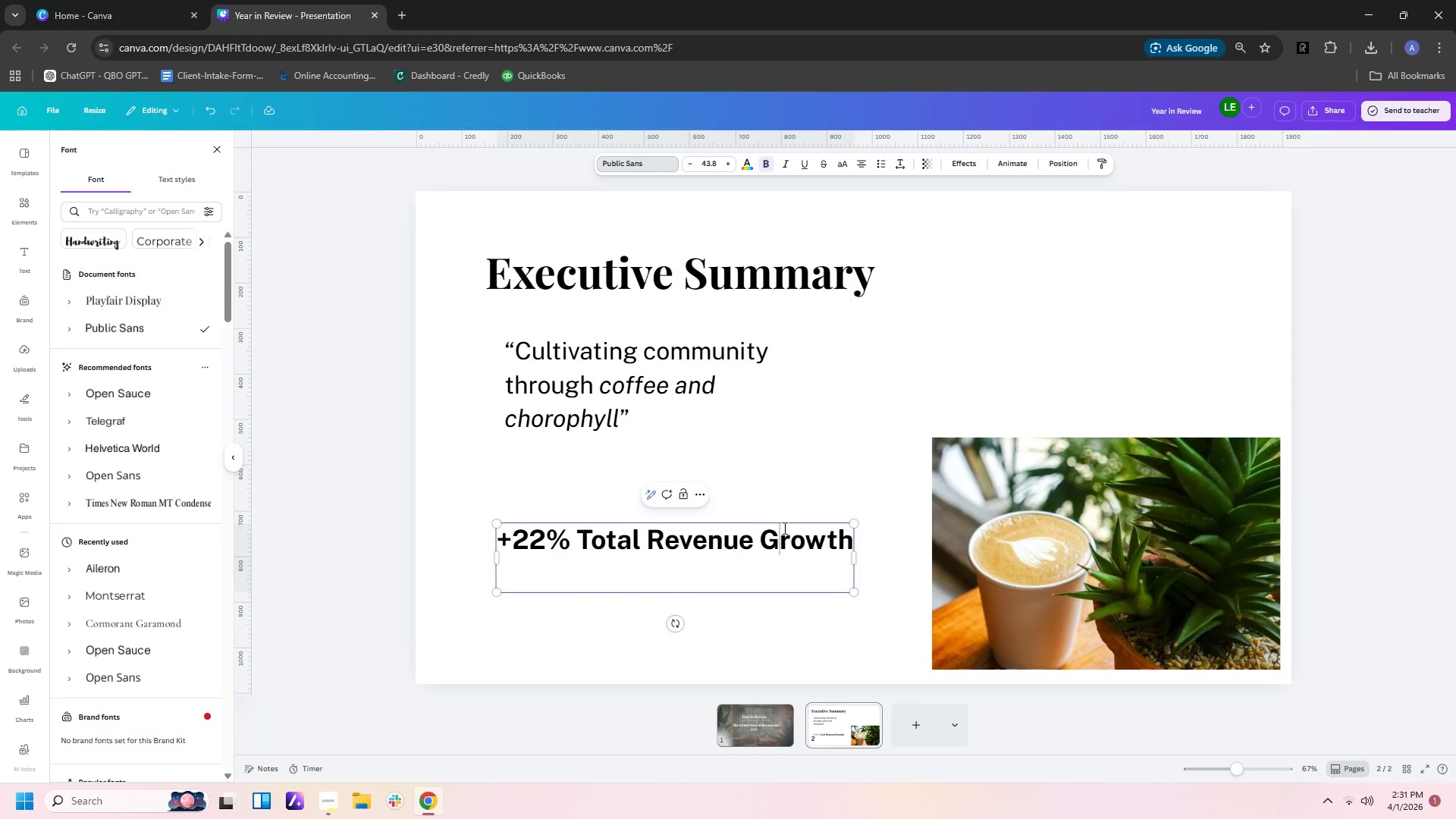 
left_click_drag(start_coordinate=[783, 528], to_coordinate=[785, 581])
 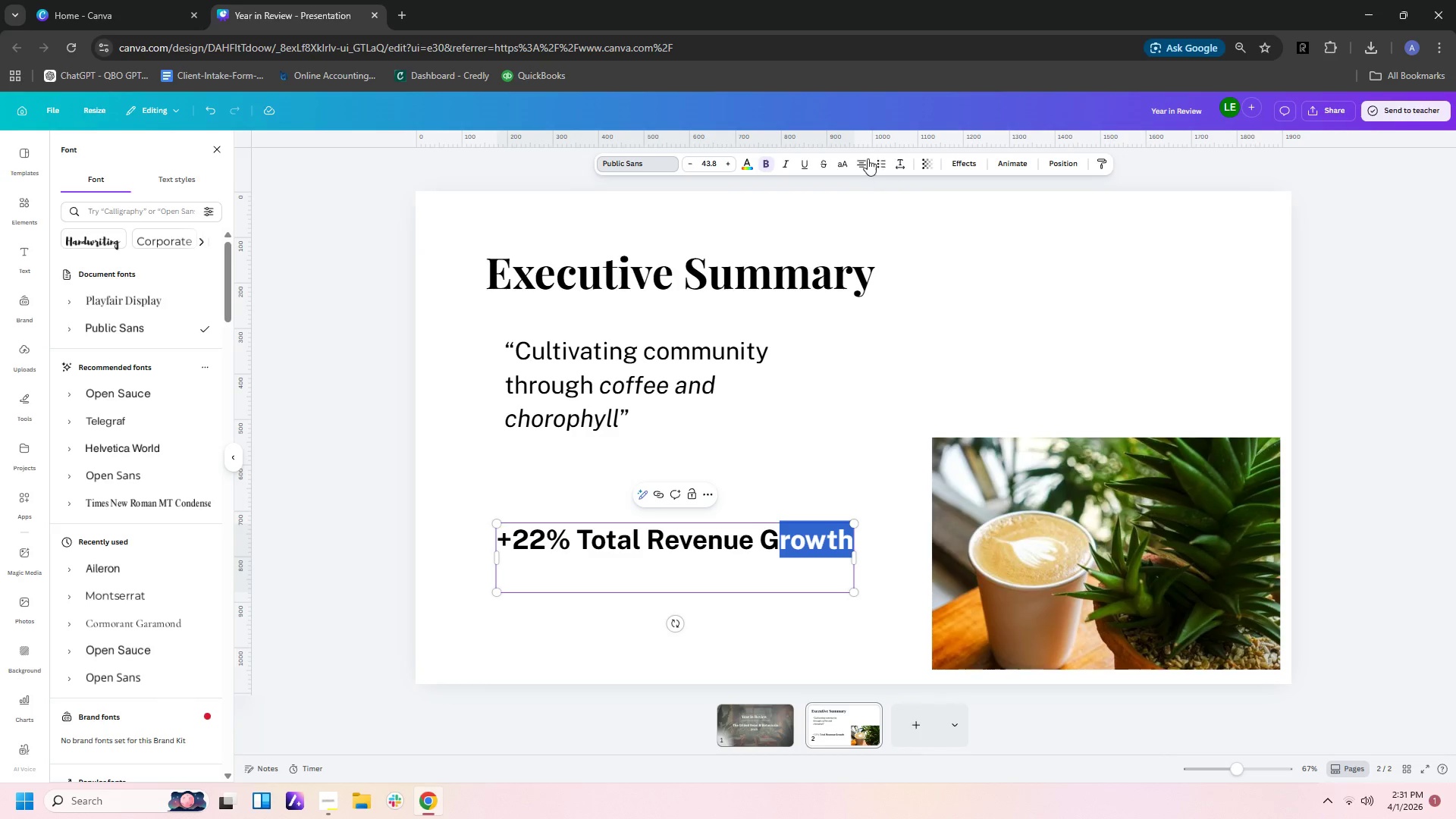 
left_click([863, 163])
 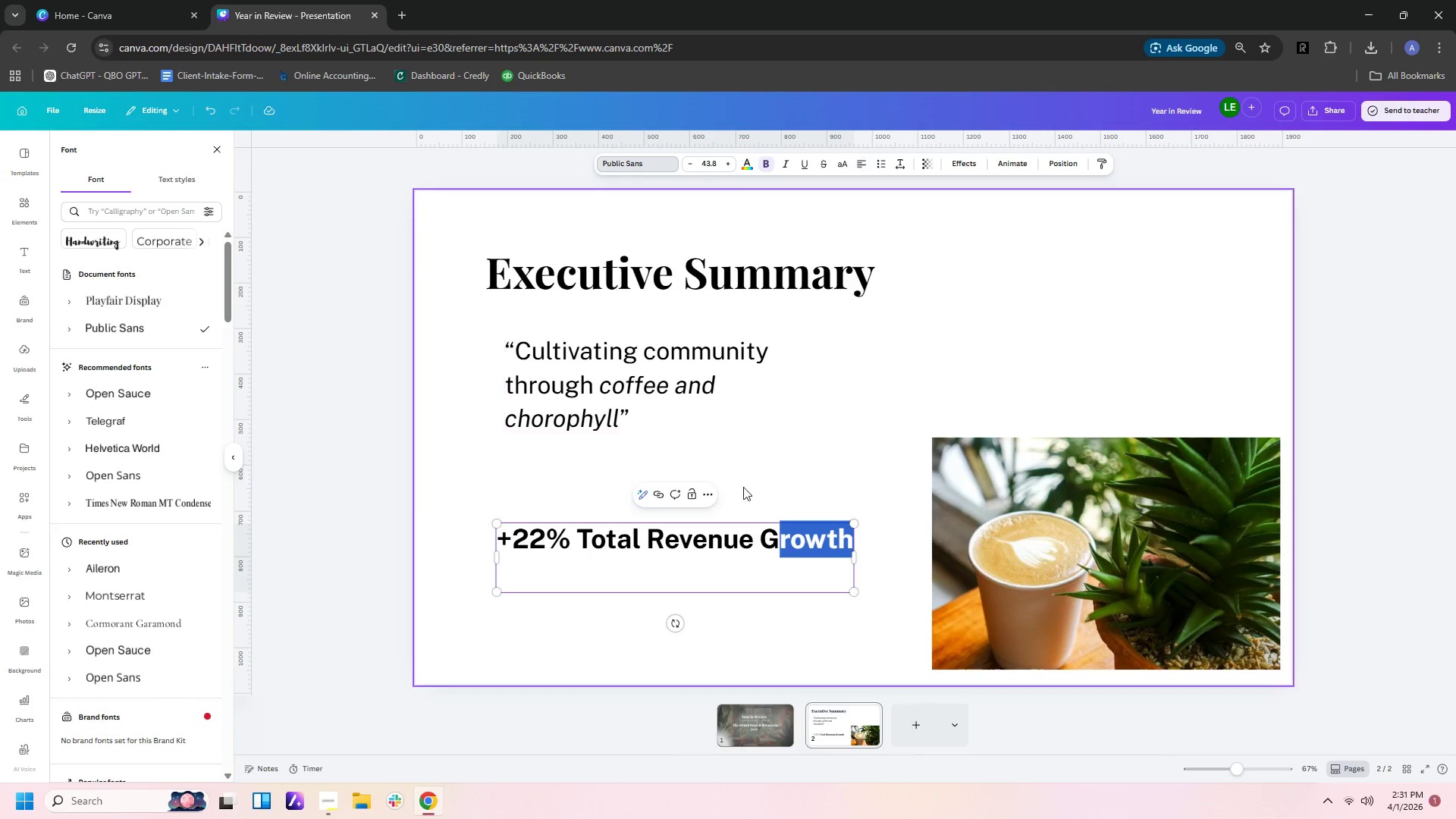 
left_click([720, 588])
 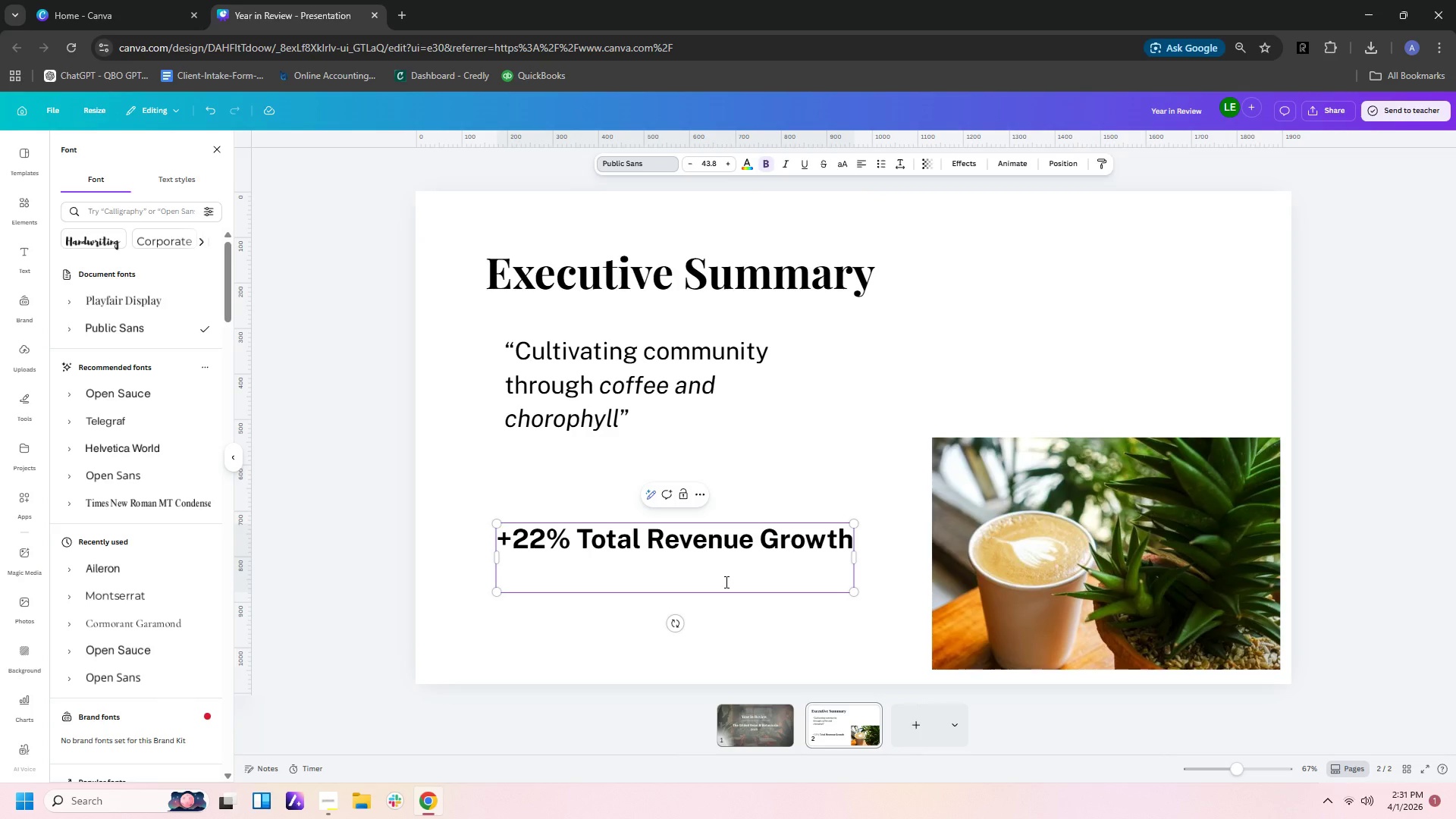 
type(+15% Increase in Foot Traffic)
 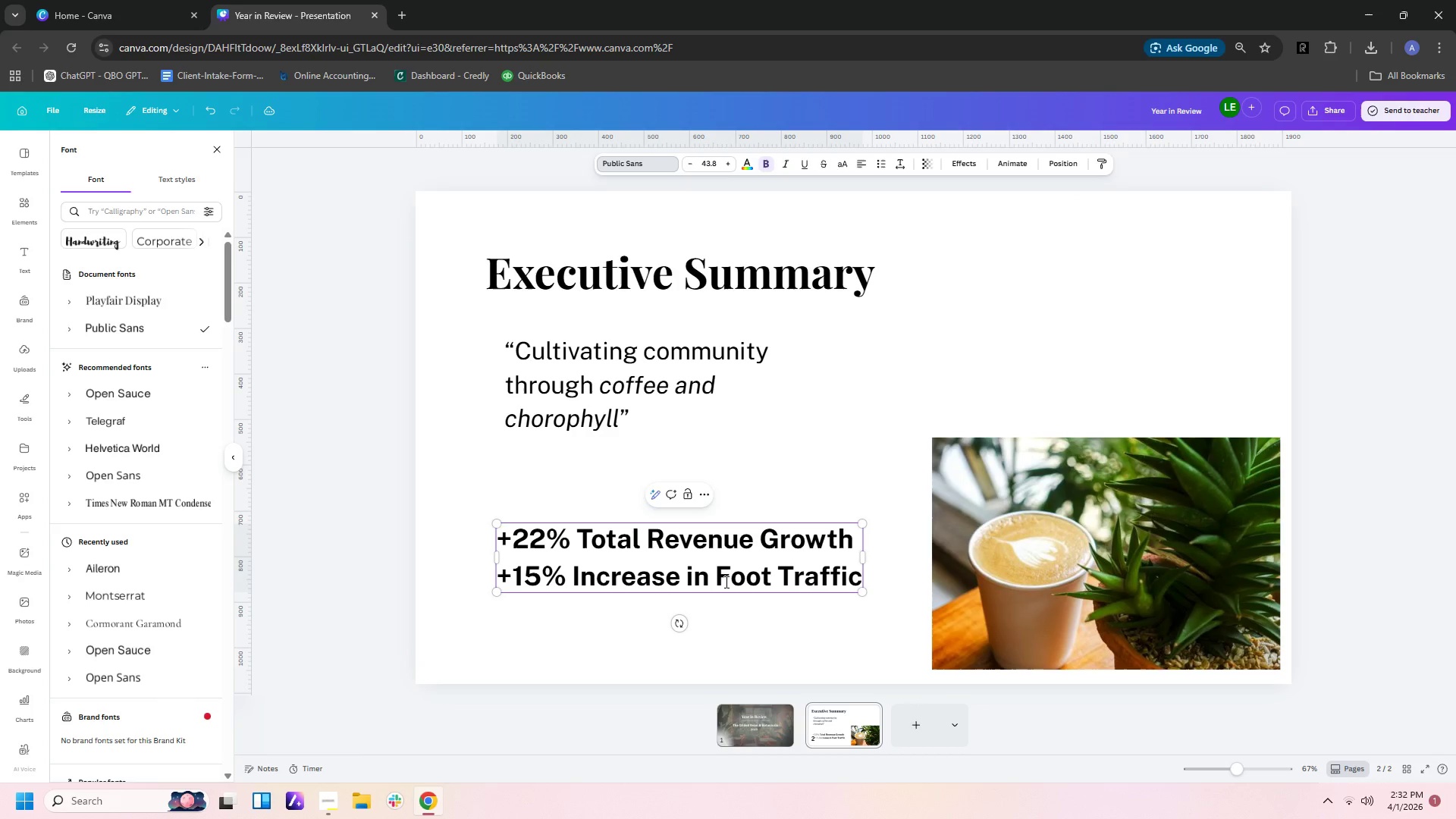 
key(Enter)
 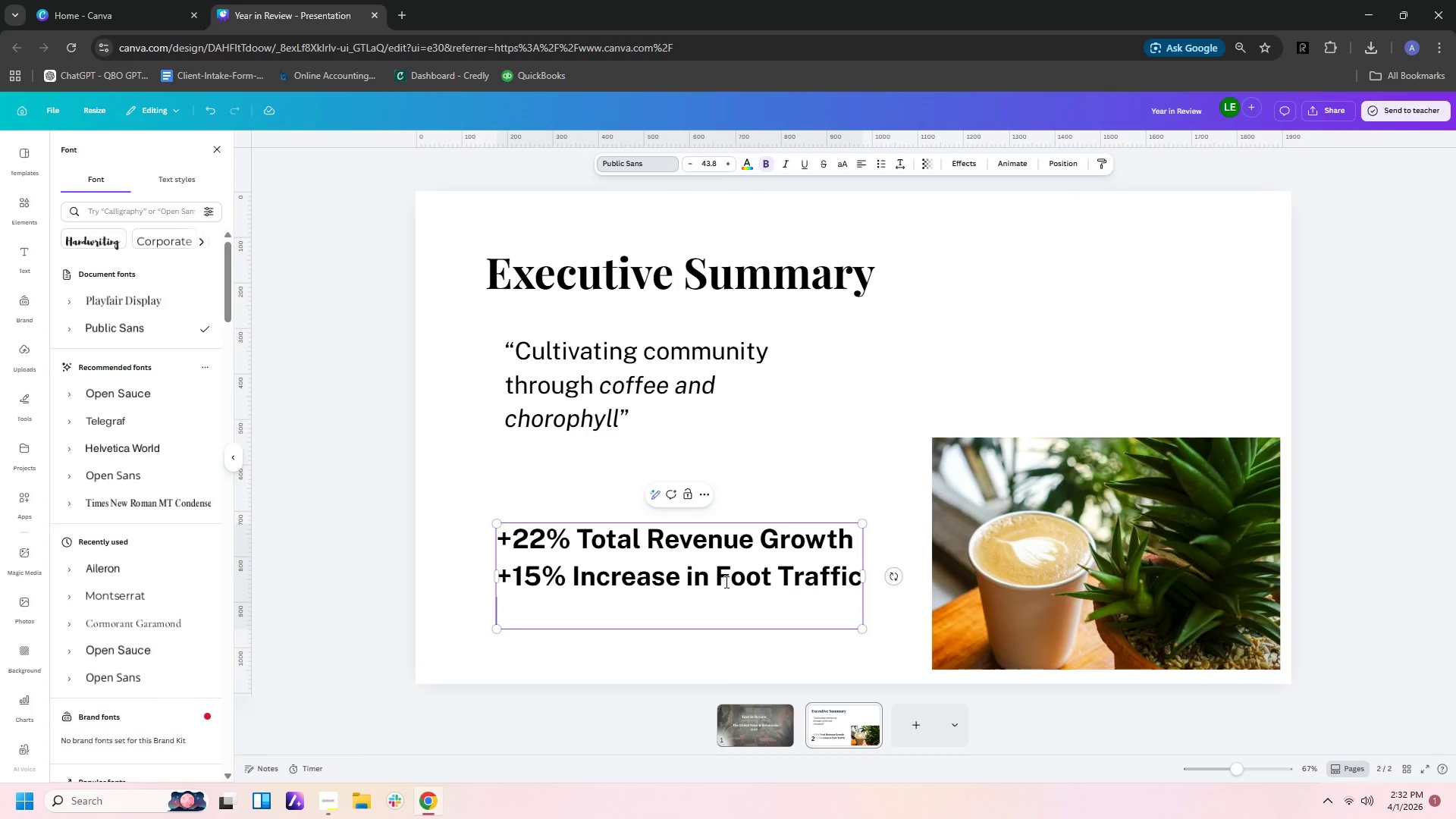 
type(Expanded Local Supplier Network)
 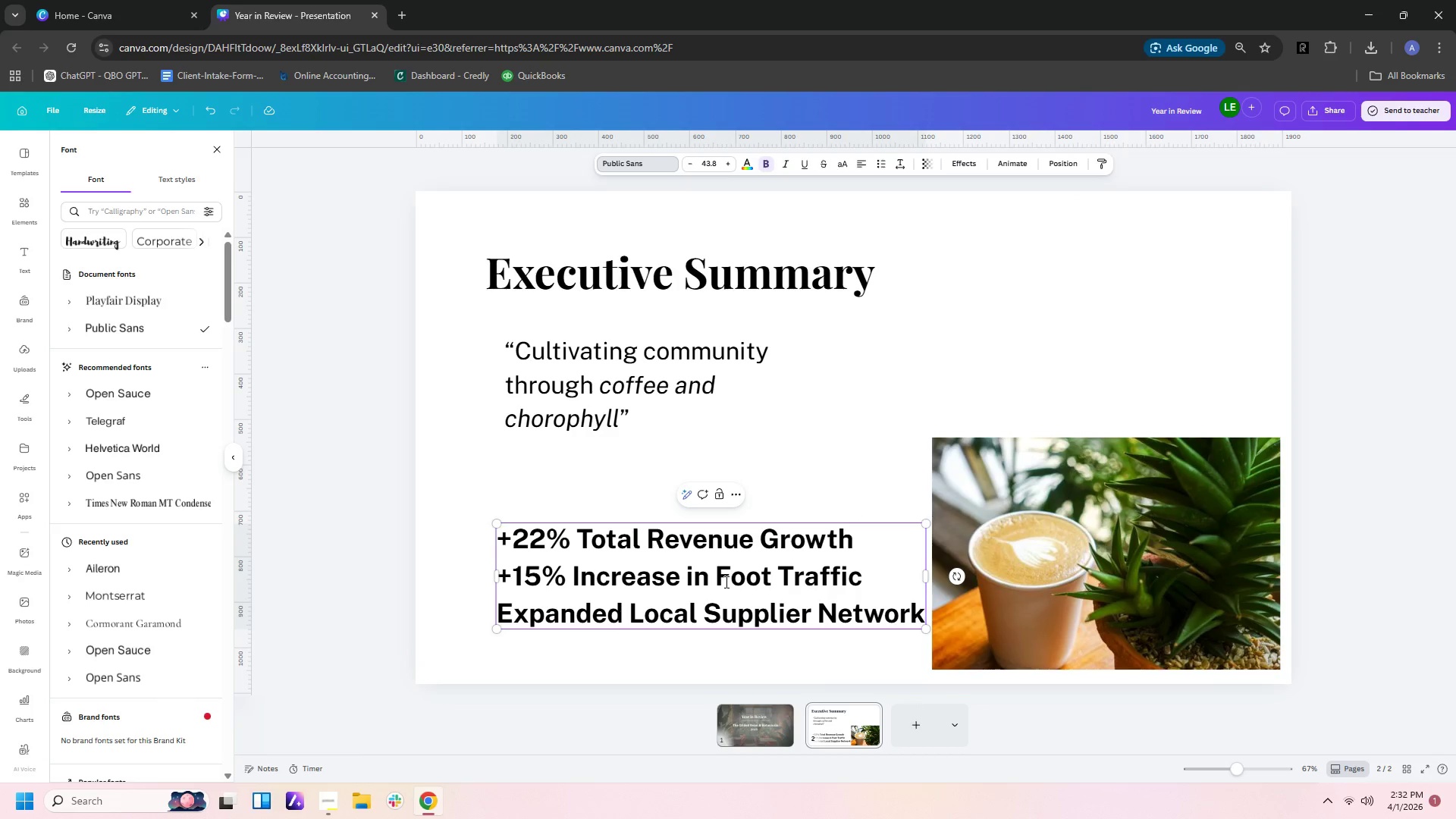 
wait(13.92)
 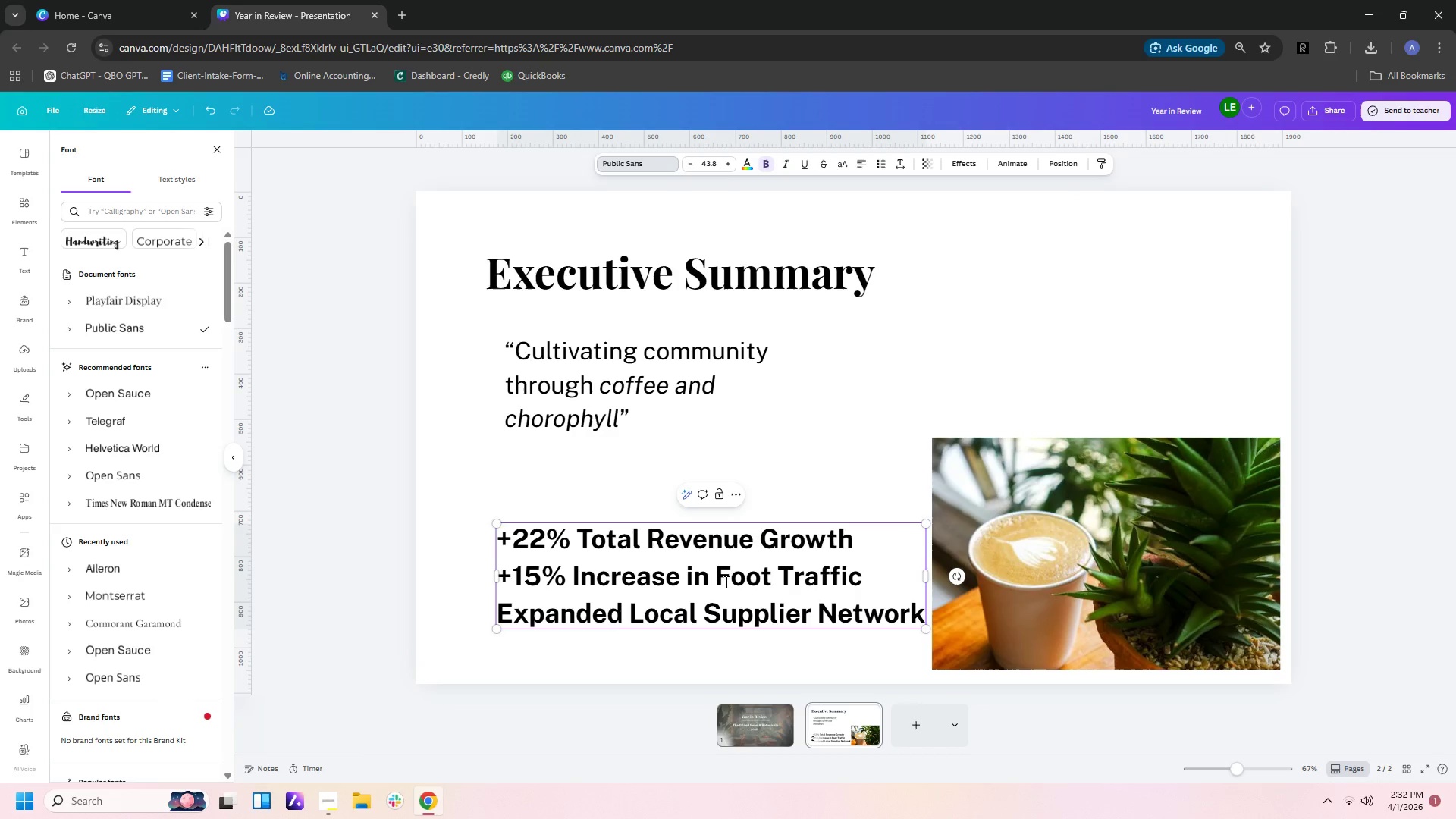 
left_click([763, 160])
 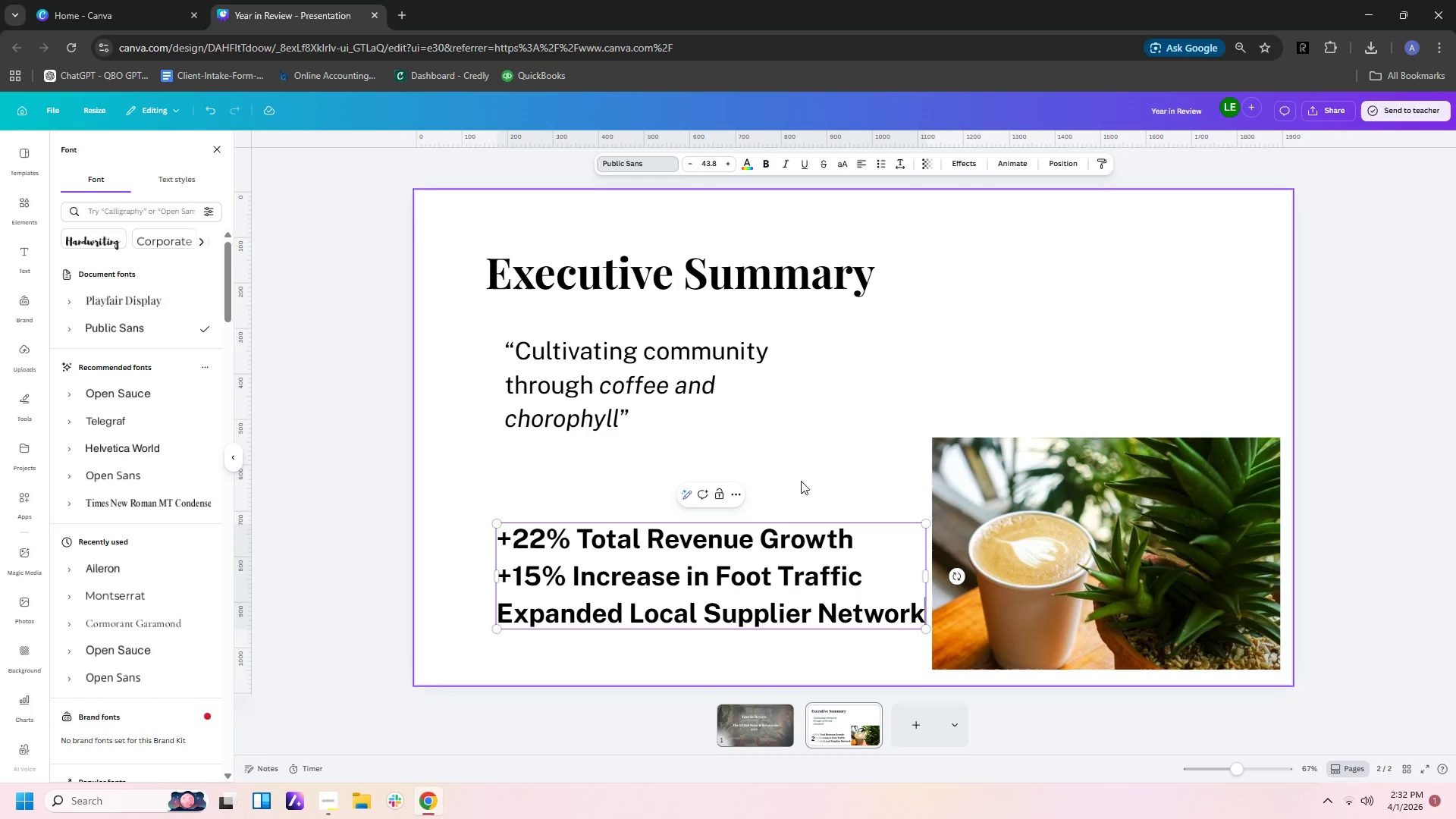 
double_click([814, 566])
 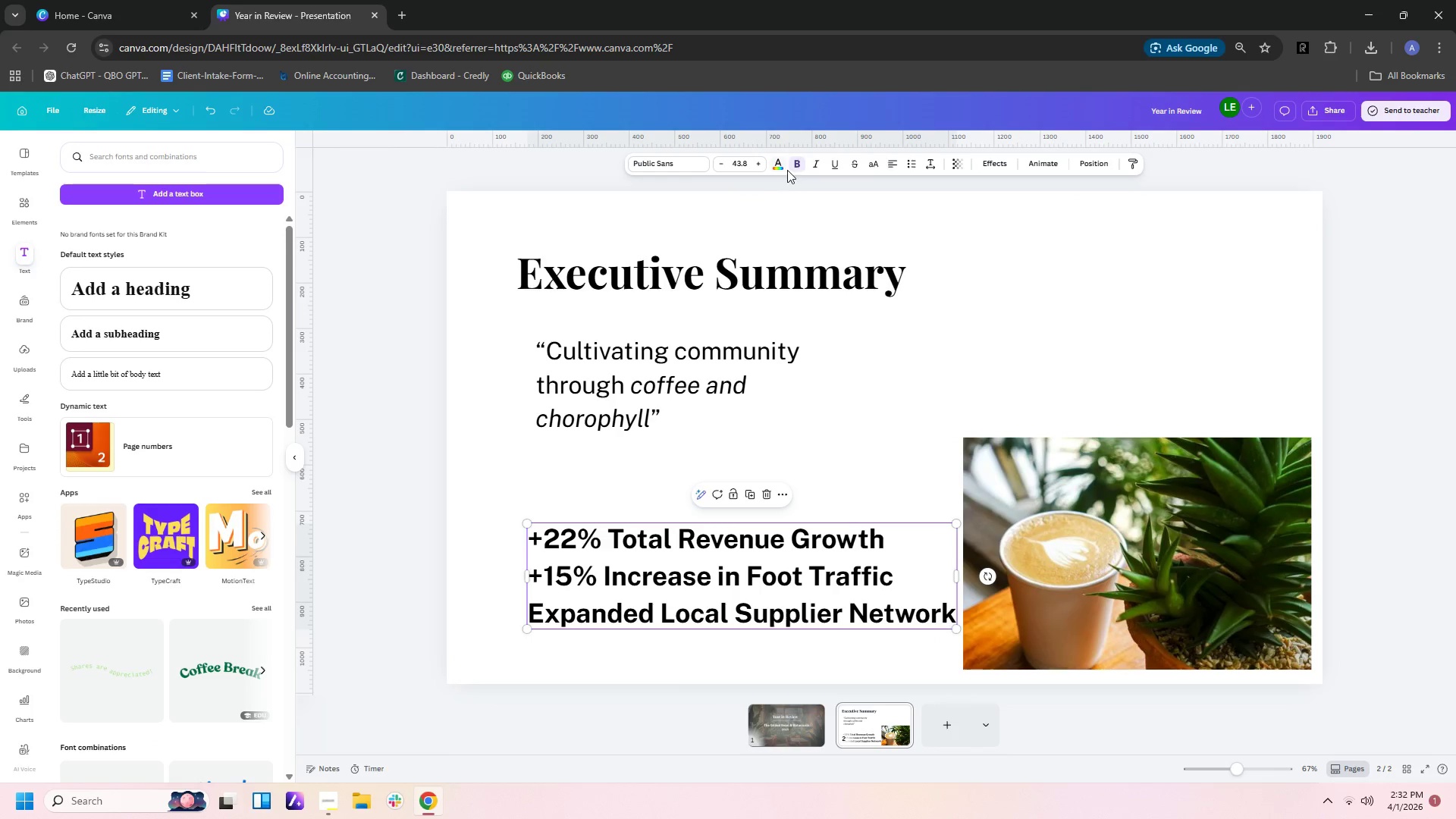 
left_click([793, 168])
 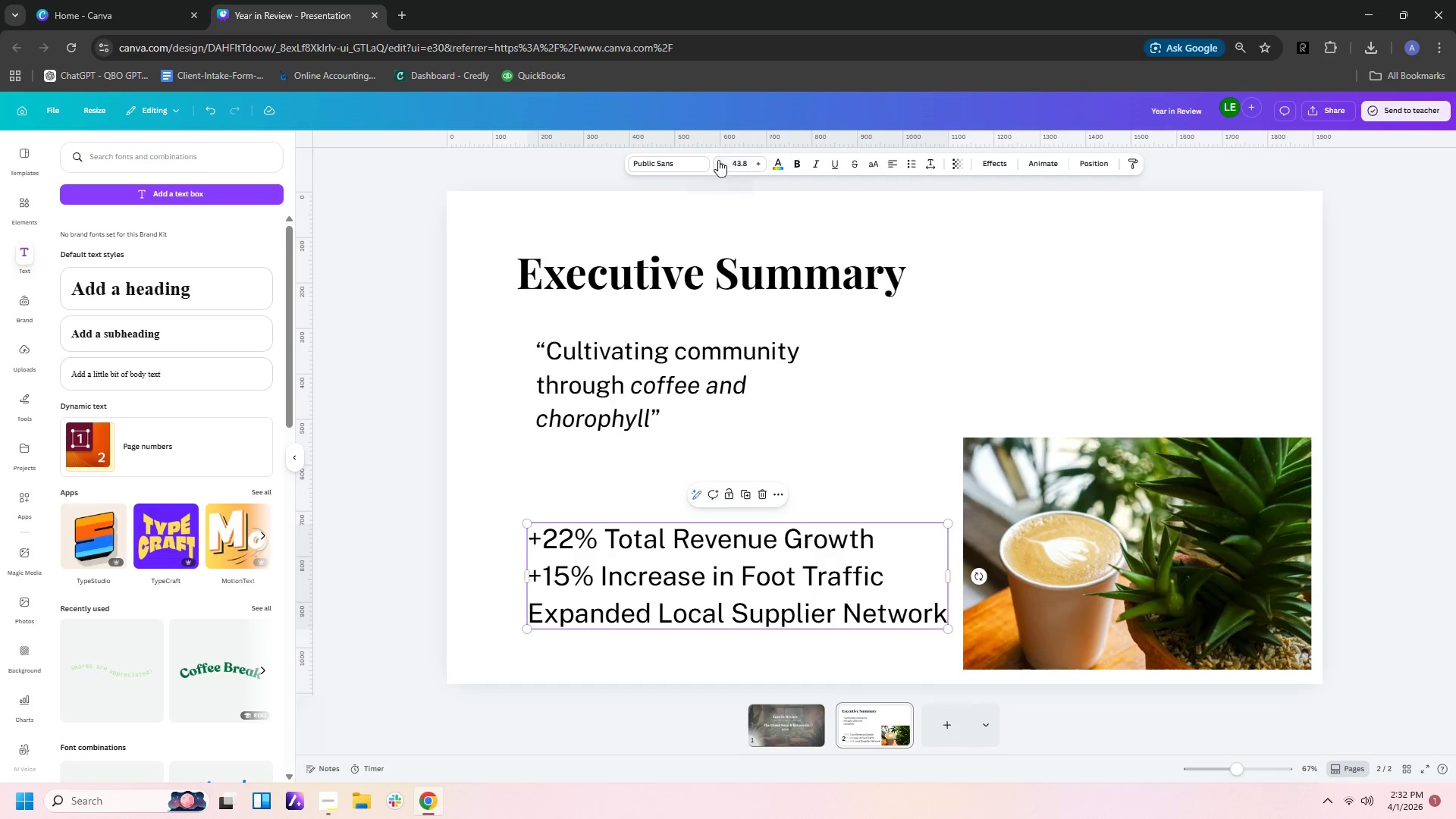 
double_click([717, 160])
 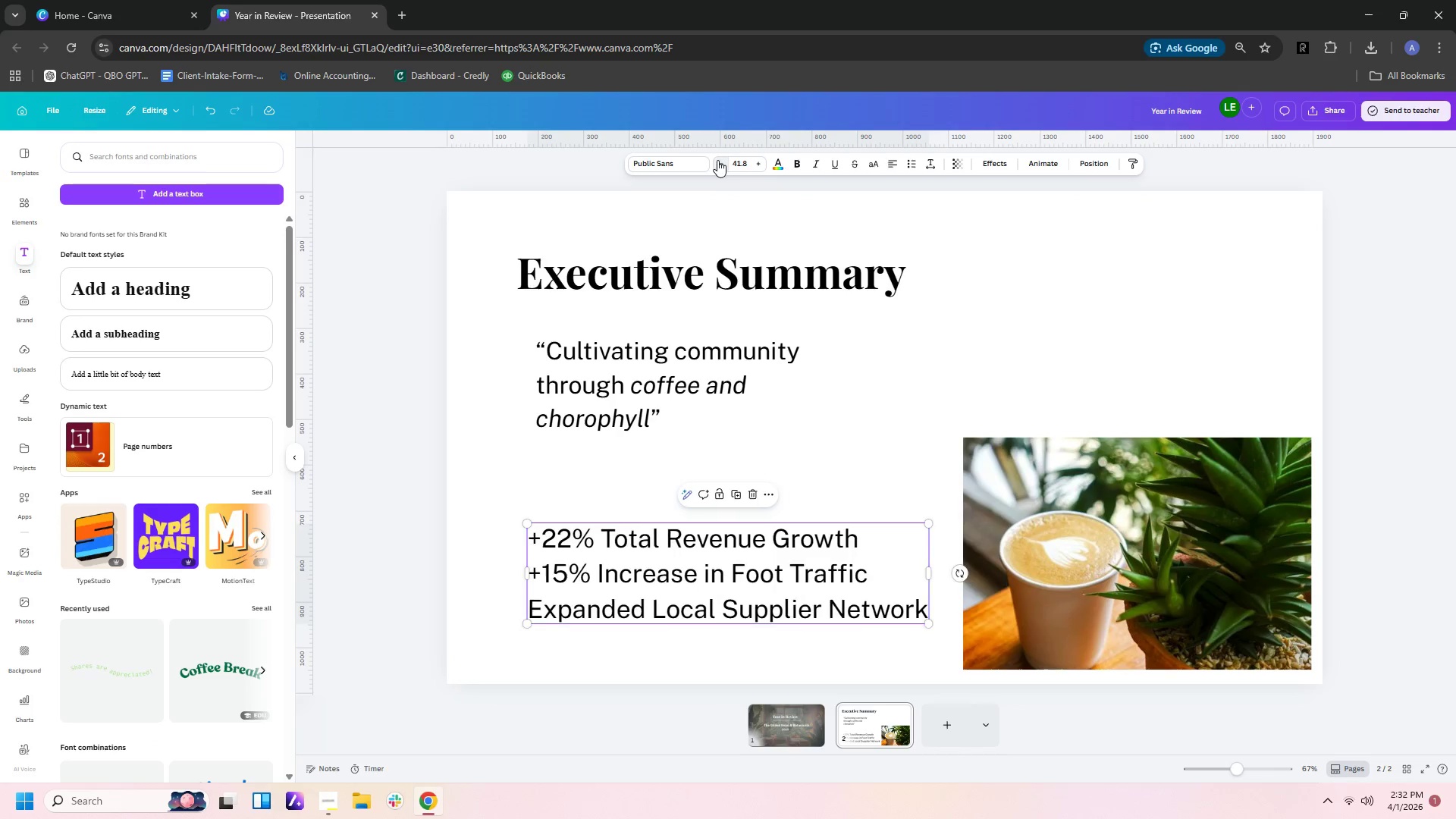 
triple_click([717, 160])
 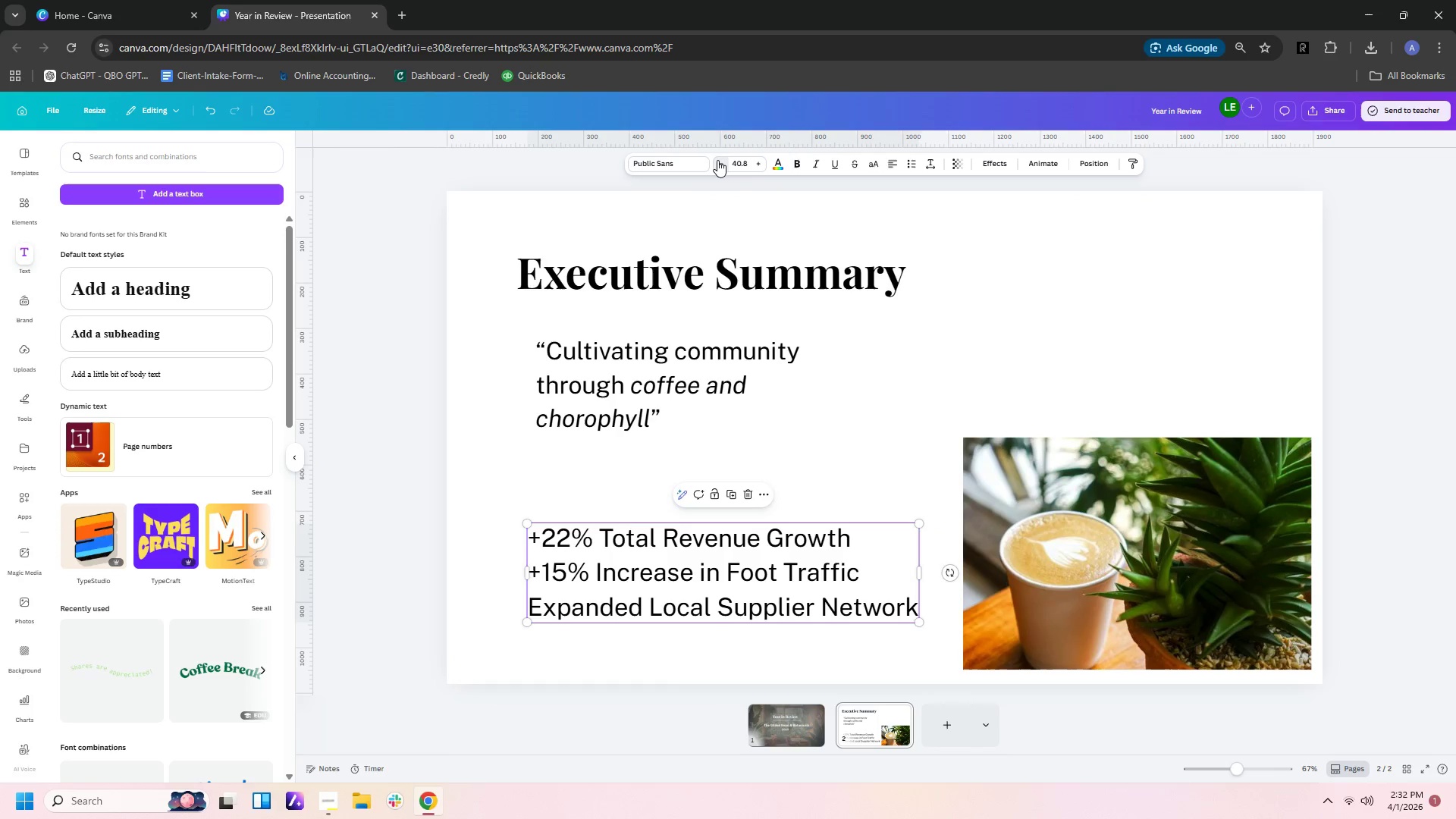 
triple_click([717, 160])
 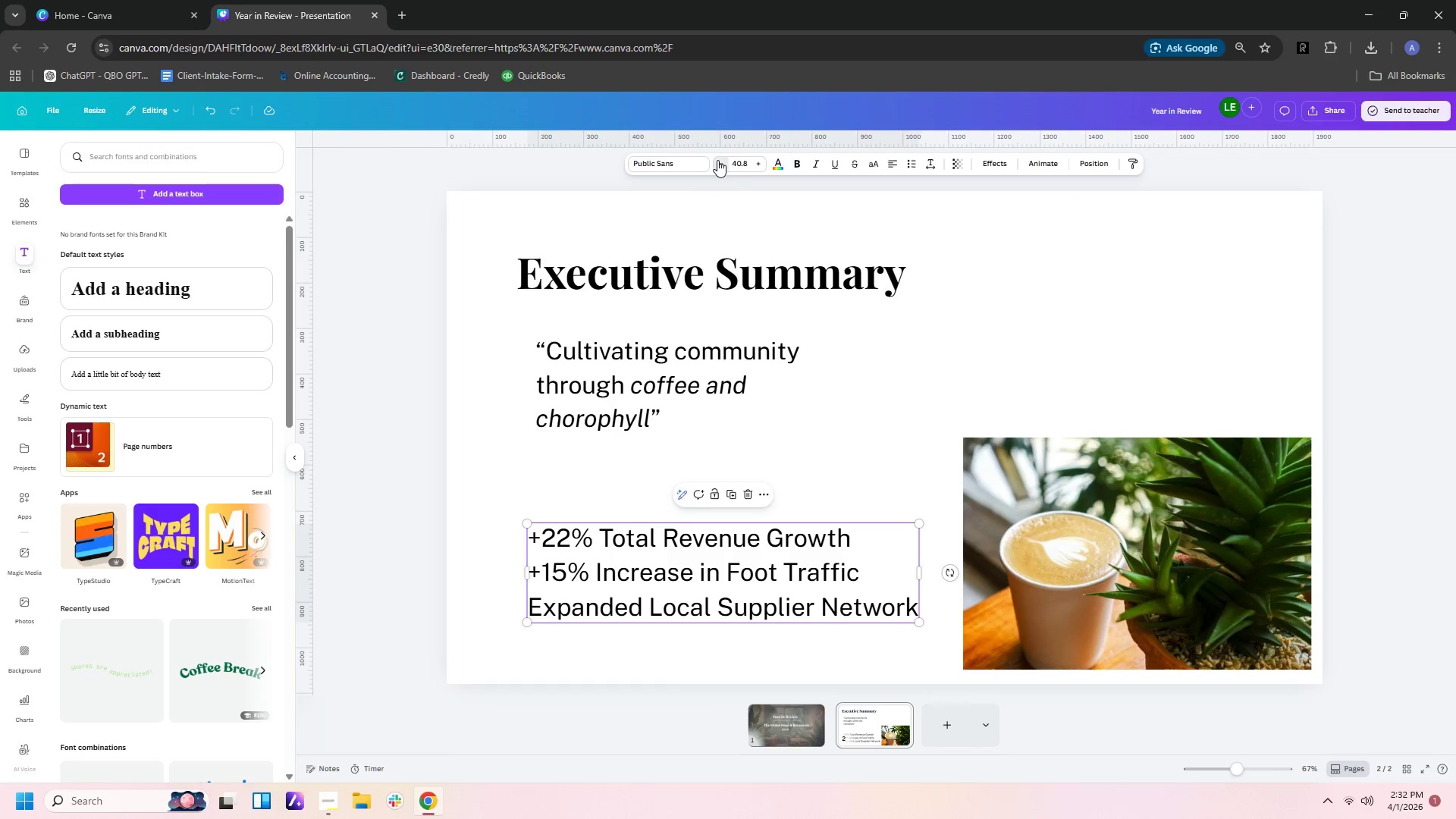 
triple_click([717, 160])
 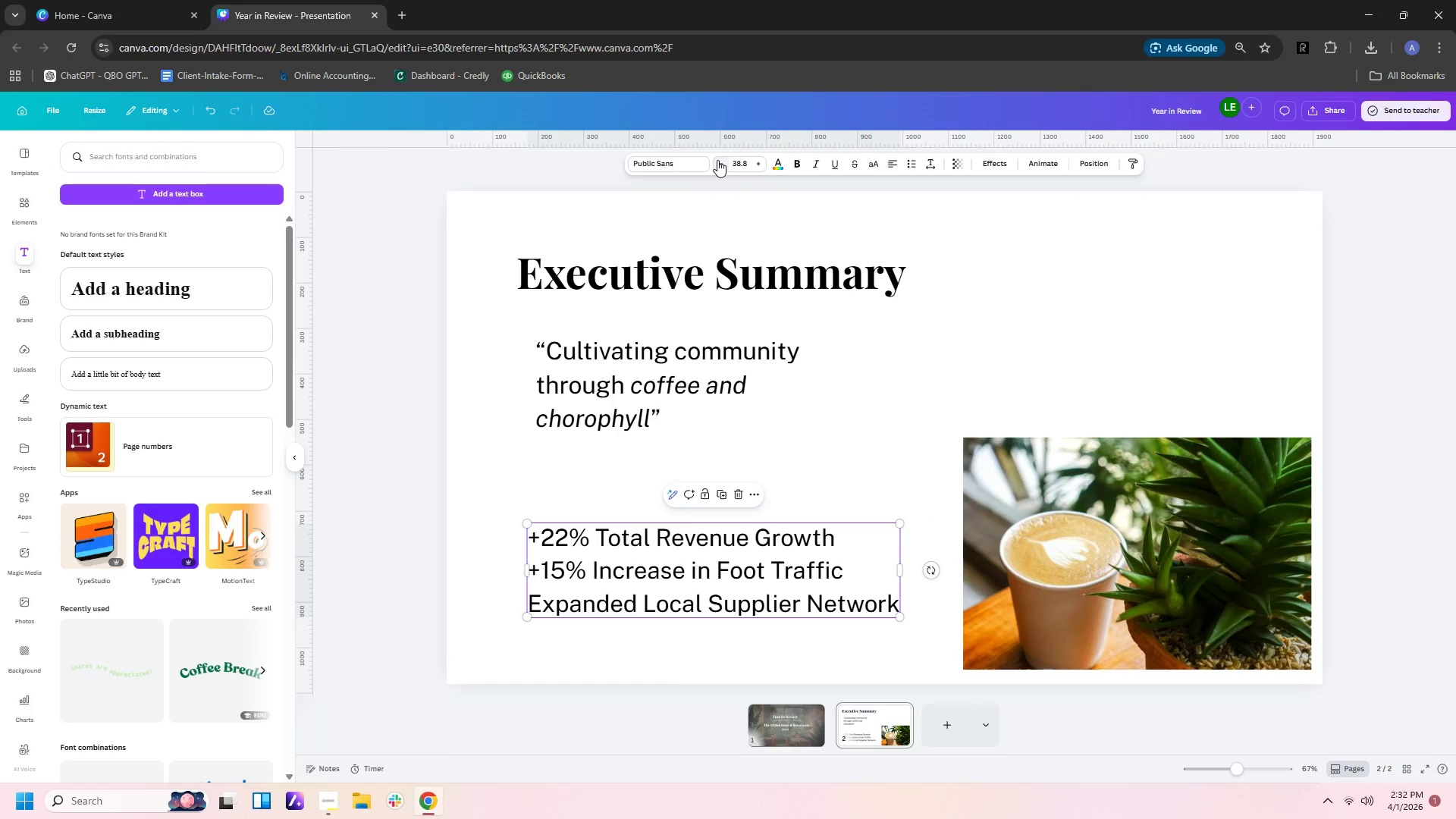 
double_click([717, 160])
 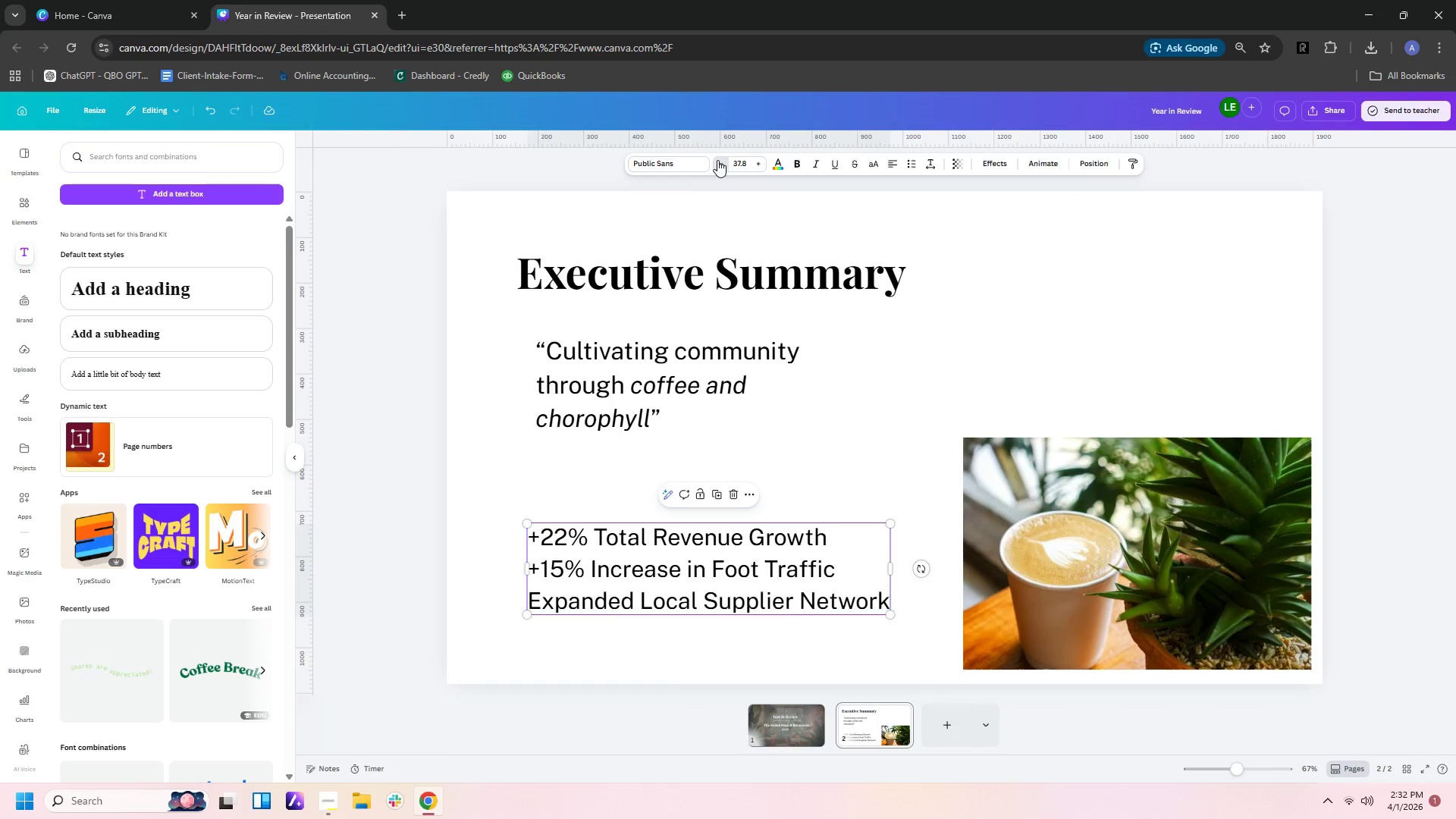 
triple_click([717, 160])
 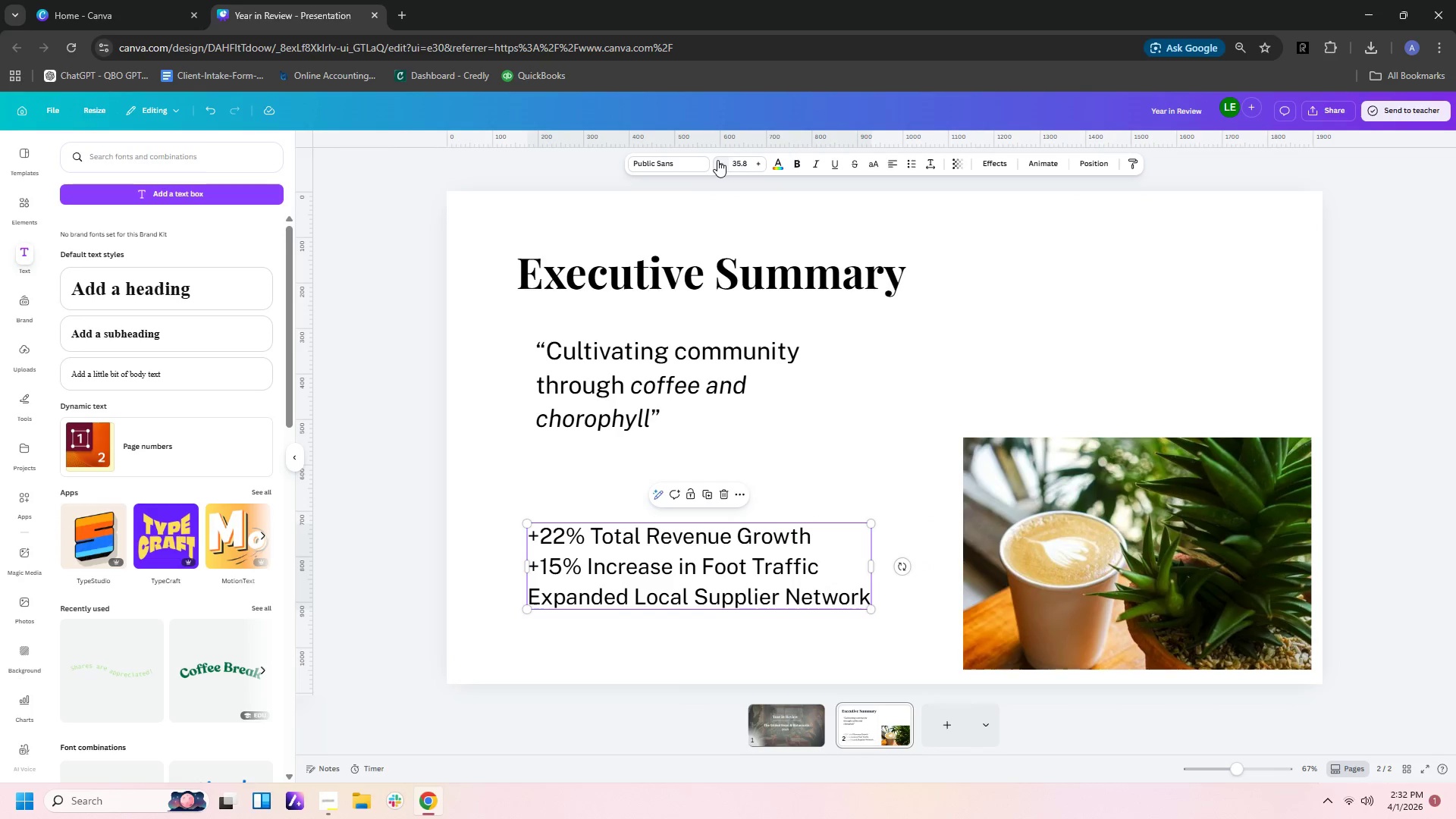 
left_click([717, 160])
 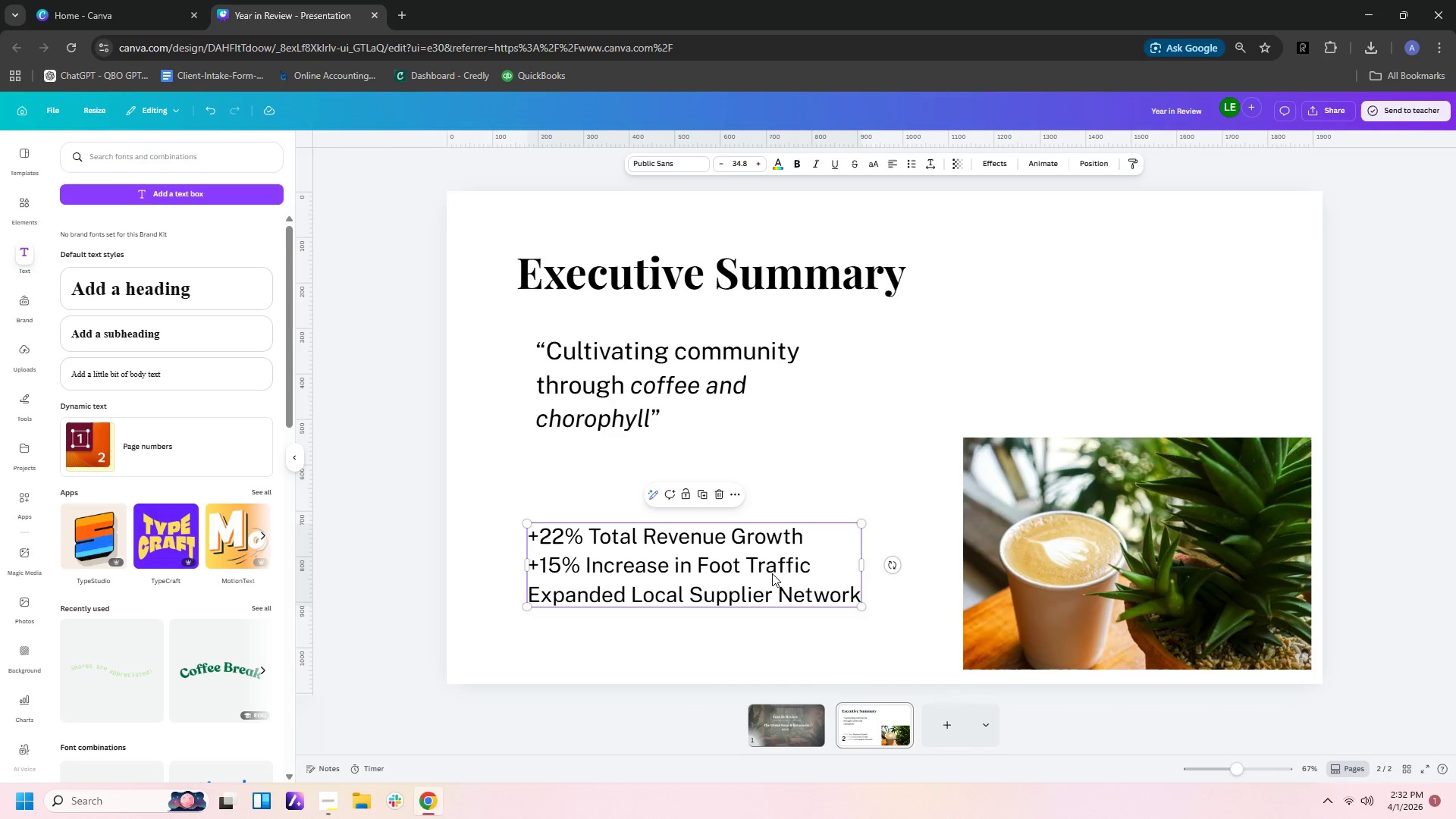 
left_click([887, 482])
 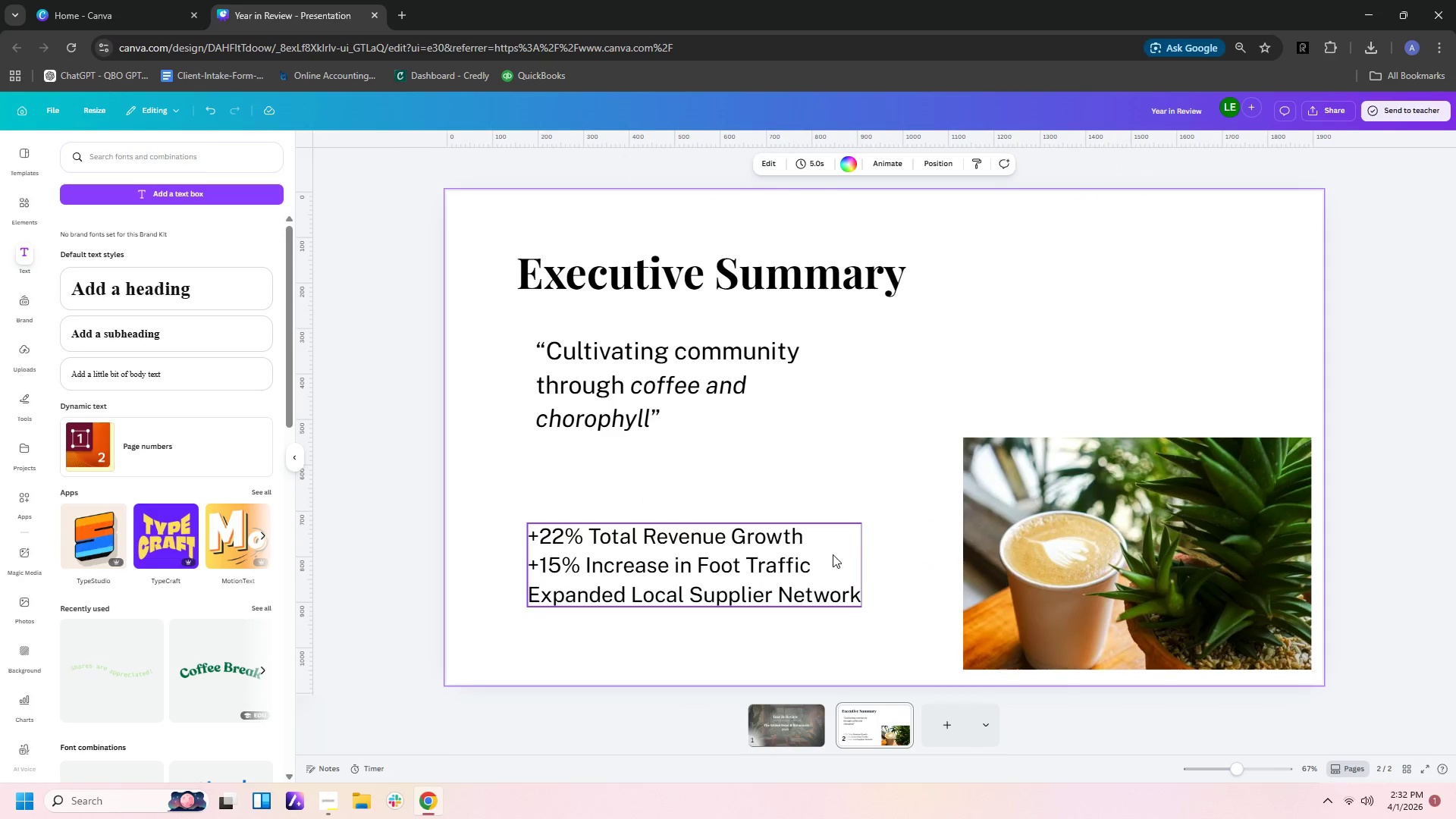 
left_click_drag(start_coordinate=[813, 563], to_coordinate=[891, 541])
 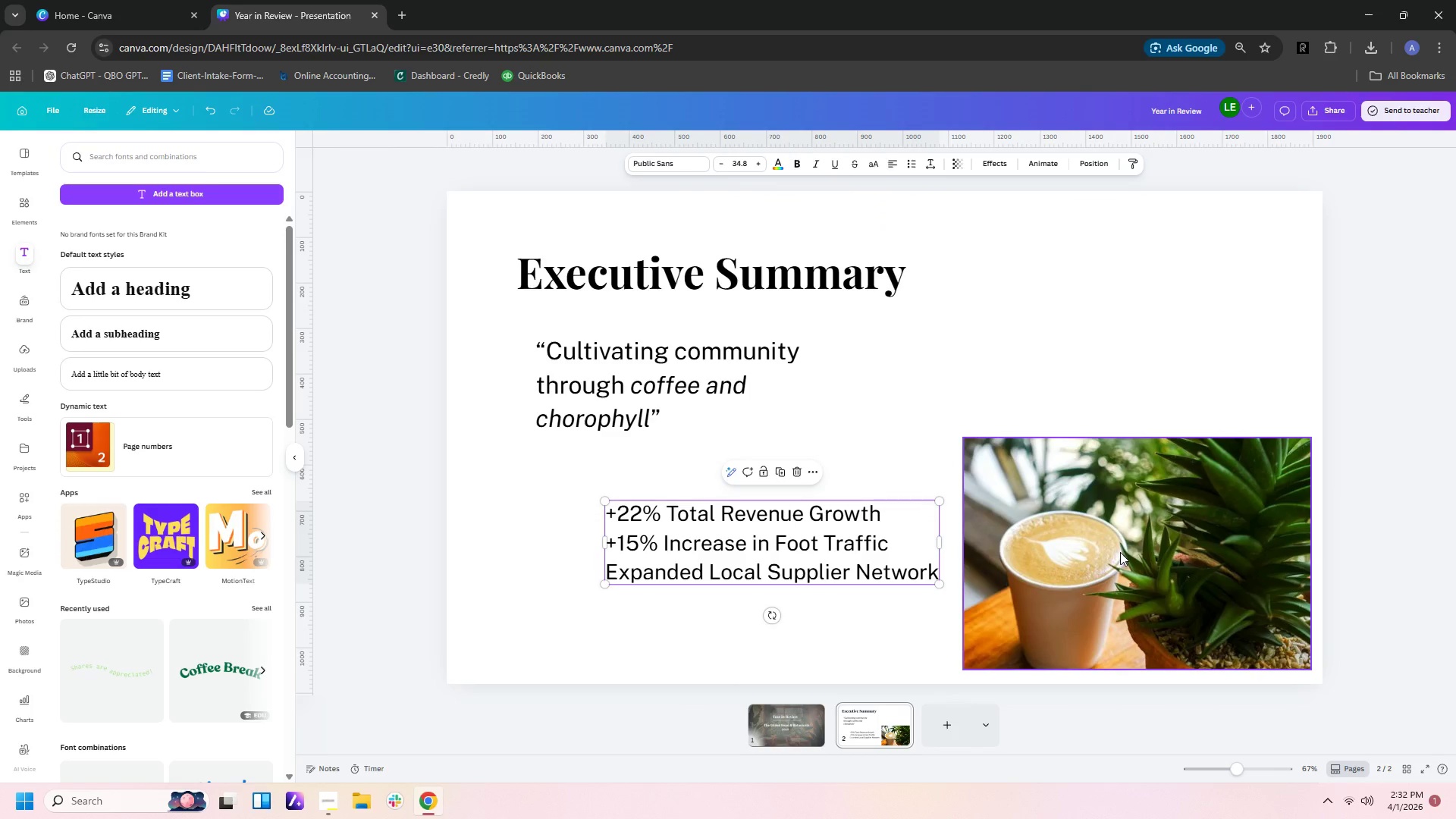 
left_click_drag(start_coordinate=[1120, 552], to_coordinate=[1134, 567])
 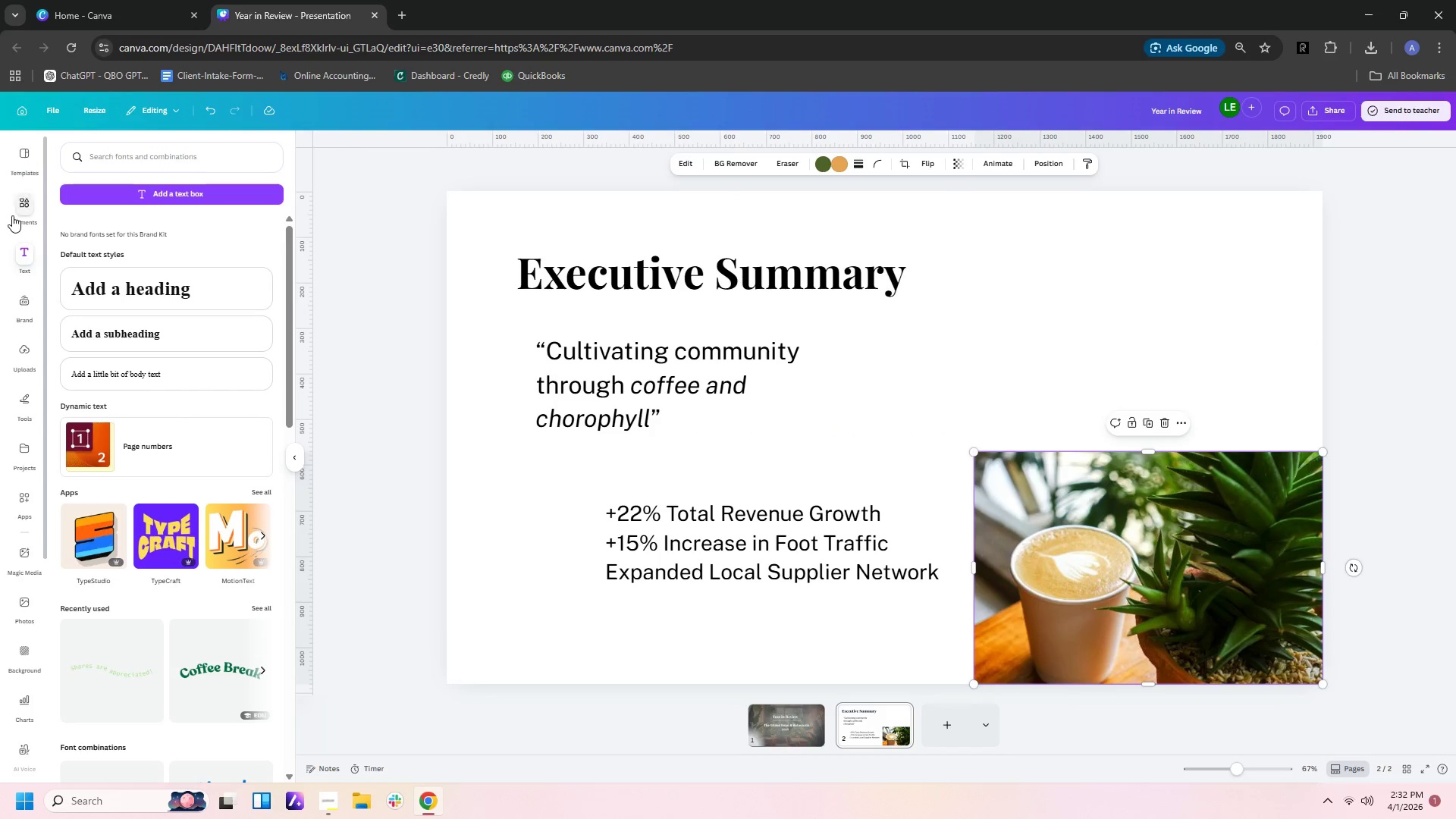 
left_click([18, 201])
 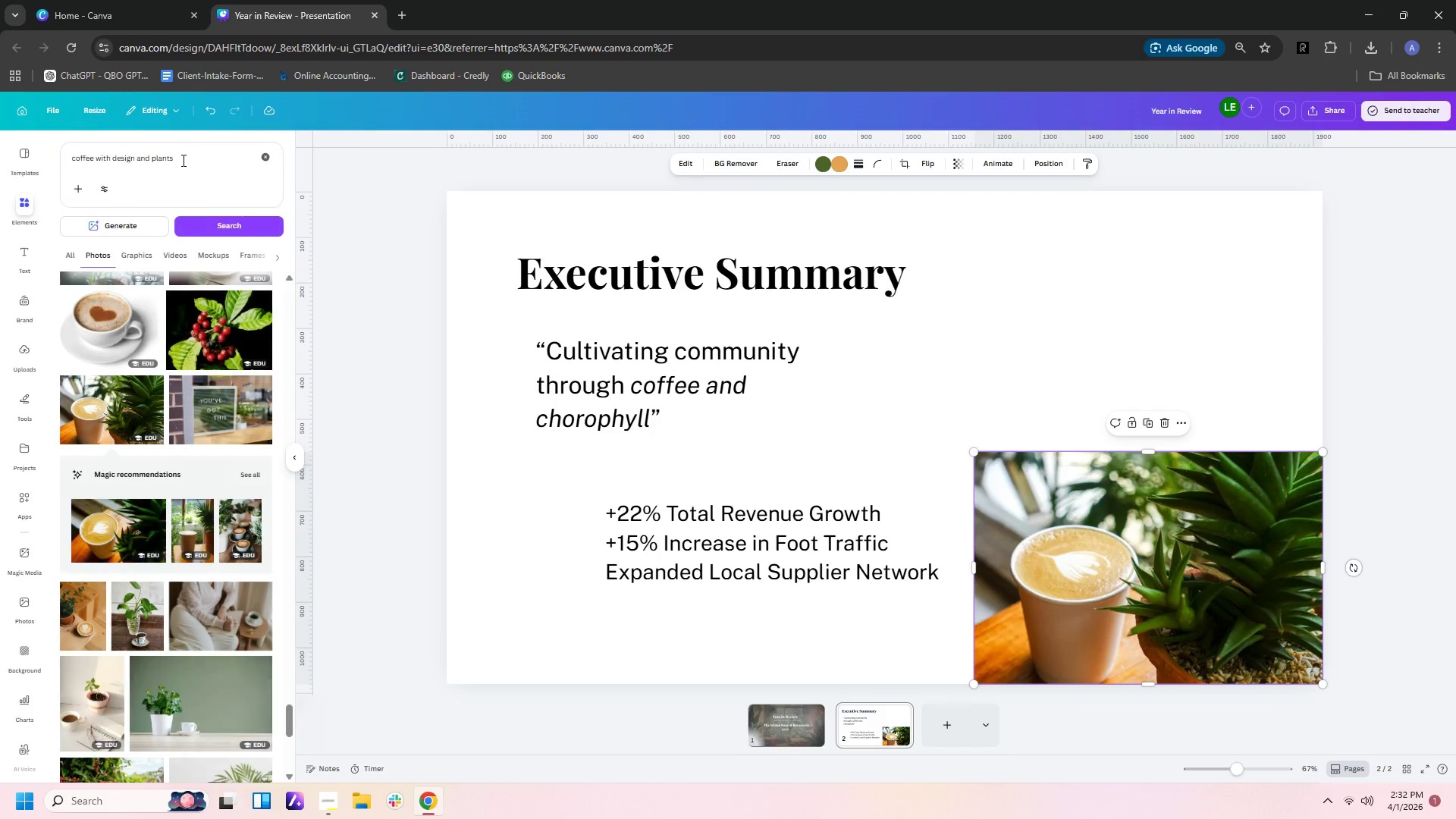 
left_click_drag(start_coordinate=[182, 160], to_coordinate=[0, 160])
 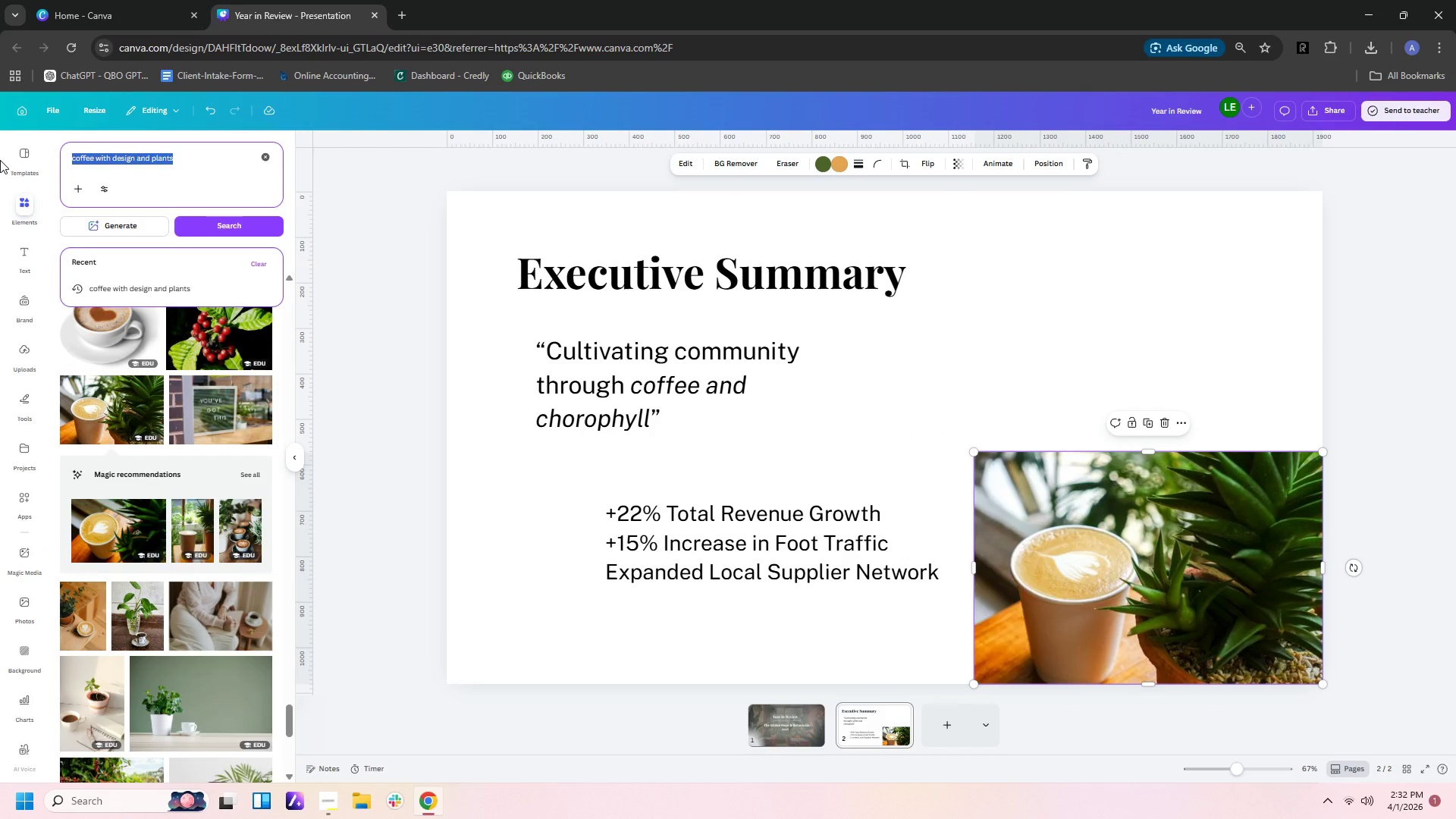 
type(grr)
key(Backspace)
type(een shape)
 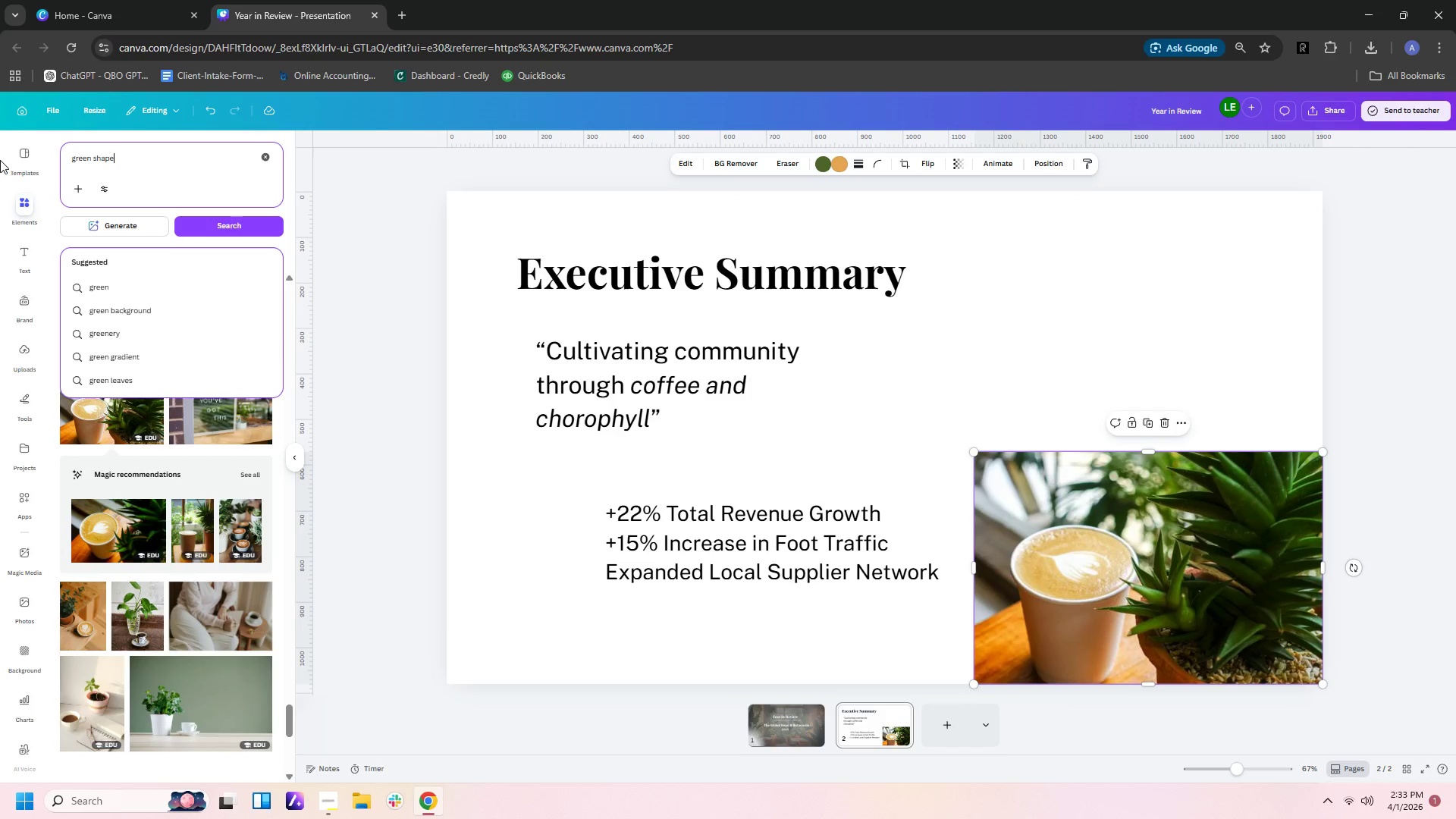 
wait(5.94)
 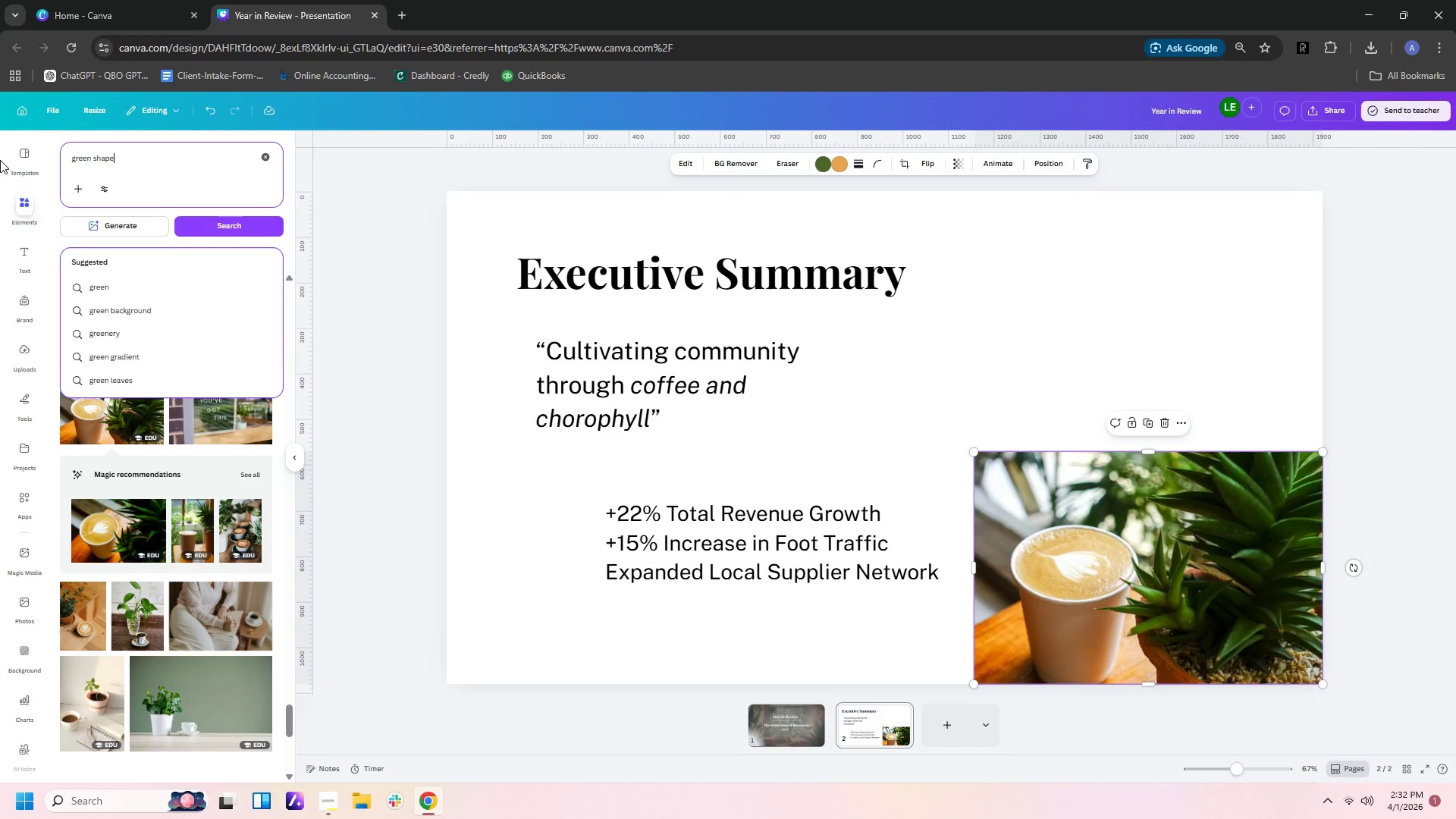 
type( overlay)
 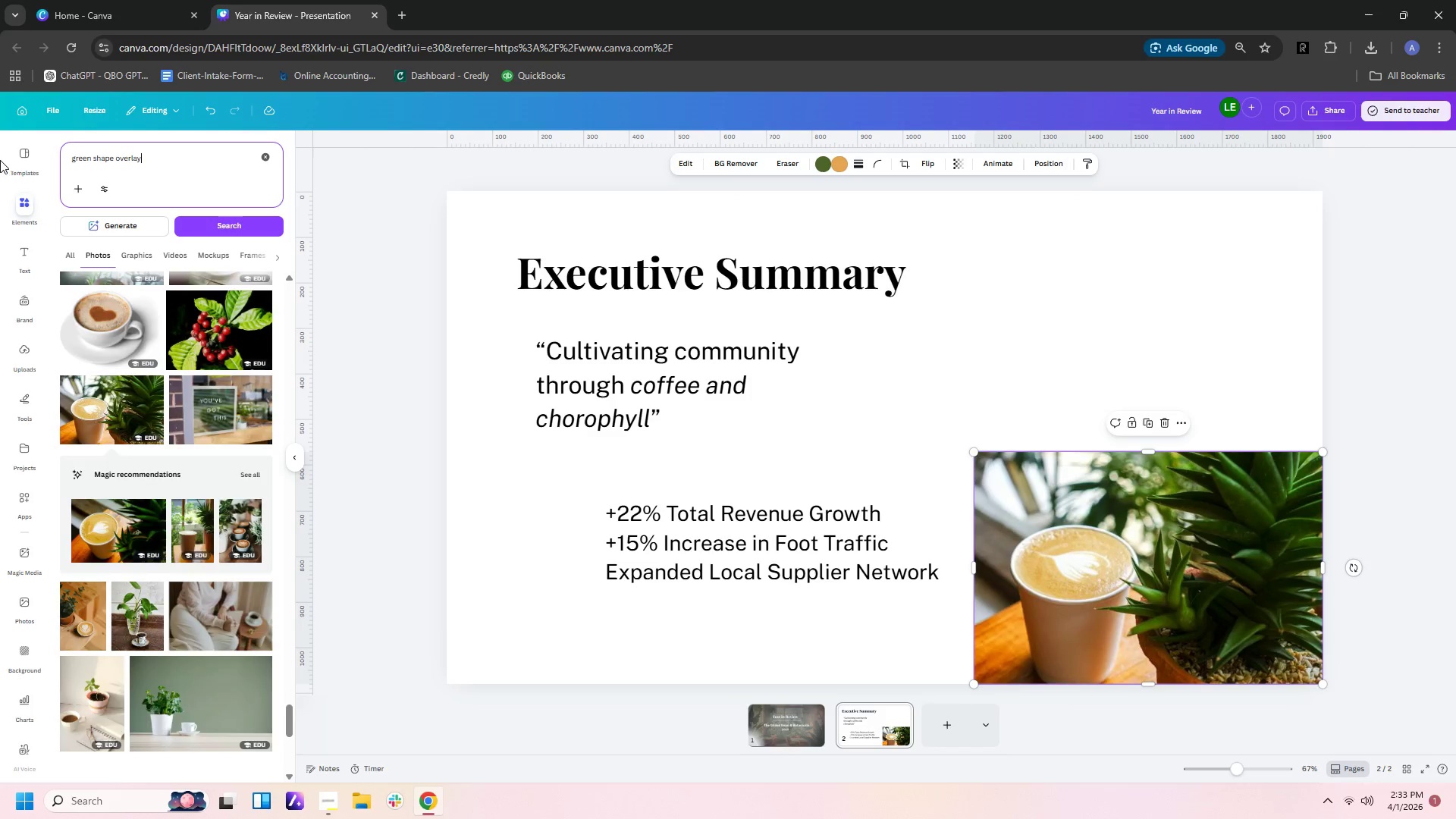 
key(Enter)
 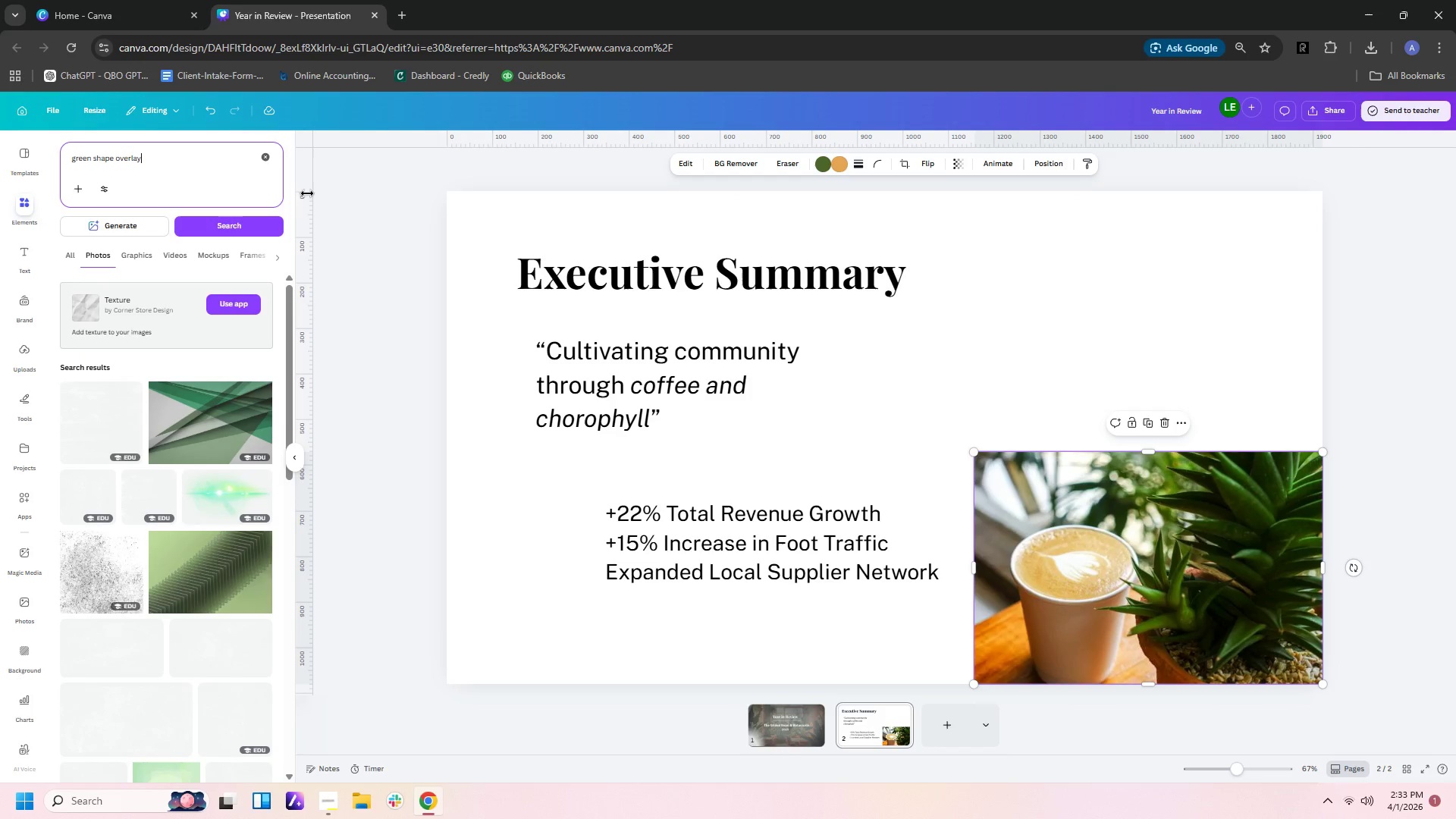 
scroll: coordinate [181, 452], scroll_direction: down, amount: 8.0
 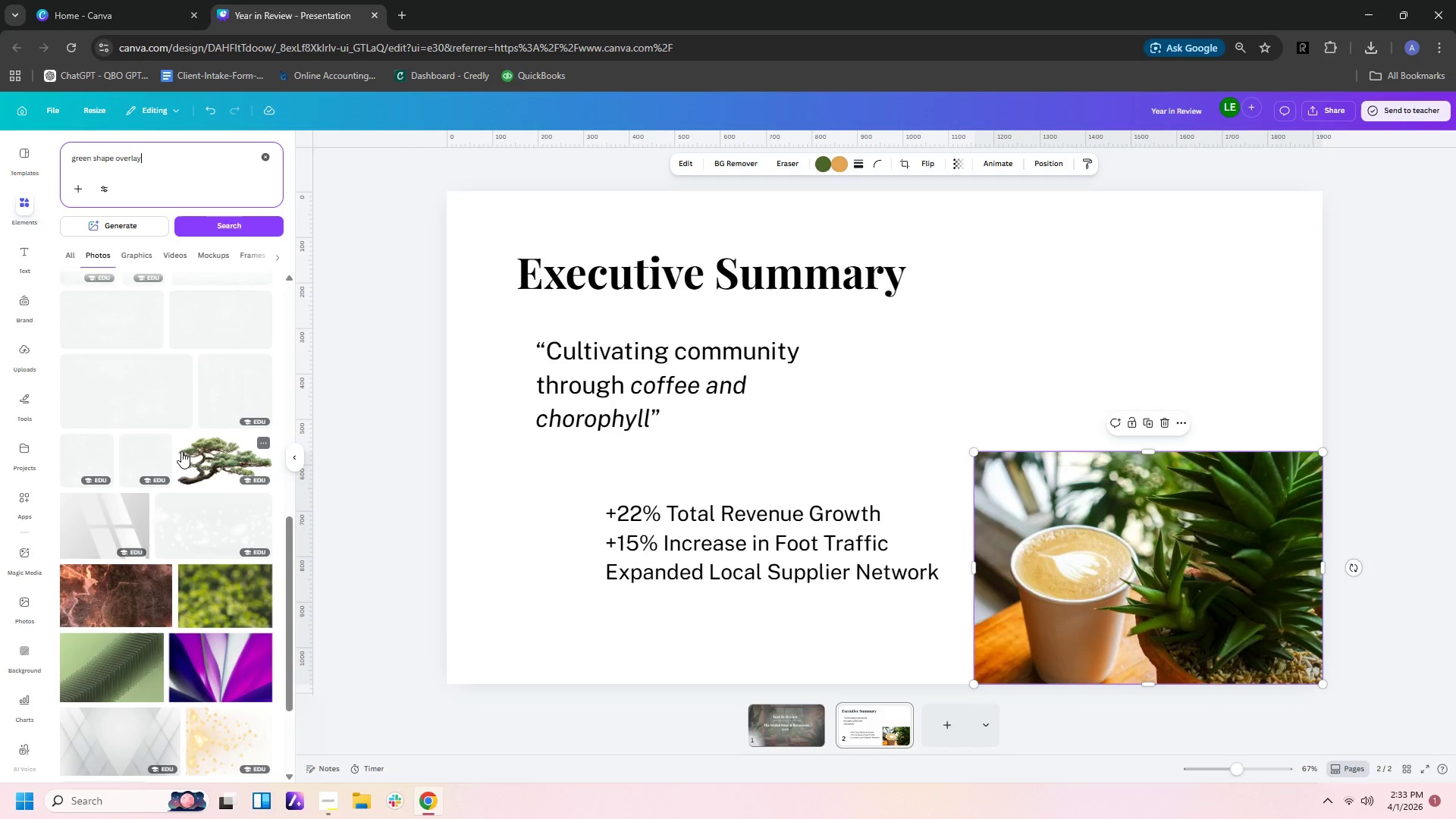 
scroll: coordinate [290, 413], scroll_direction: up, amount: 2.0
 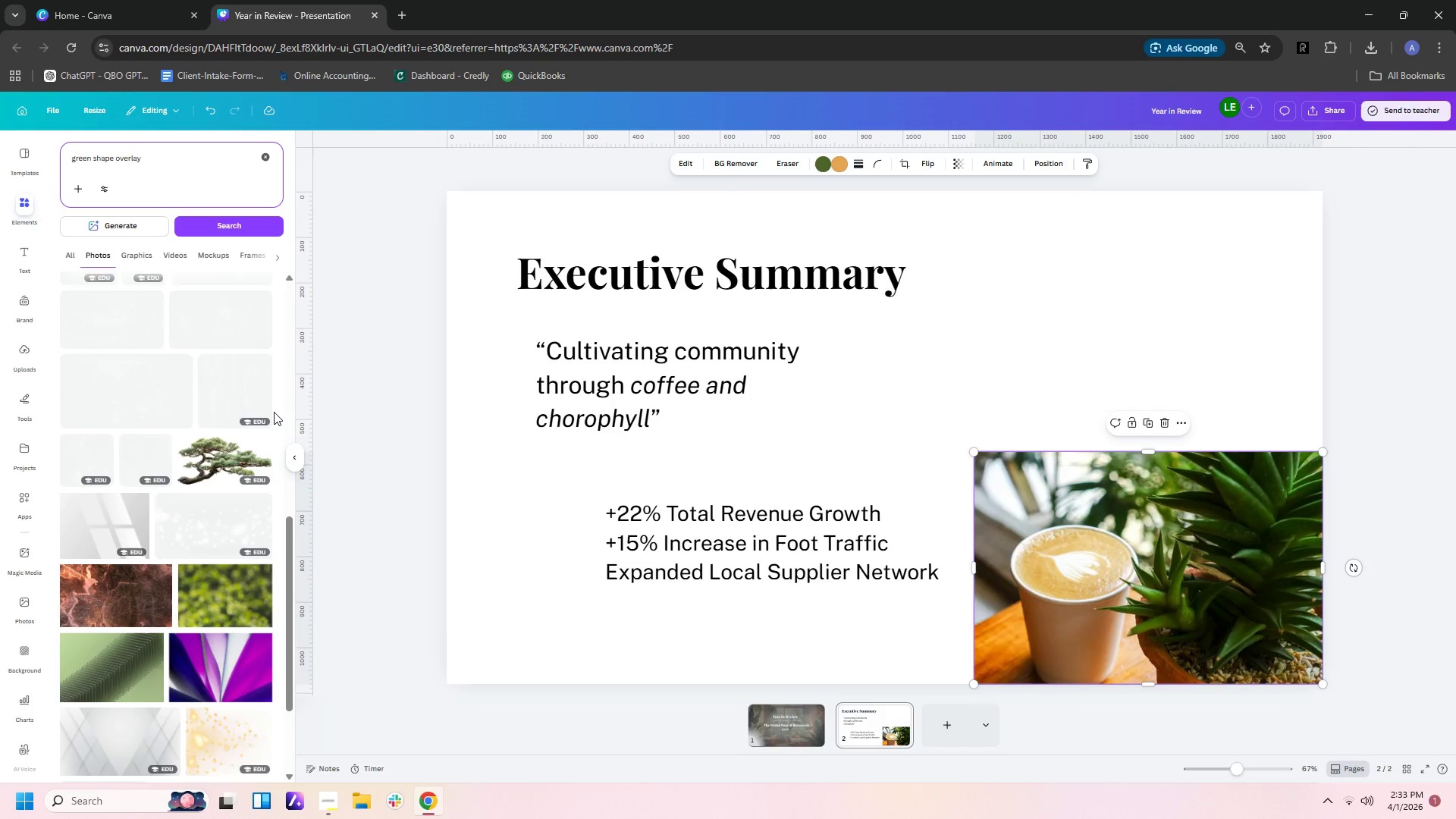 
scroll: coordinate [272, 414], scroll_direction: down, amount: 7.0
 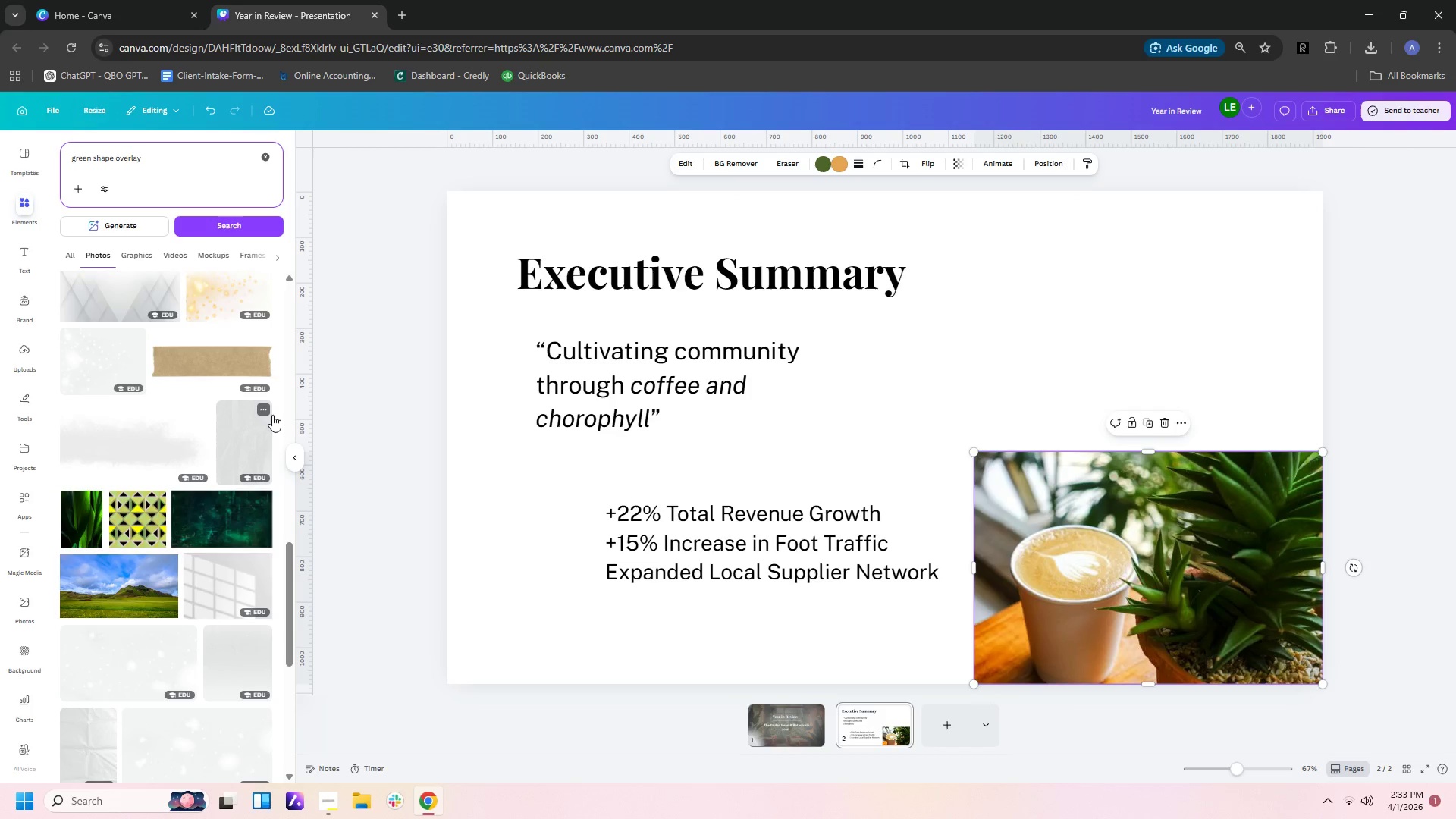 
wait(34.04)
 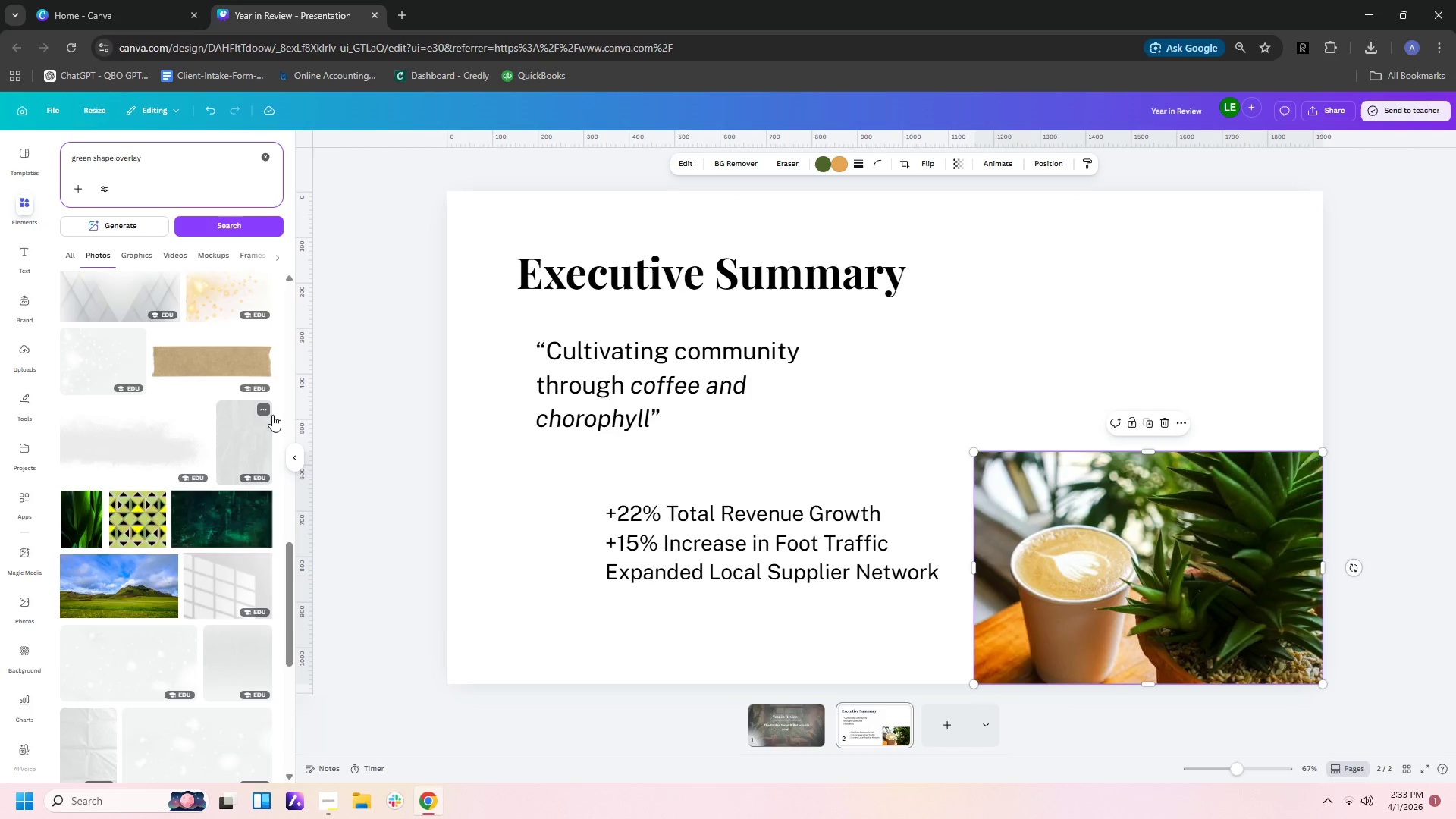 
mouse_move([959, 734])
 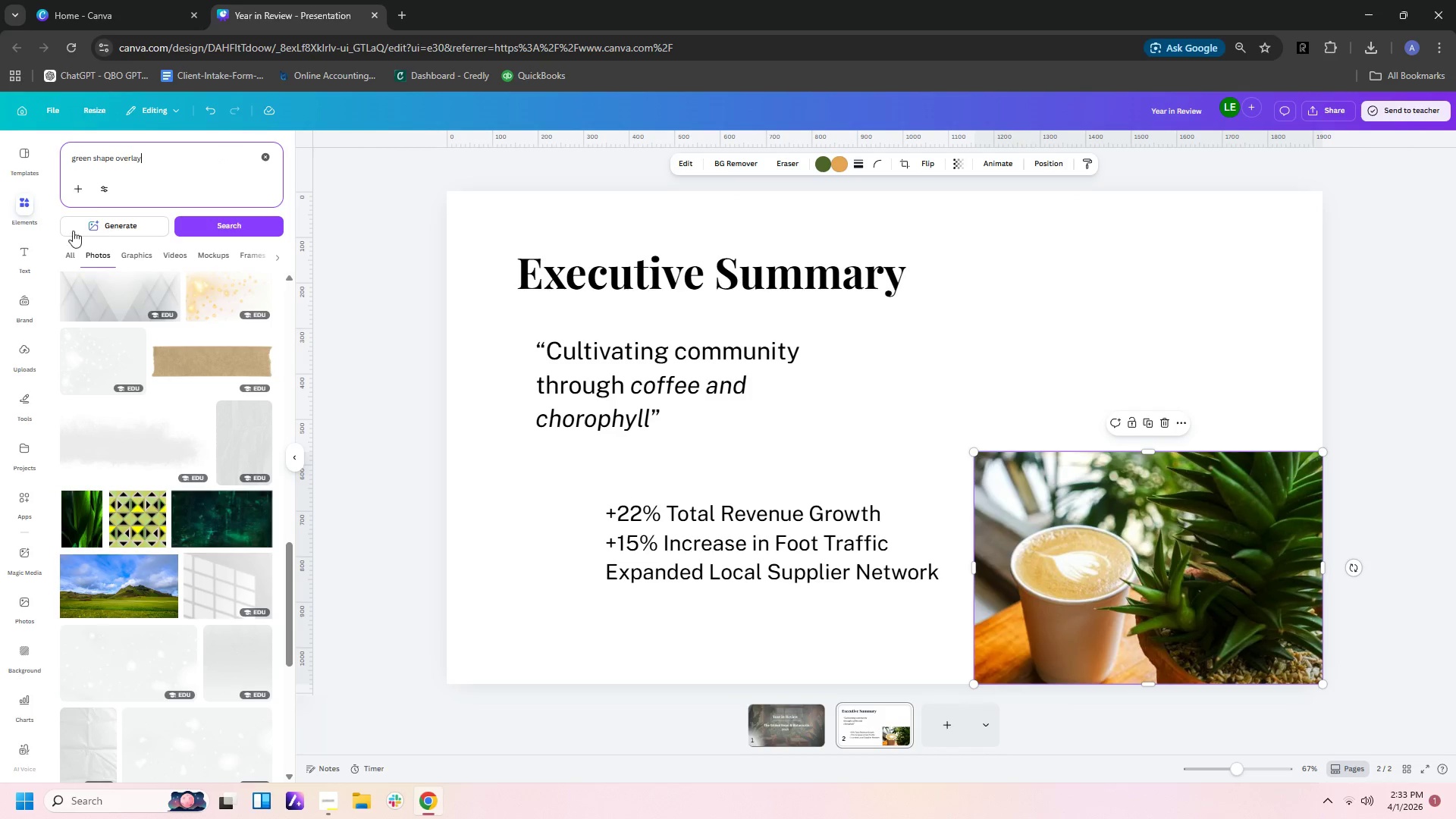 
scroll: coordinate [190, 447], scroll_direction: down, amount: 10.0
 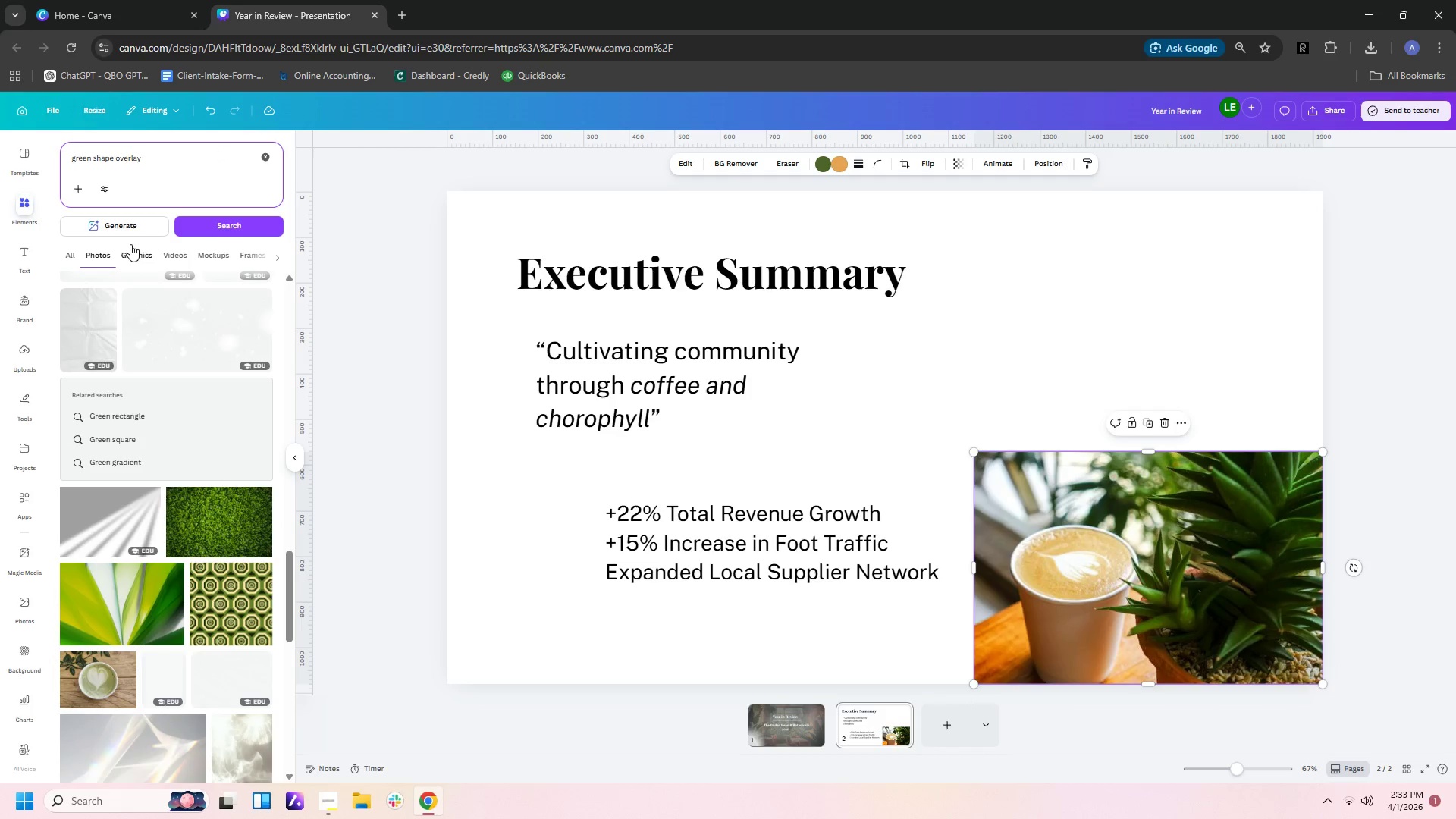 
left_click([129, 253])
 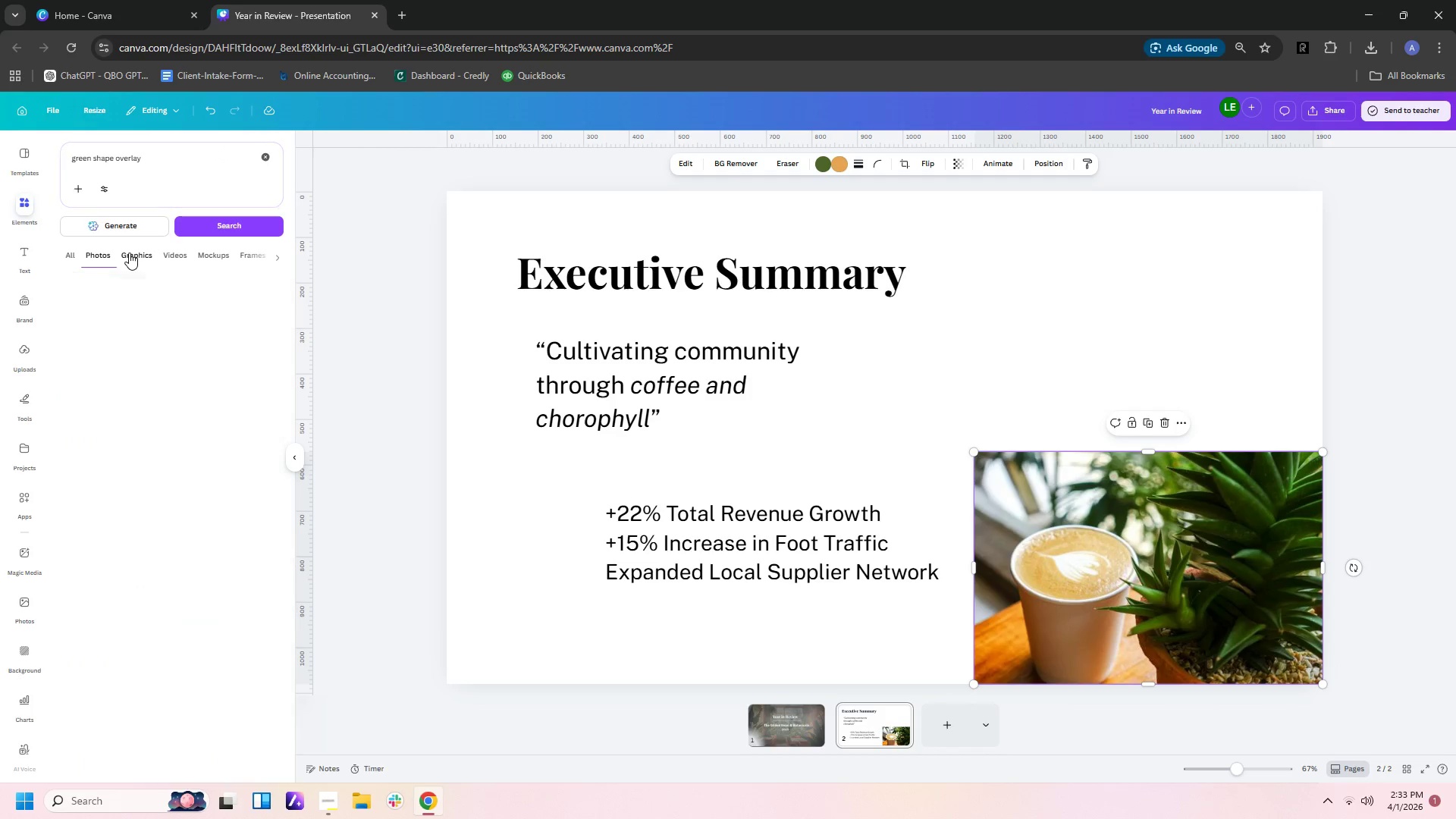 
mouse_move([150, 276])
 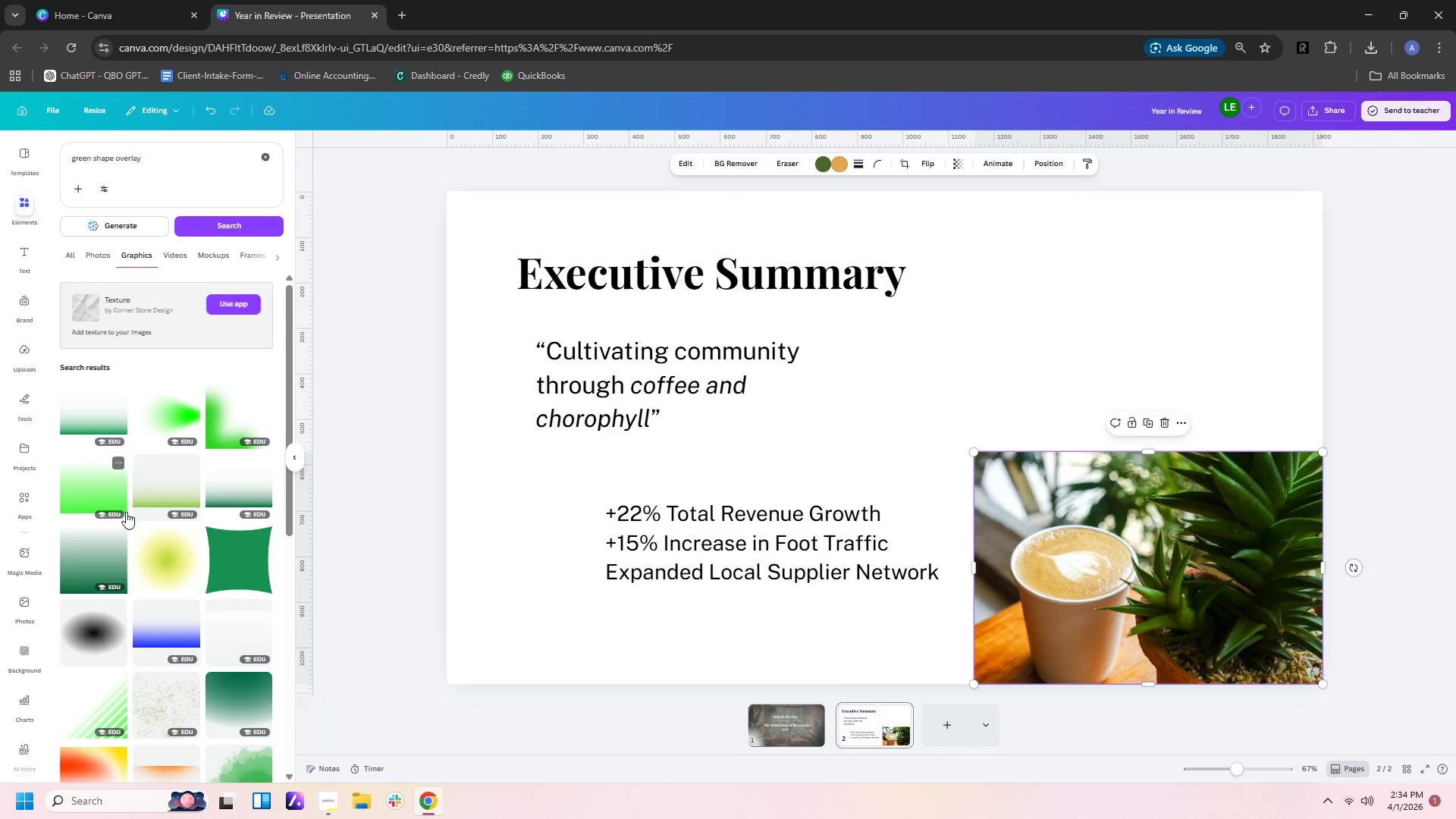 
scroll: coordinate [129, 512], scroll_direction: down, amount: 4.0
 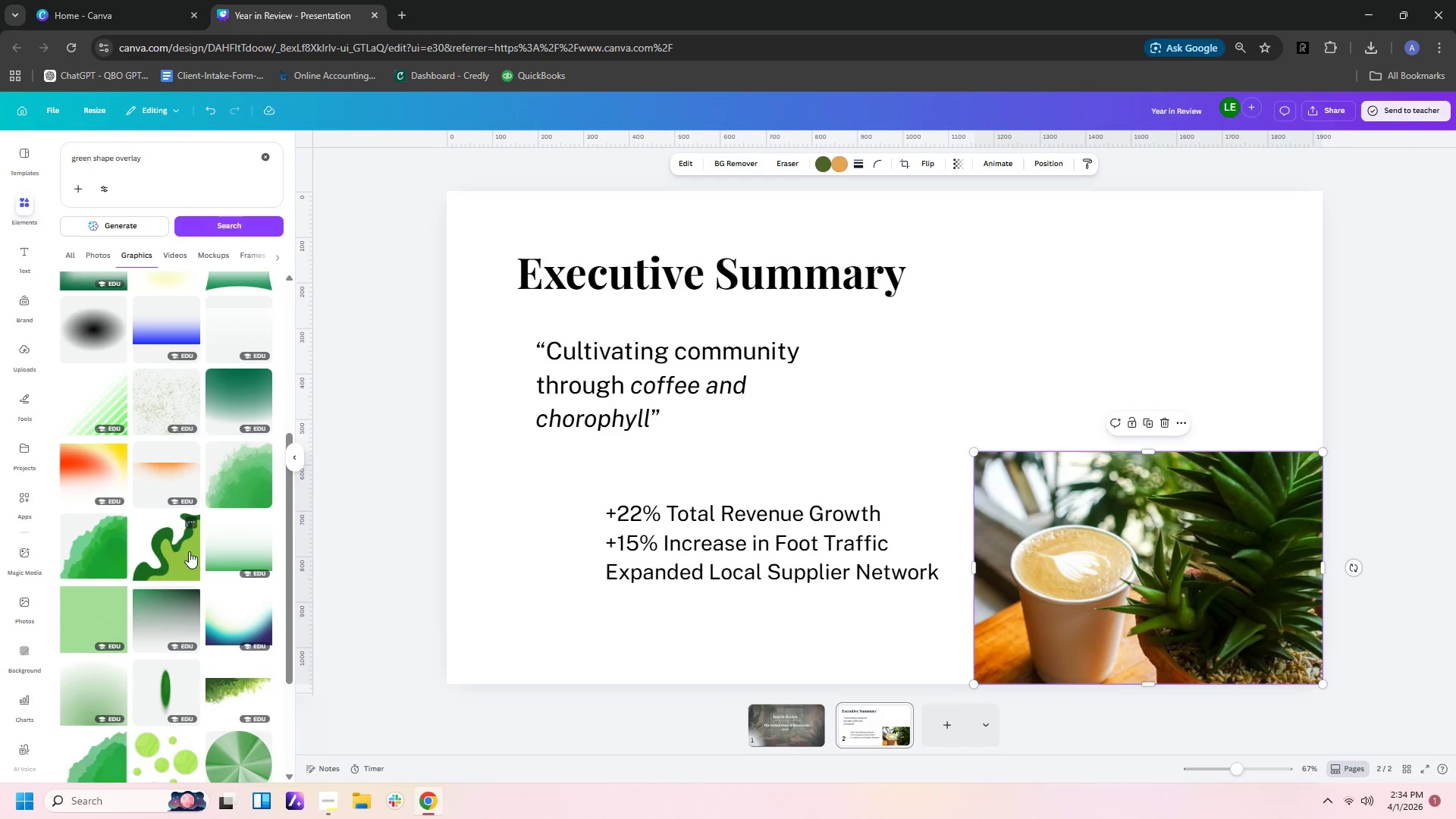 
mouse_move([194, 561])
 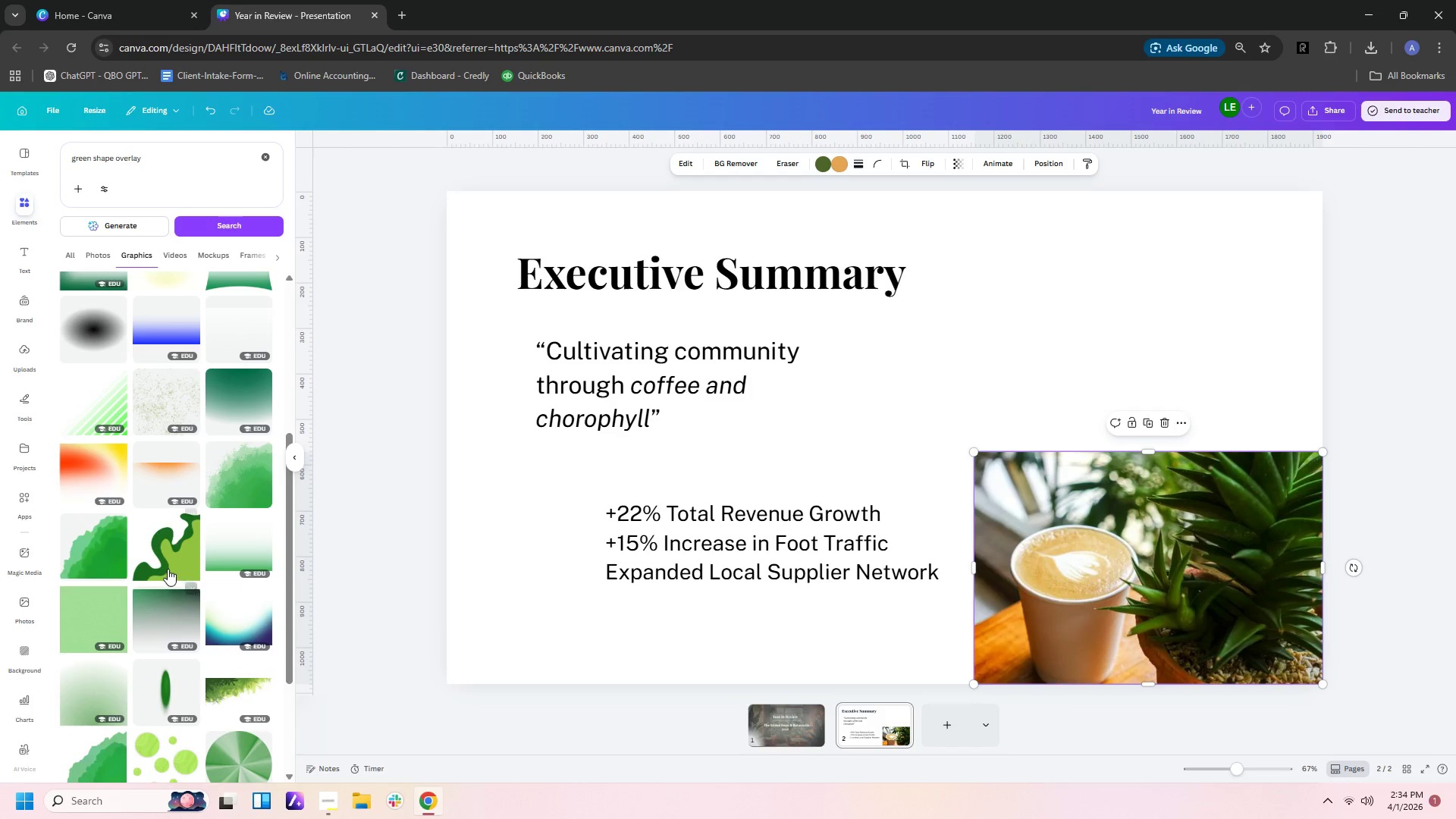 
left_click([168, 569])
 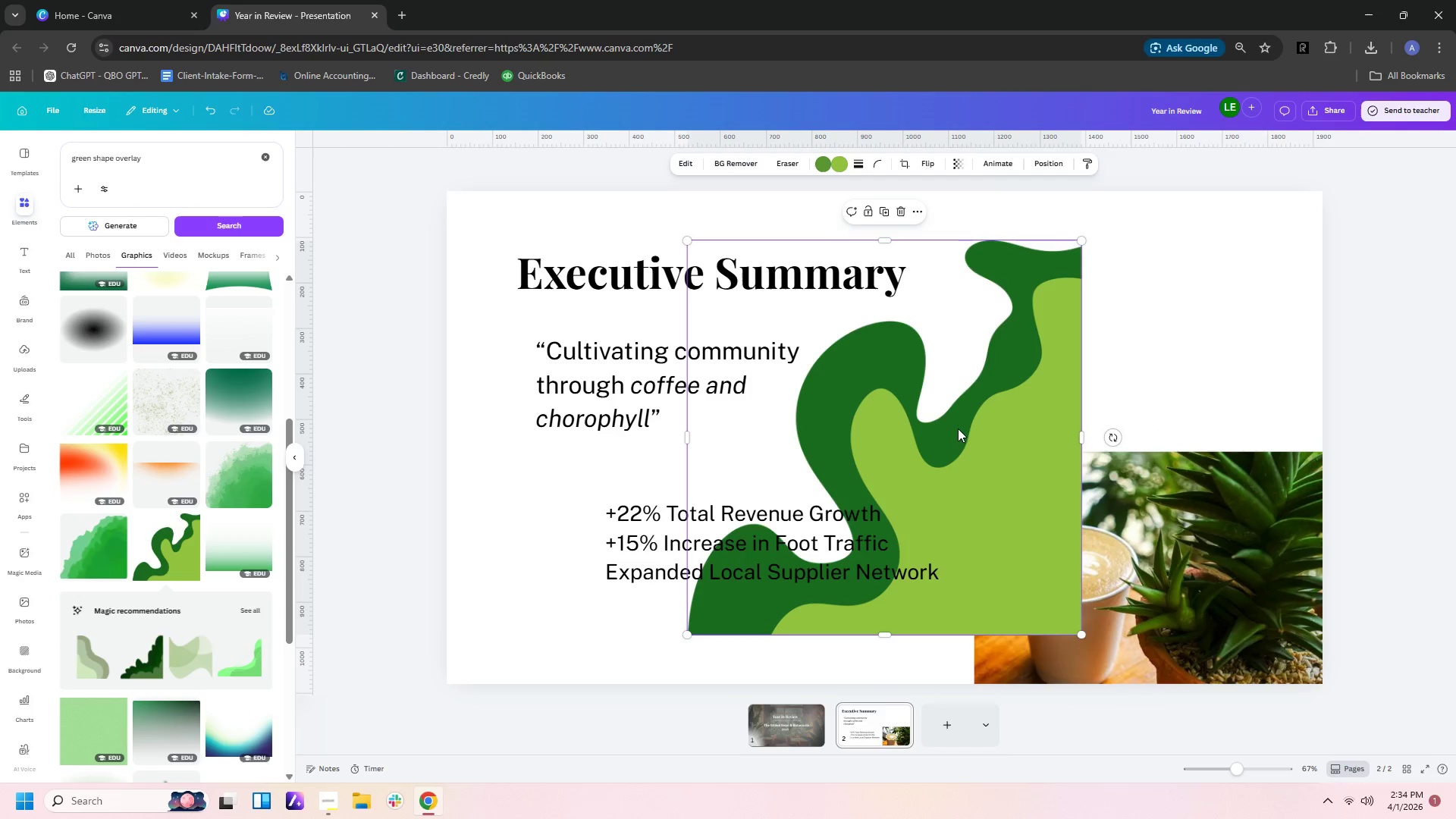 
left_click_drag(start_coordinate=[967, 447], to_coordinate=[689, 457])
 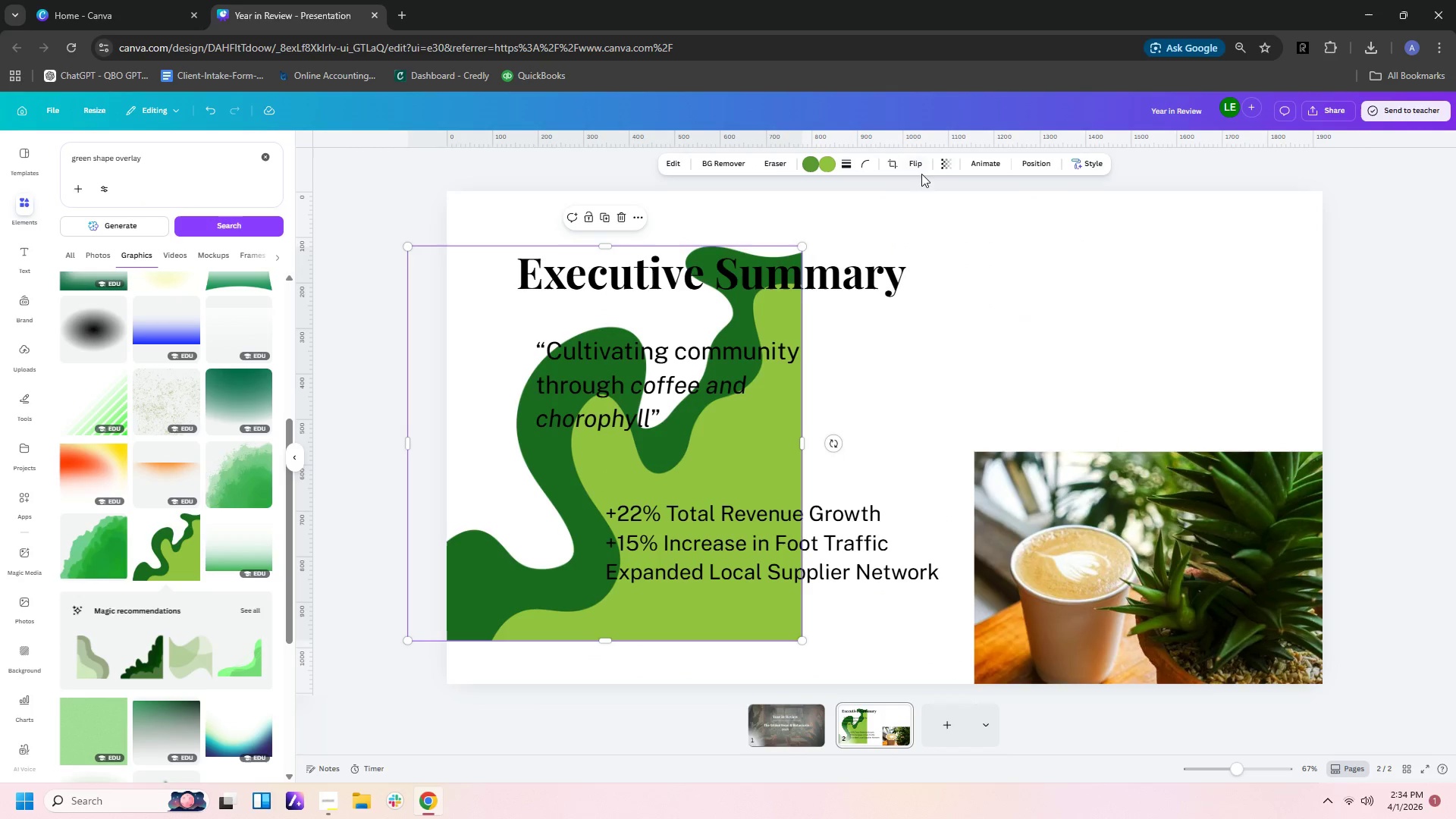 
left_click([921, 169])
 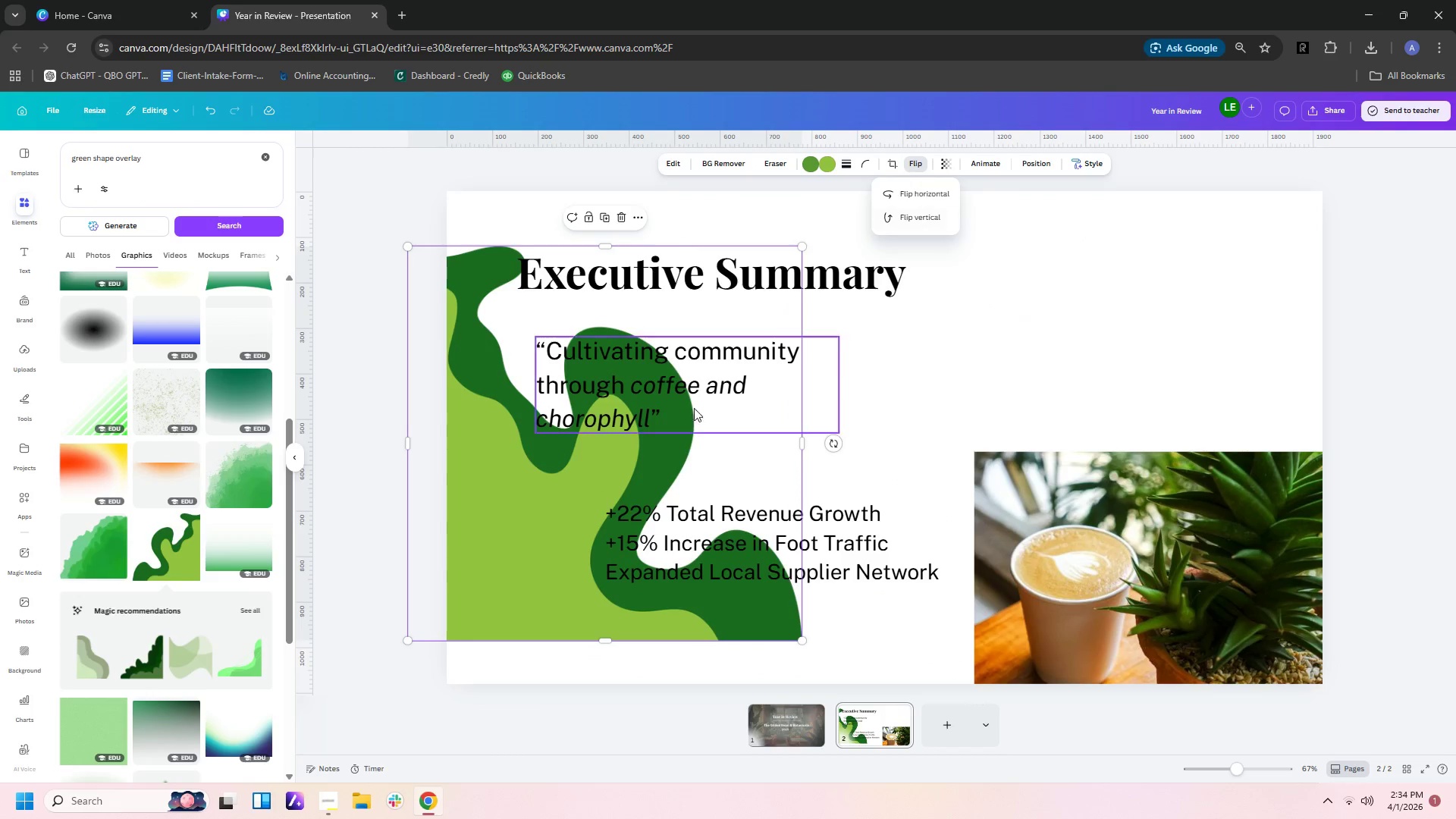 
left_click_drag(start_coordinate=[523, 481], to_coordinate=[522, 616])
 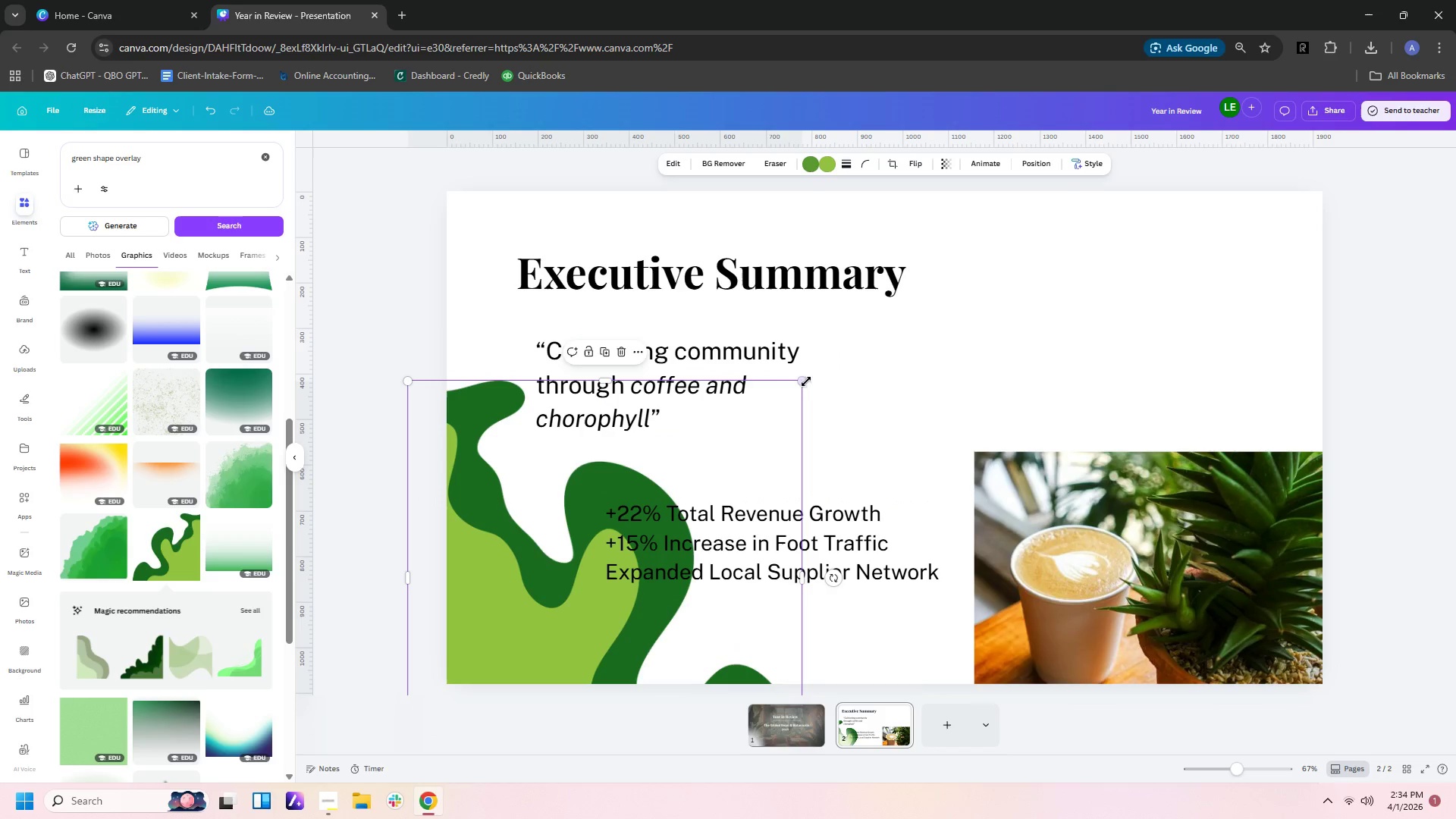 
left_click_drag(start_coordinate=[803, 381], to_coordinate=[552, 544])
 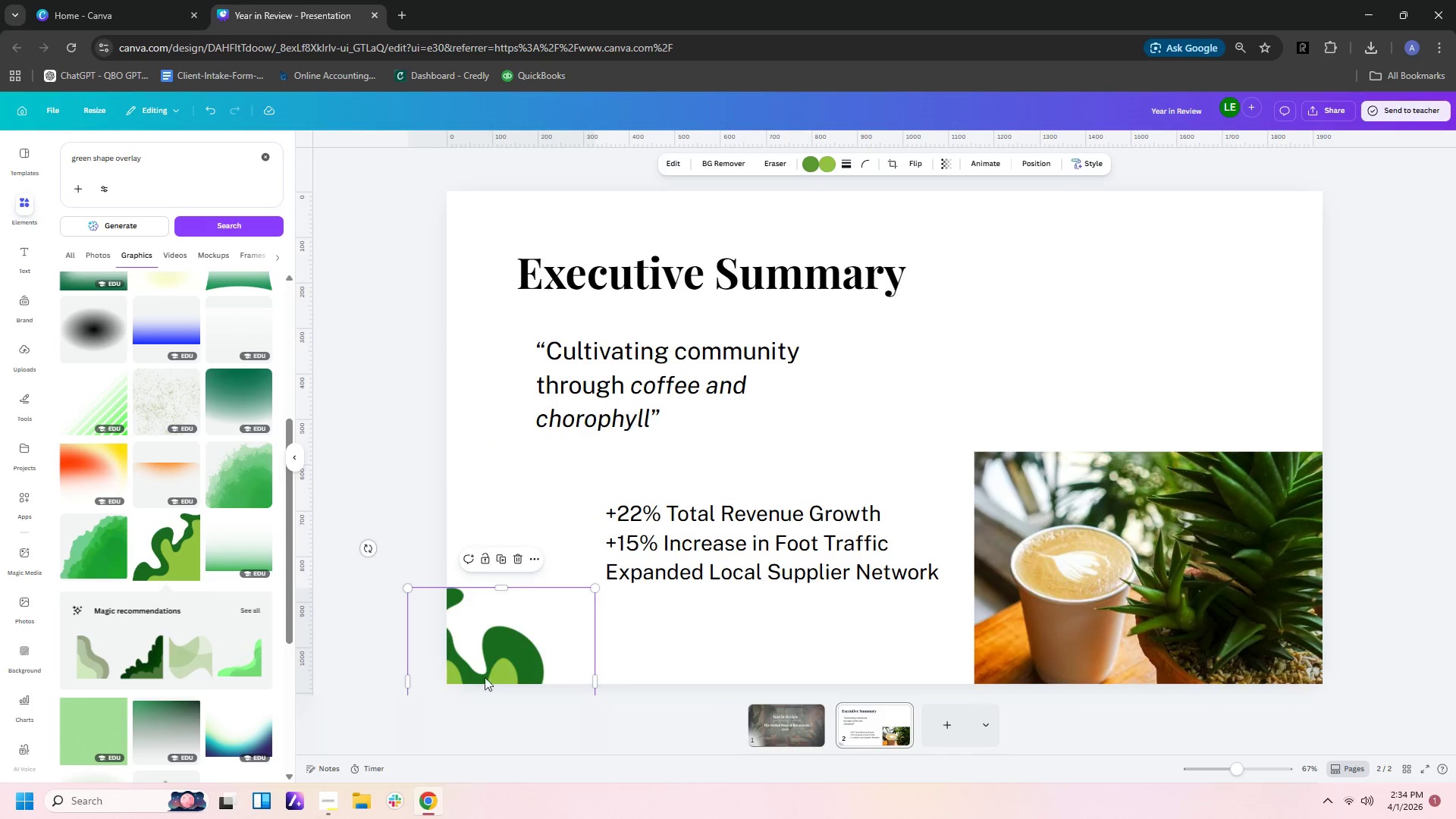 
left_click_drag(start_coordinate=[482, 681], to_coordinate=[519, 588])
 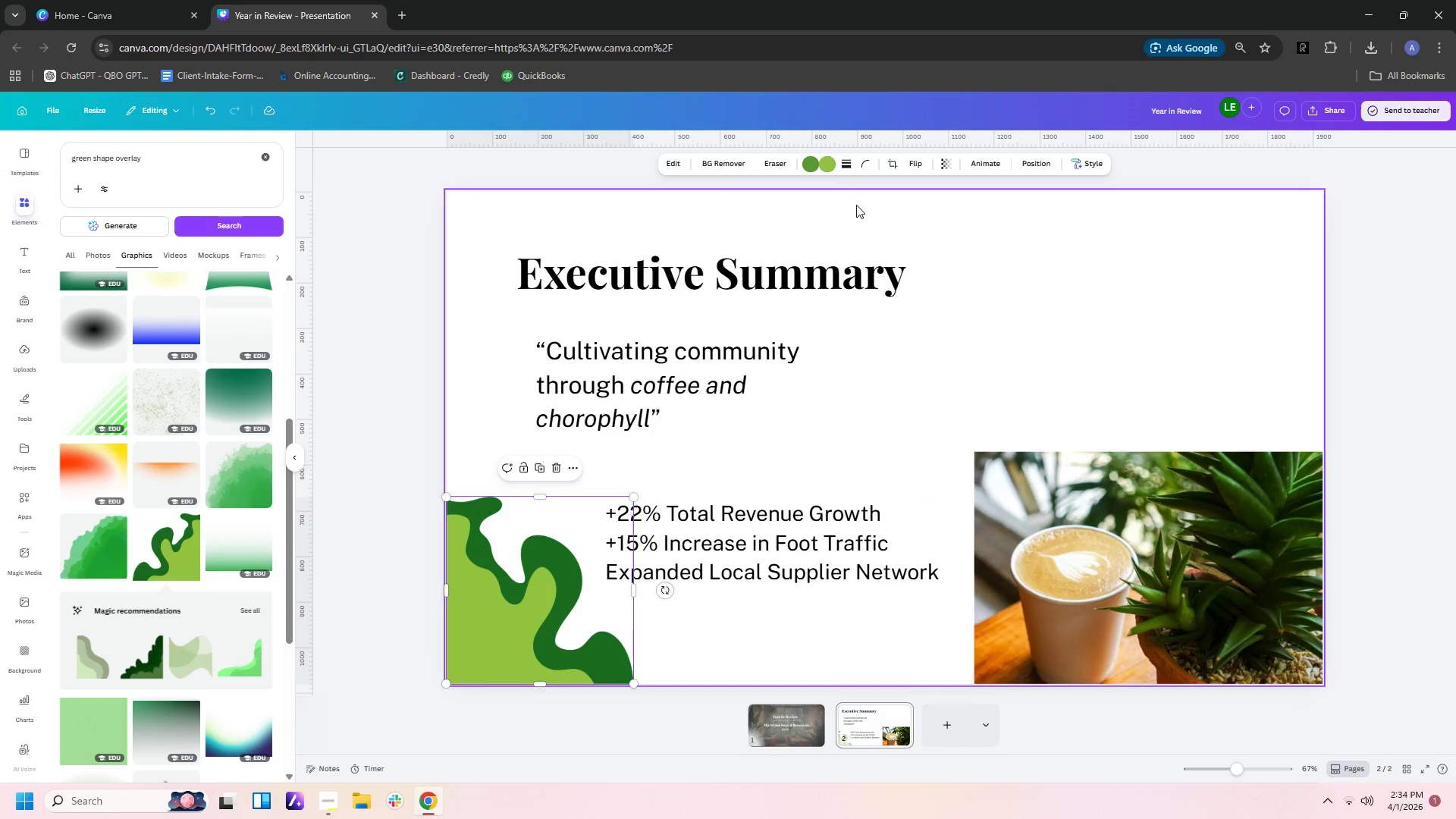 
left_click([945, 159])
 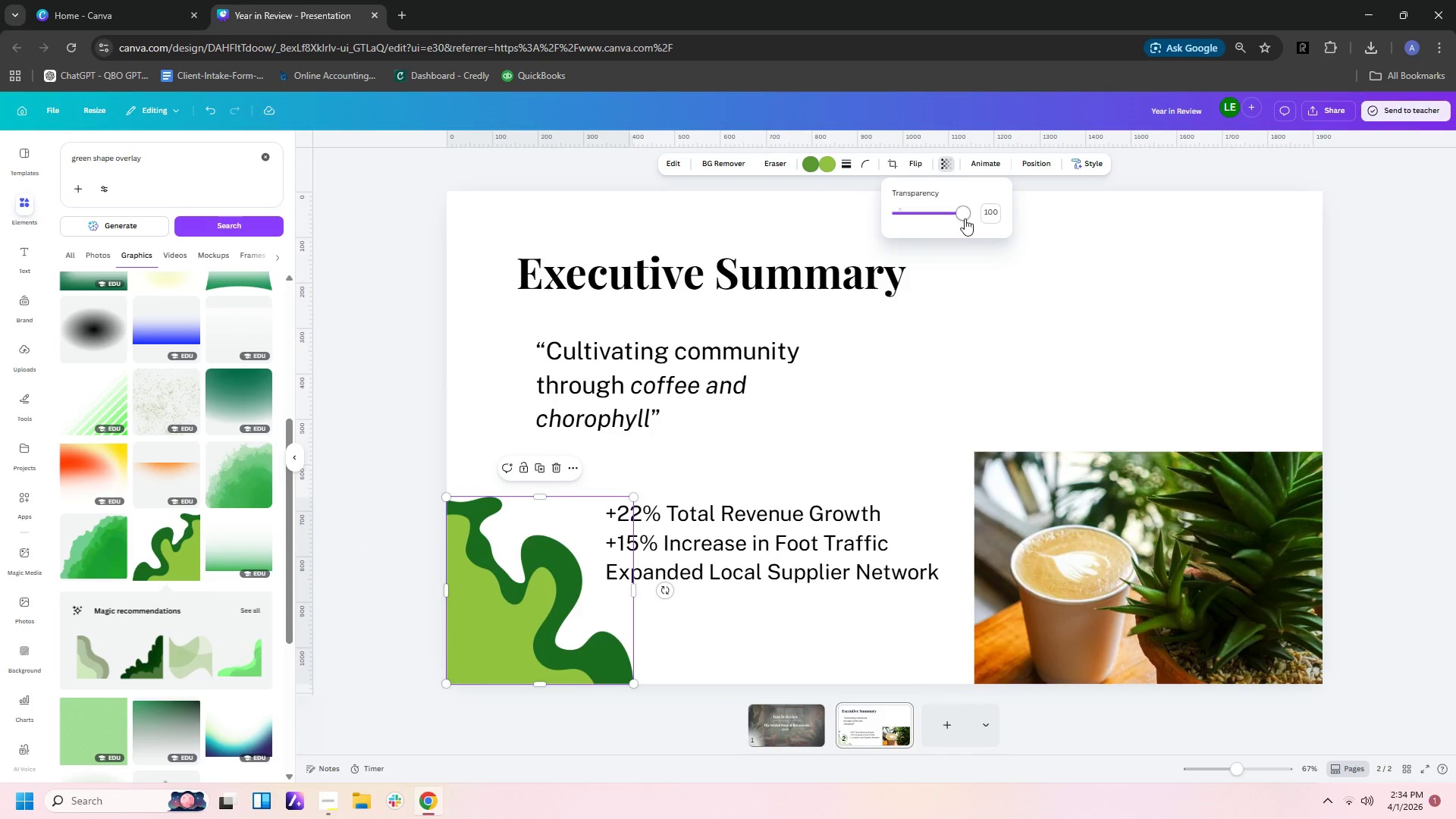 
left_click_drag(start_coordinate=[964, 218], to_coordinate=[918, 217])
 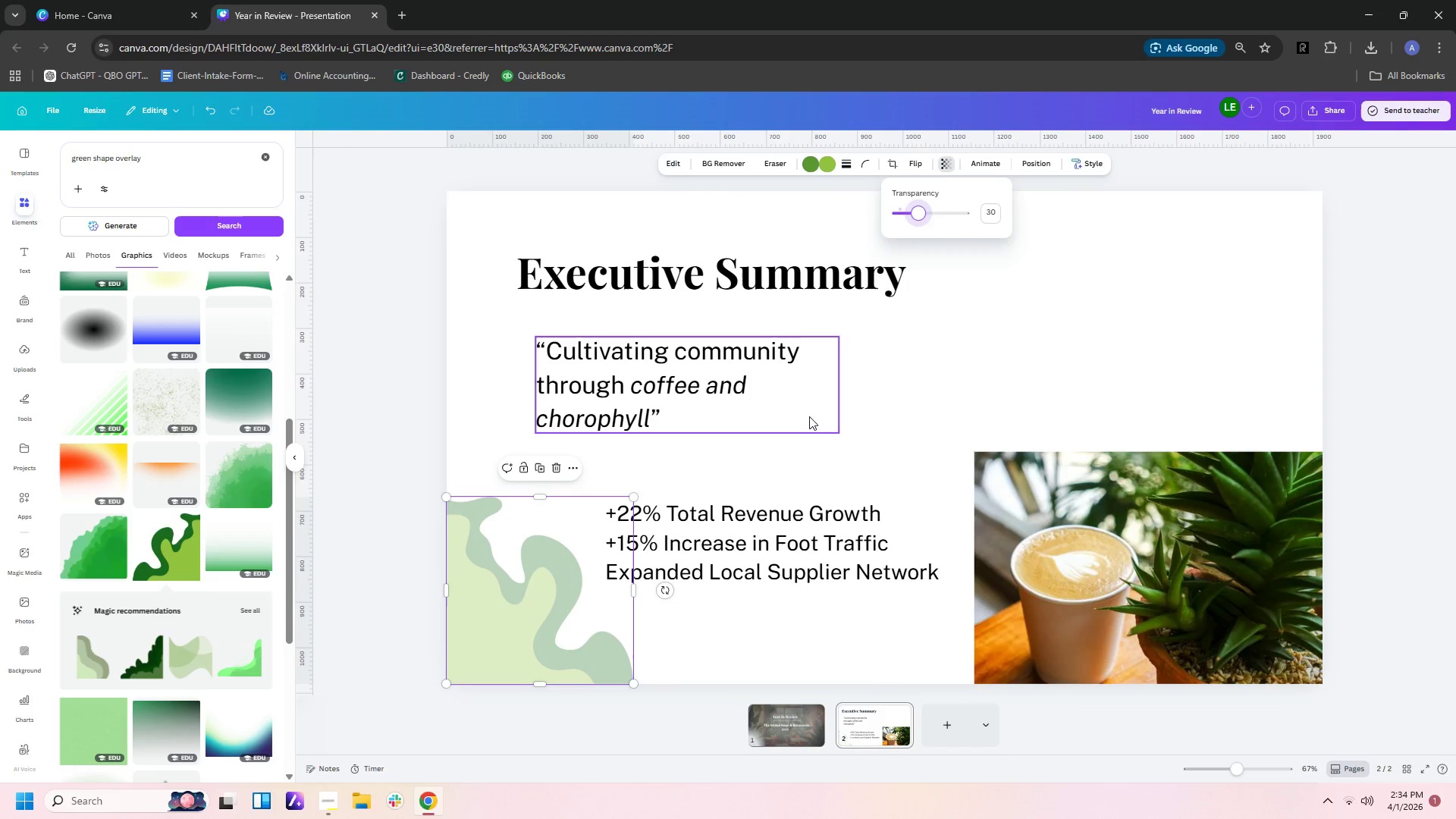 
left_click([730, 698])
 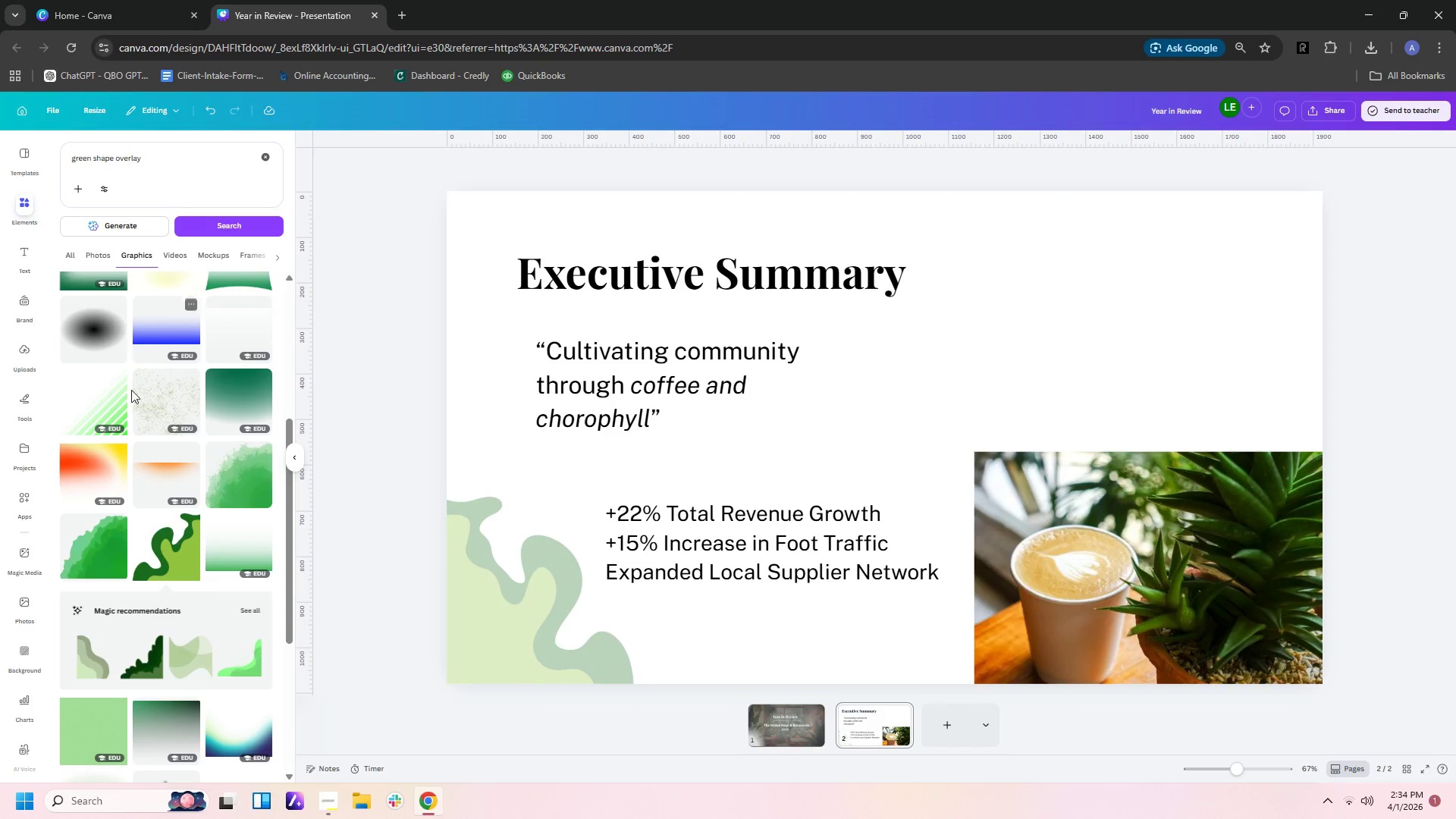 
scroll: coordinate [198, 526], scroll_direction: down, amount: 9.0
 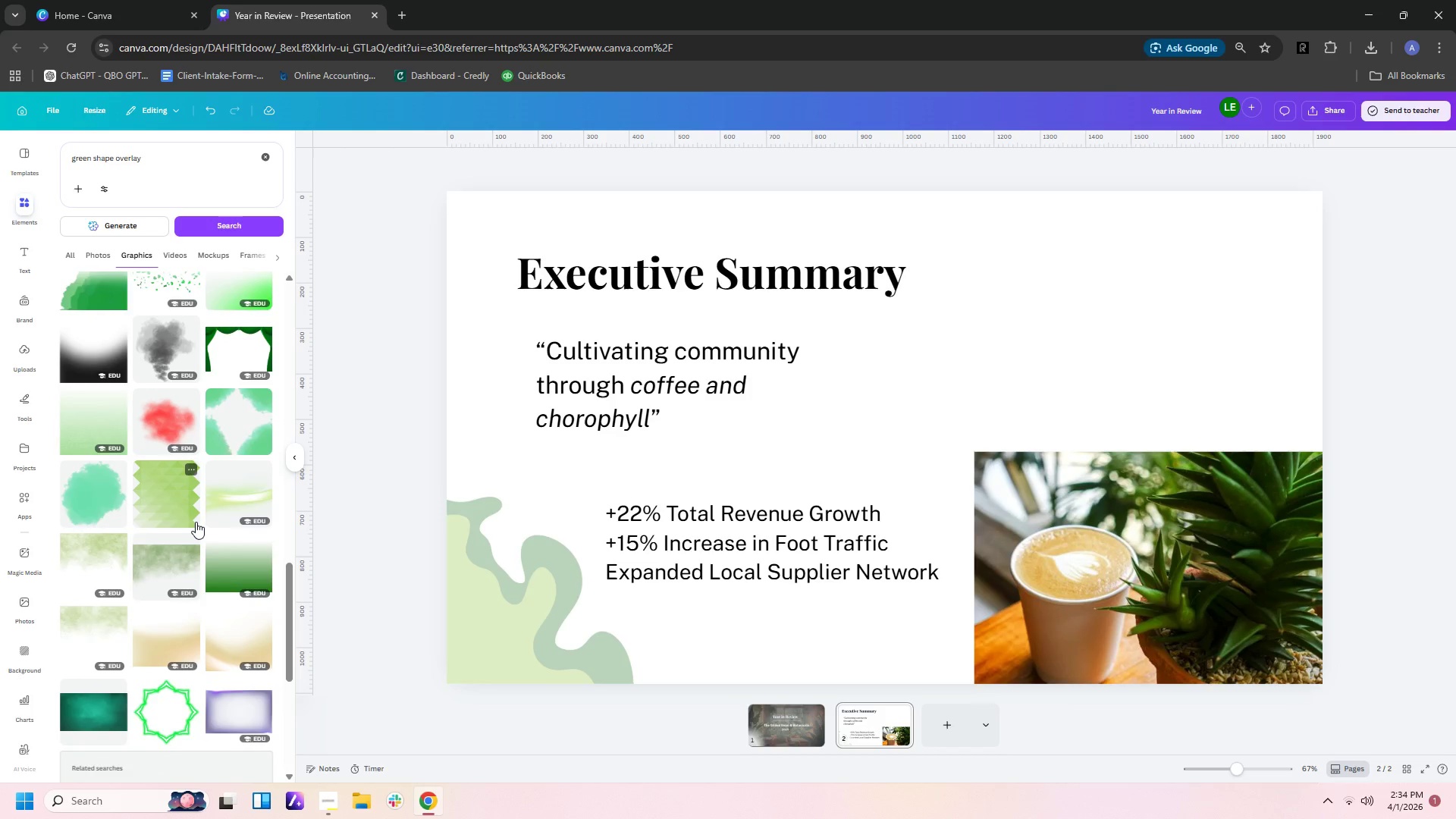 
scroll: coordinate [211, 487], scroll_direction: down, amount: 12.0
 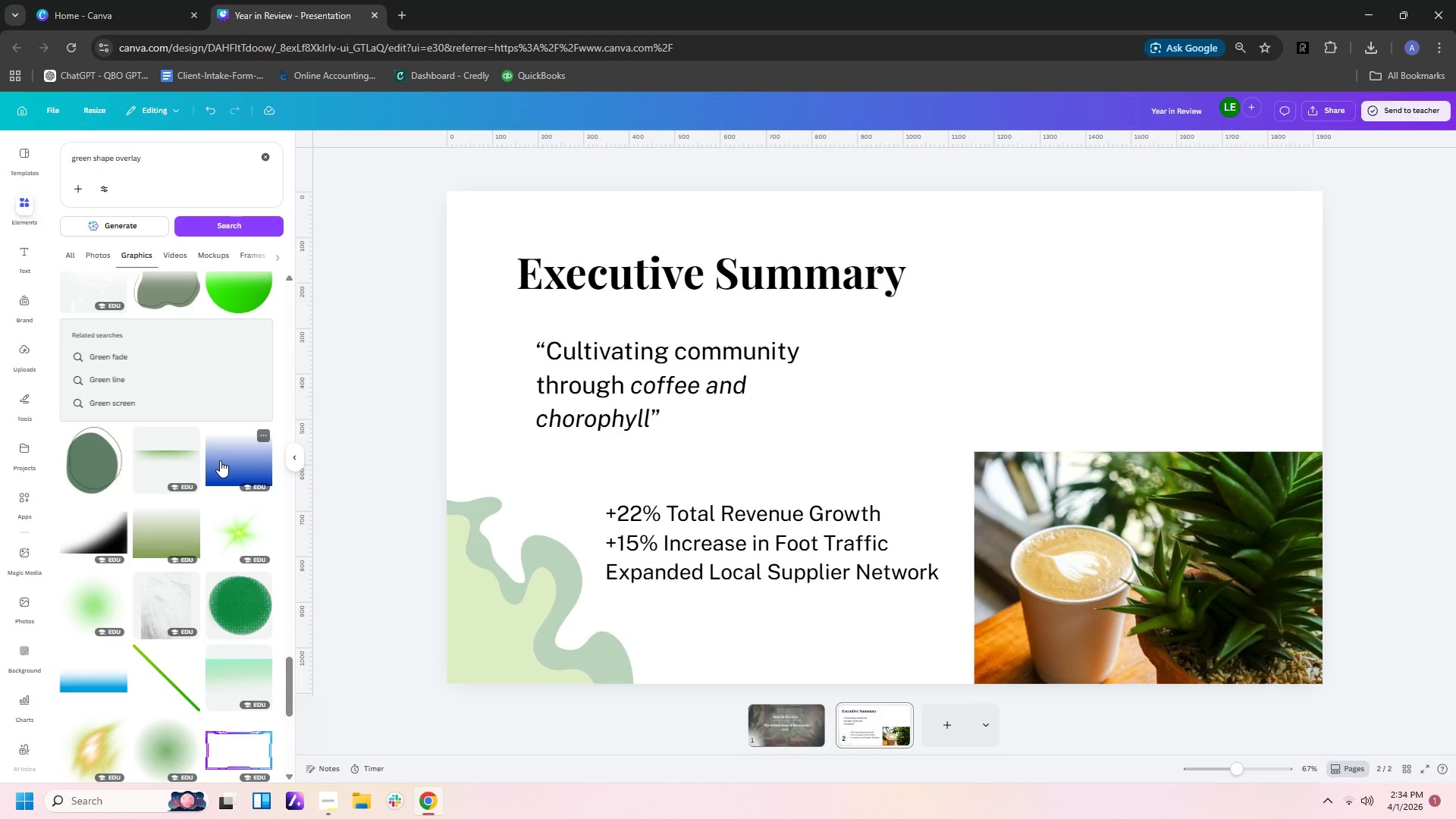 
scroll: coordinate [221, 466], scroll_direction: down, amount: 7.0
 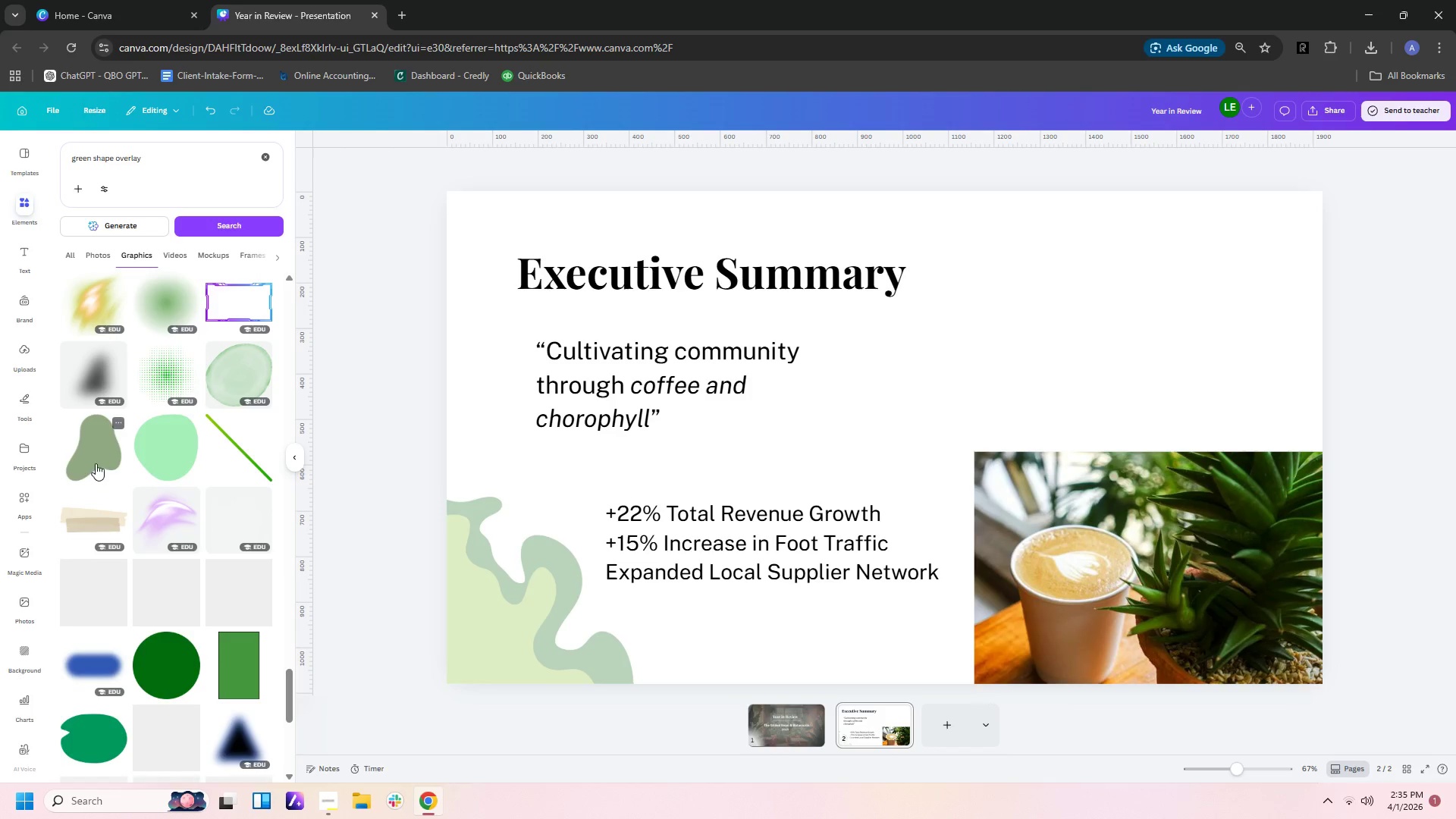 
left_click([96, 461])
 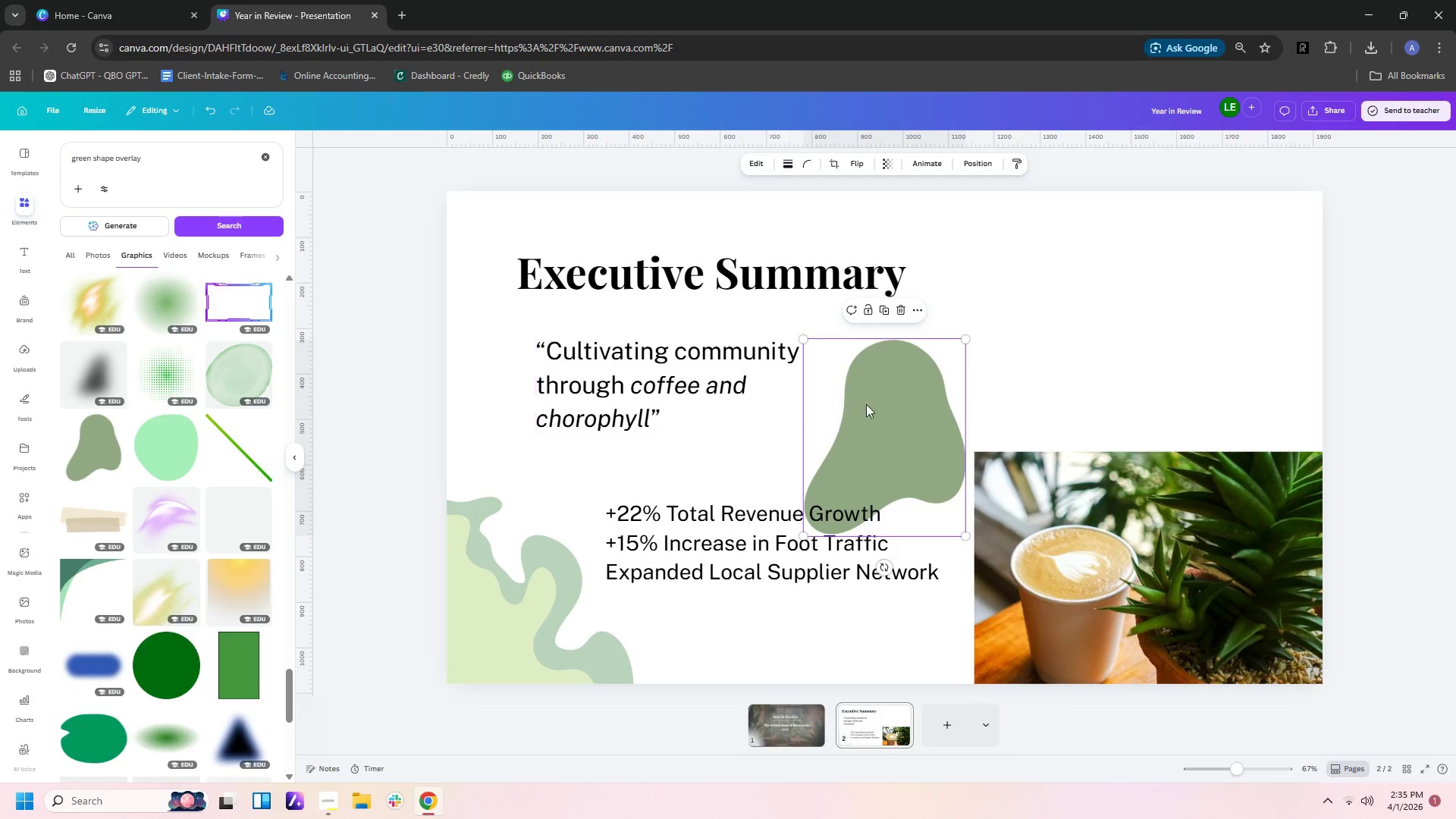 
left_click_drag(start_coordinate=[881, 408], to_coordinate=[1232, 243])
 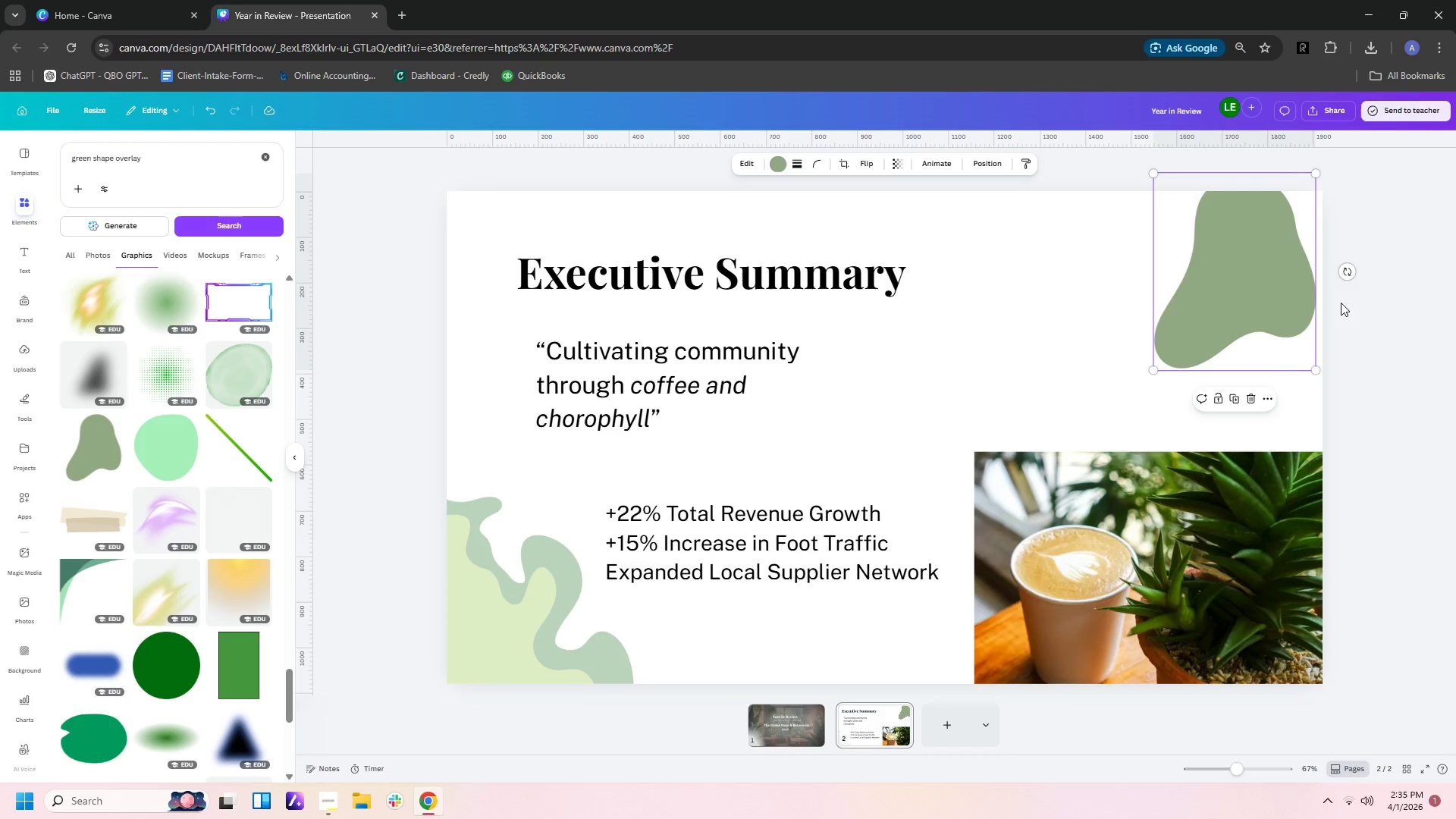 
left_click_drag(start_coordinate=[1348, 267], to_coordinate=[1242, 348])
 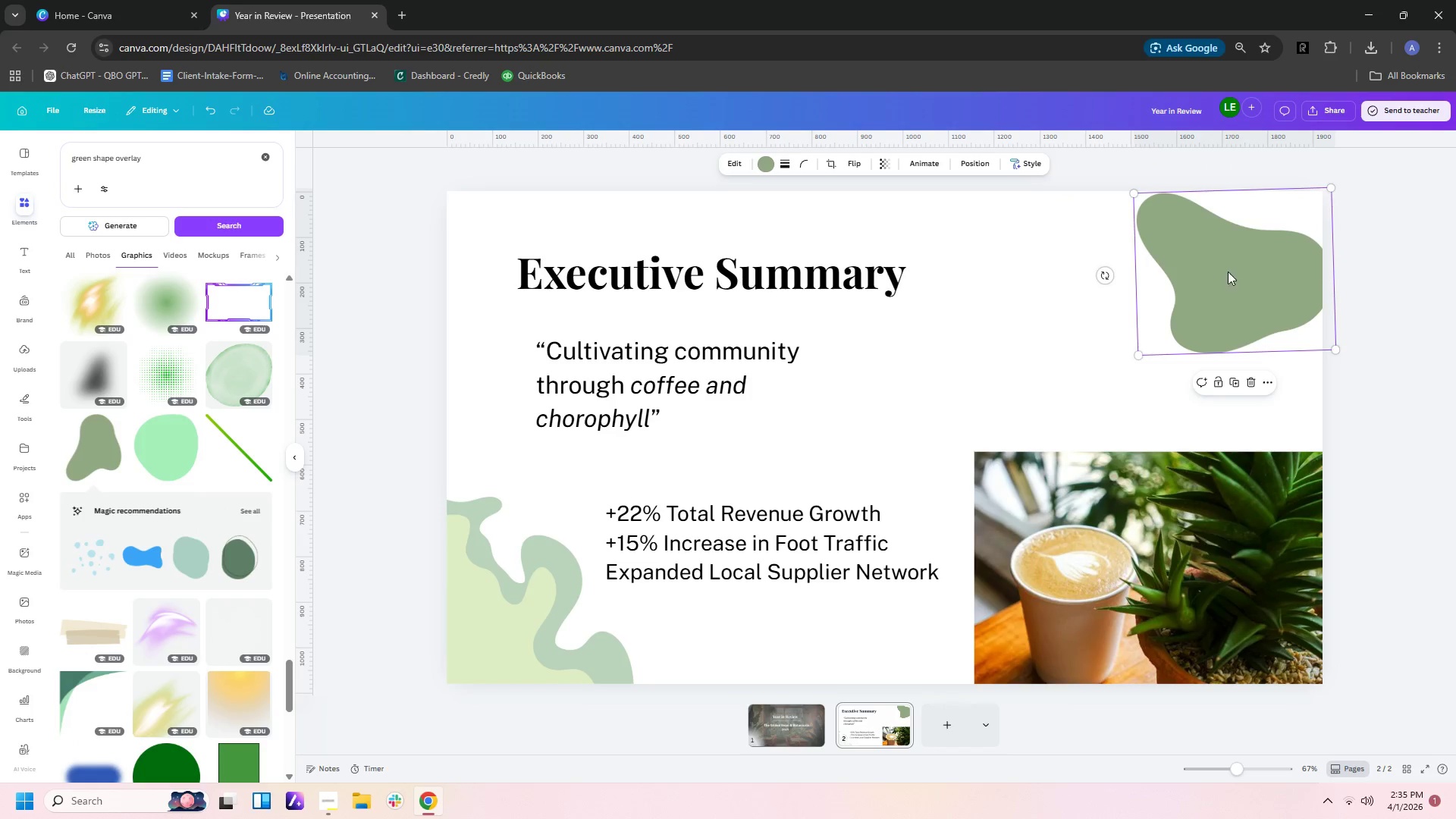 
left_click_drag(start_coordinate=[1228, 271], to_coordinate=[1267, 224])
 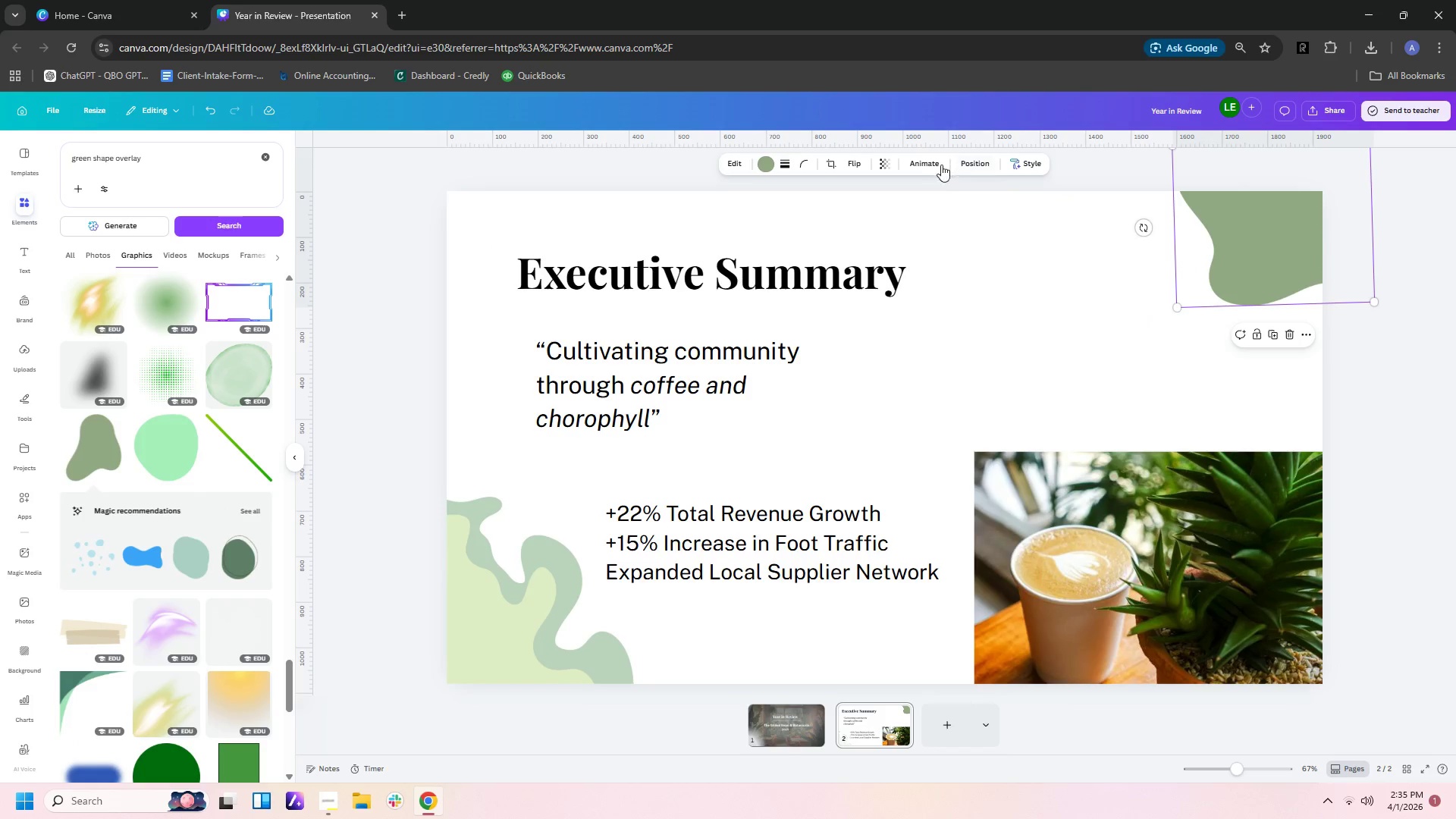 
left_click([885, 164])
 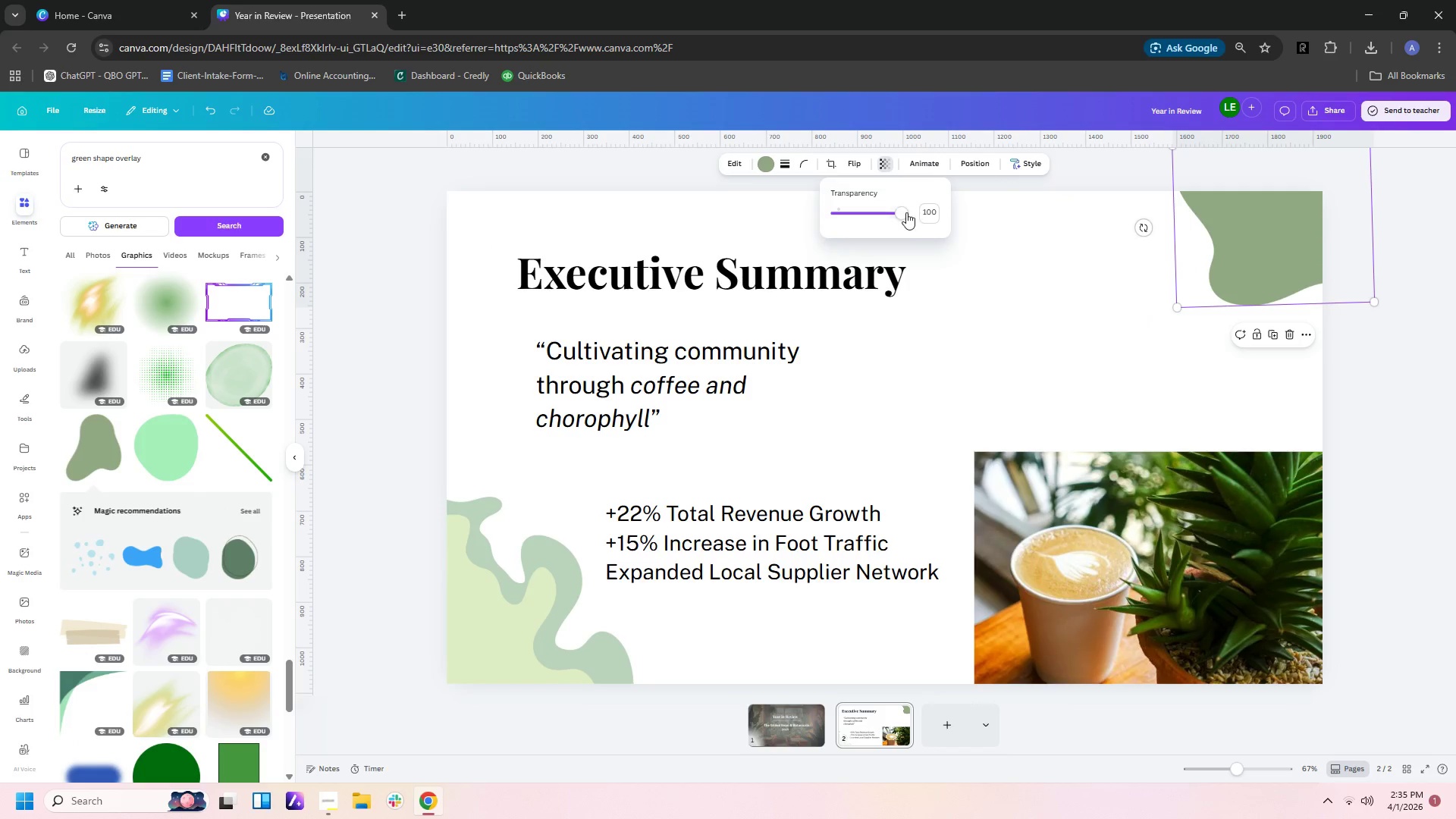 
left_click_drag(start_coordinate=[903, 213], to_coordinate=[883, 215])
 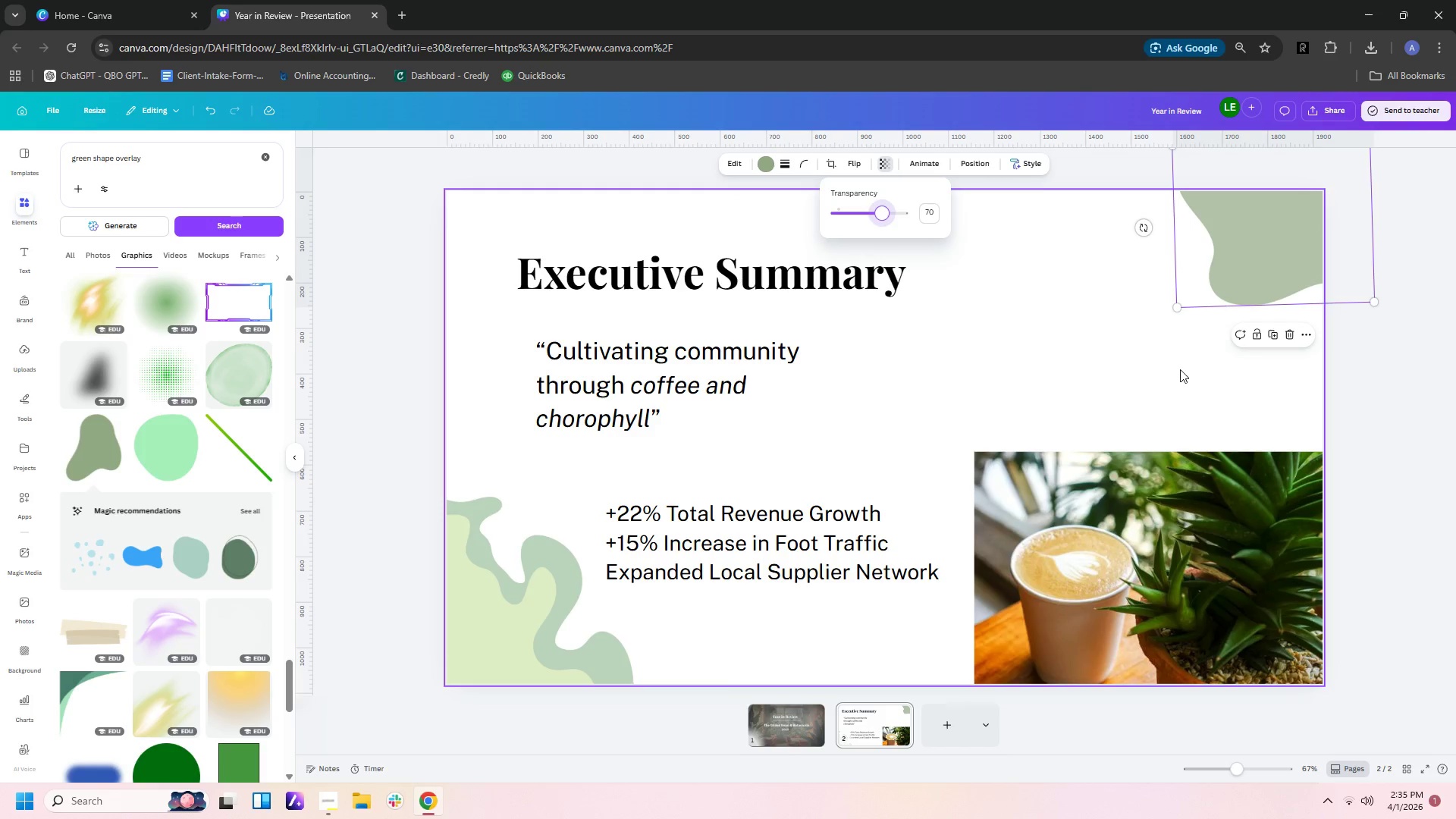 
left_click([1180, 369])
 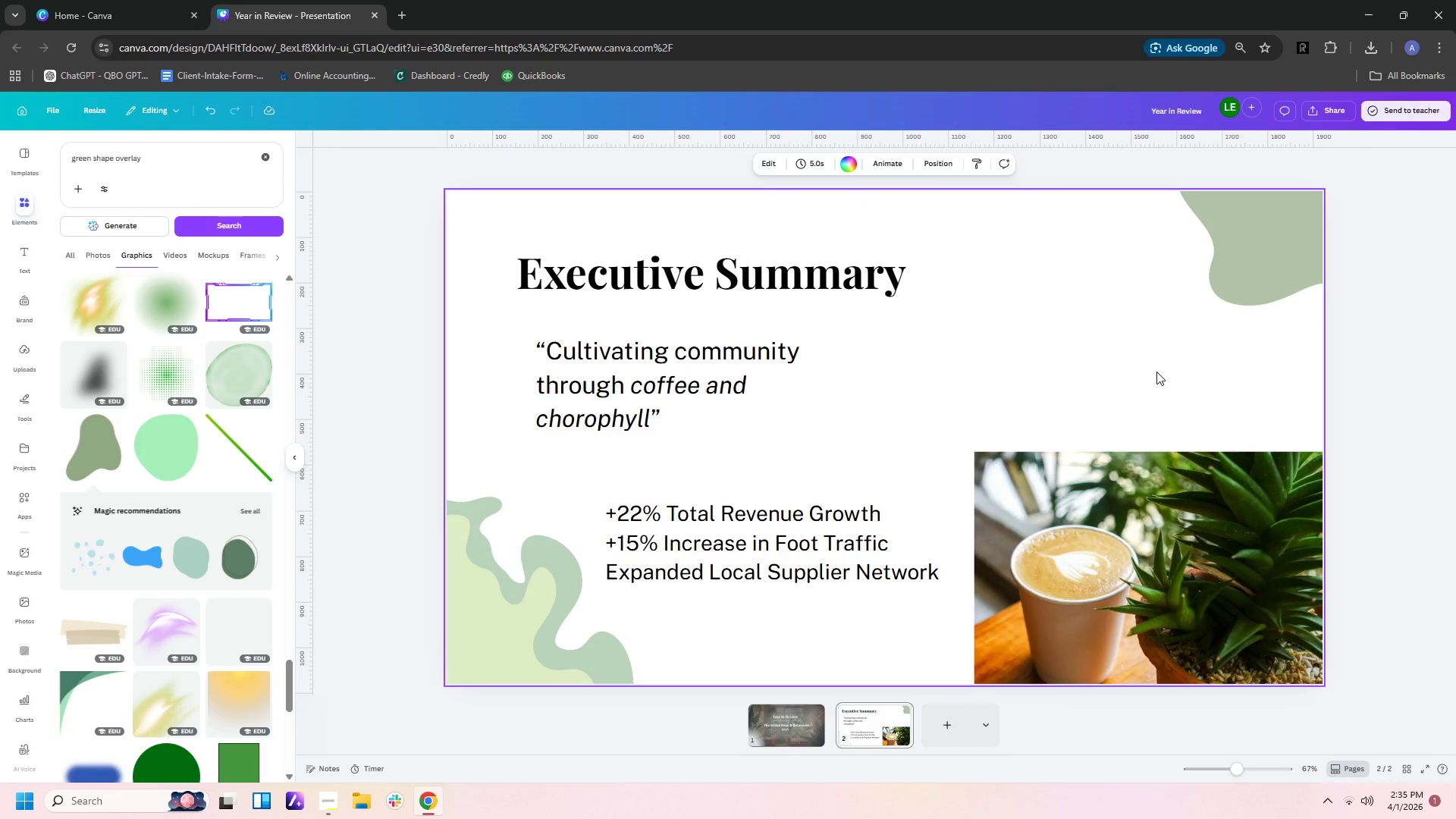 
left_click([1153, 509])
 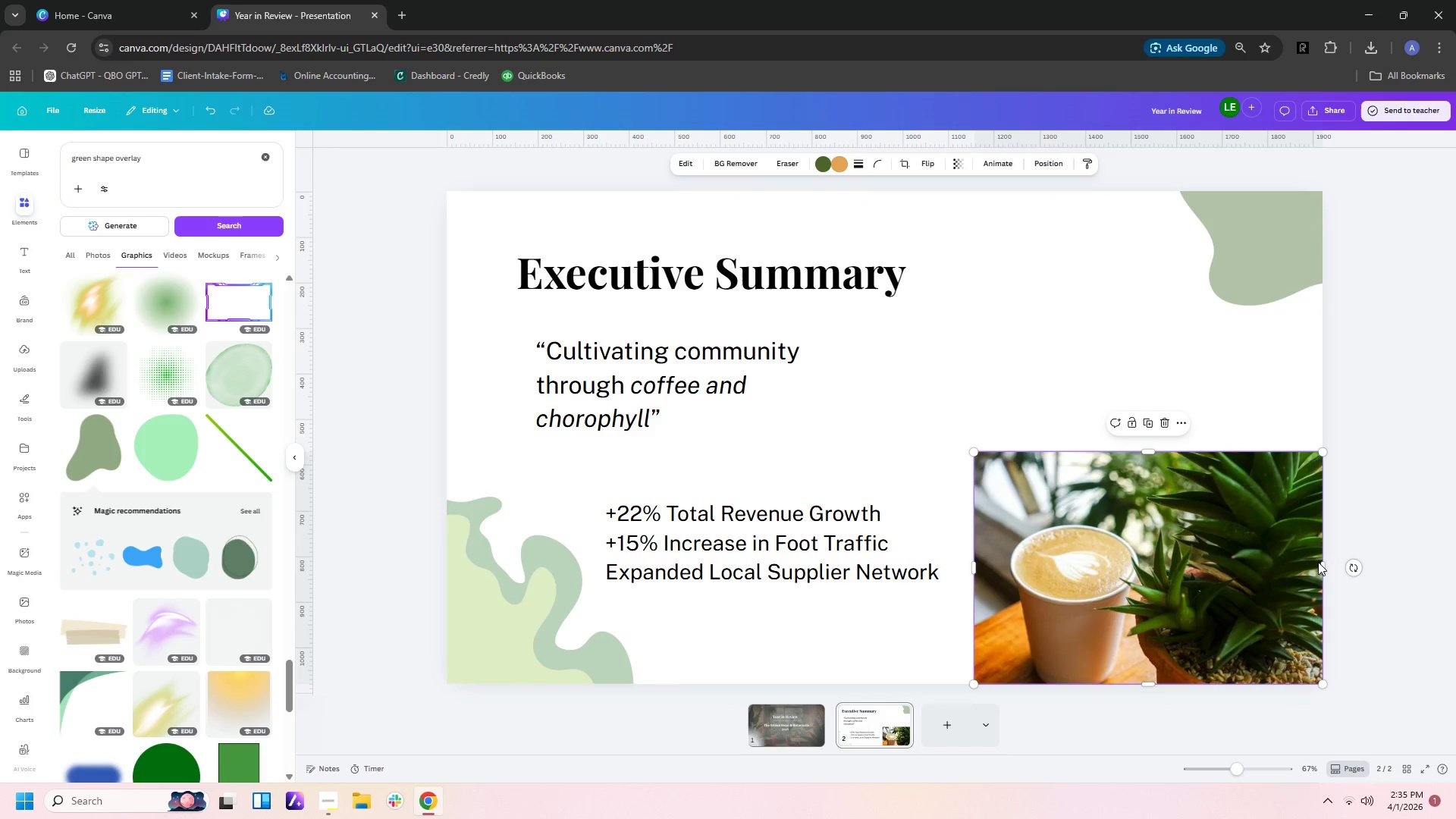 
left_click_drag(start_coordinate=[1320, 567], to_coordinate=[1247, 570])
 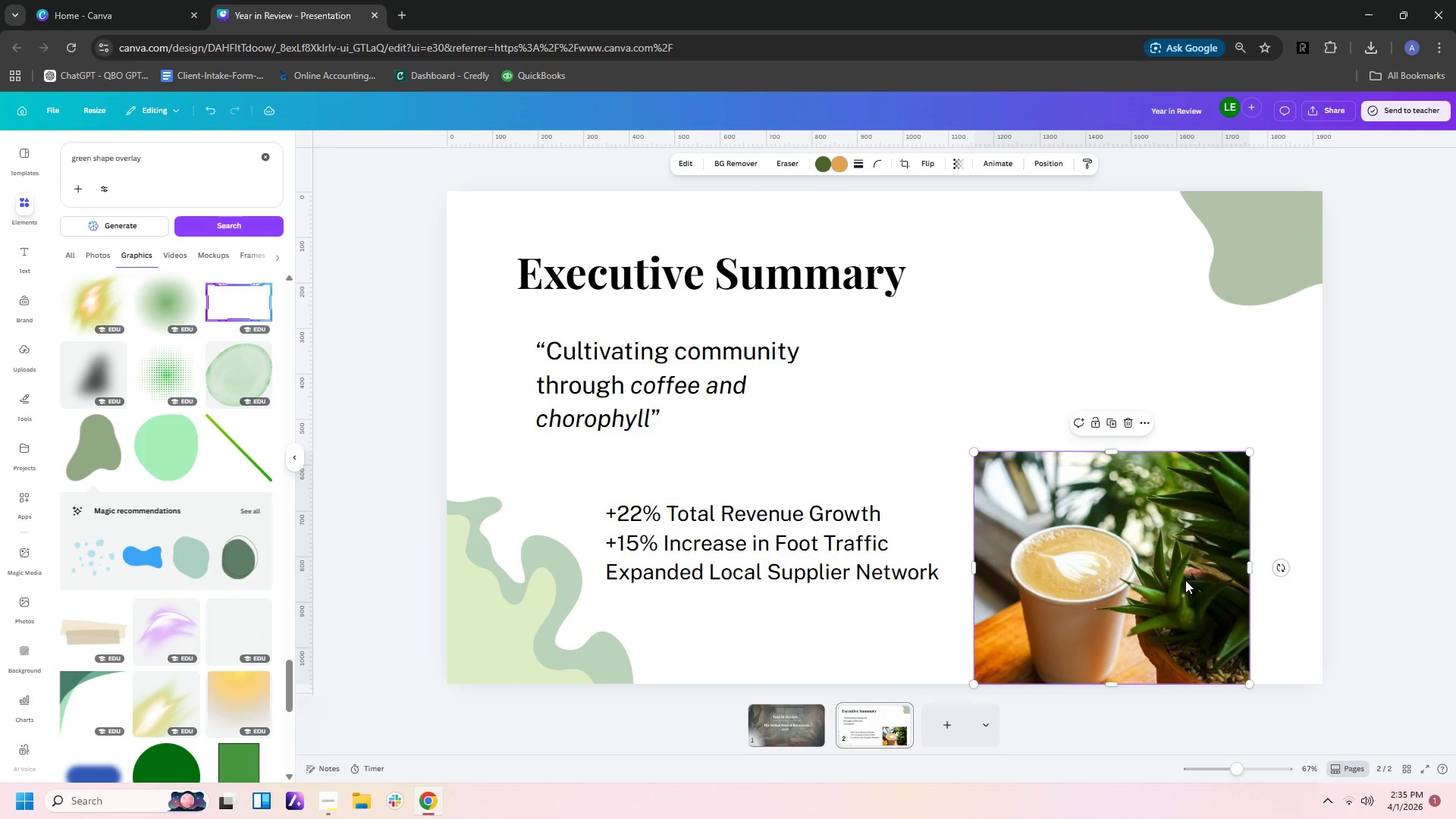 
left_click_drag(start_coordinate=[1185, 580], to_coordinate=[1244, 565])
 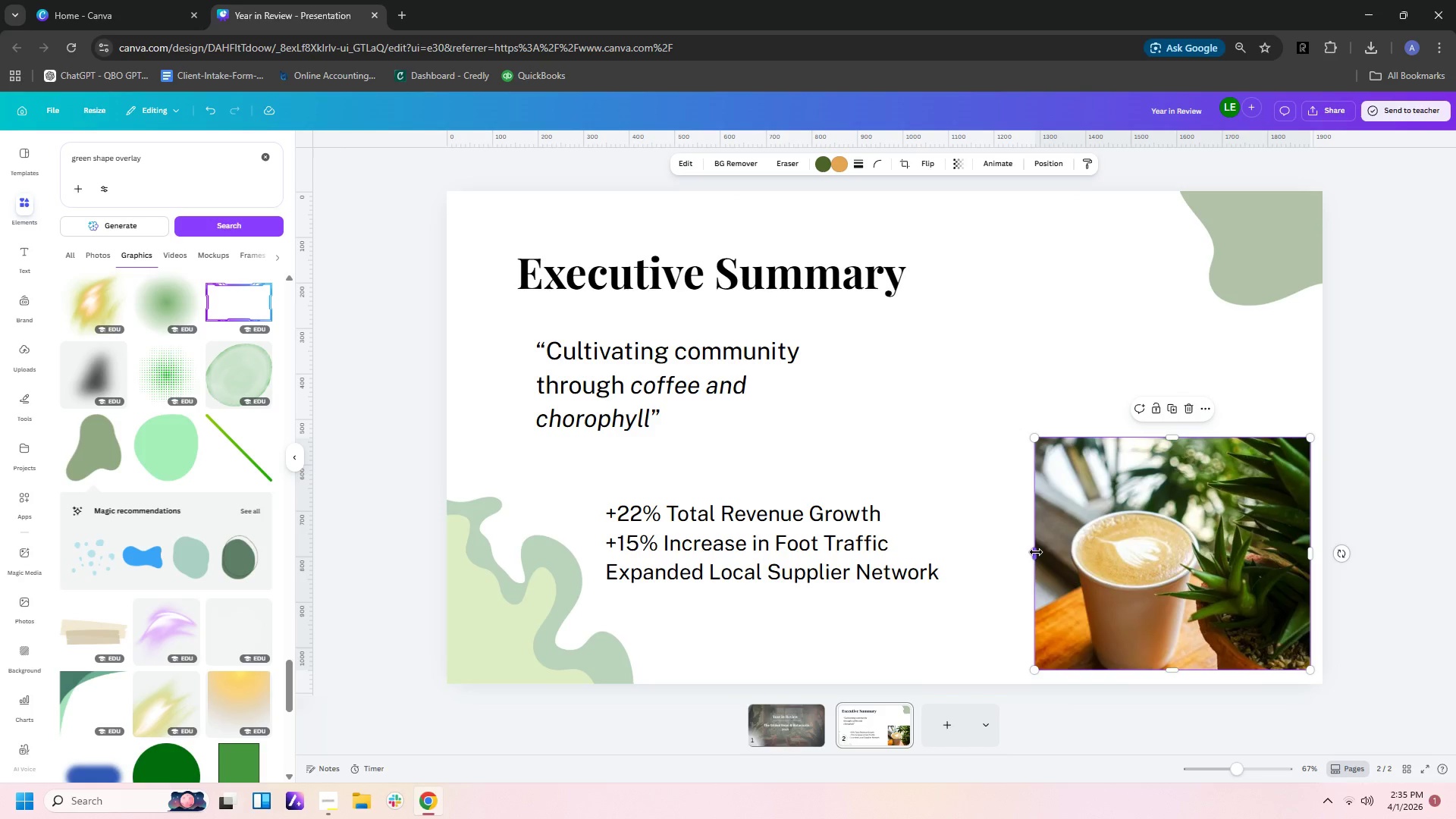 
left_click_drag(start_coordinate=[1035, 552], to_coordinate=[1055, 548])
 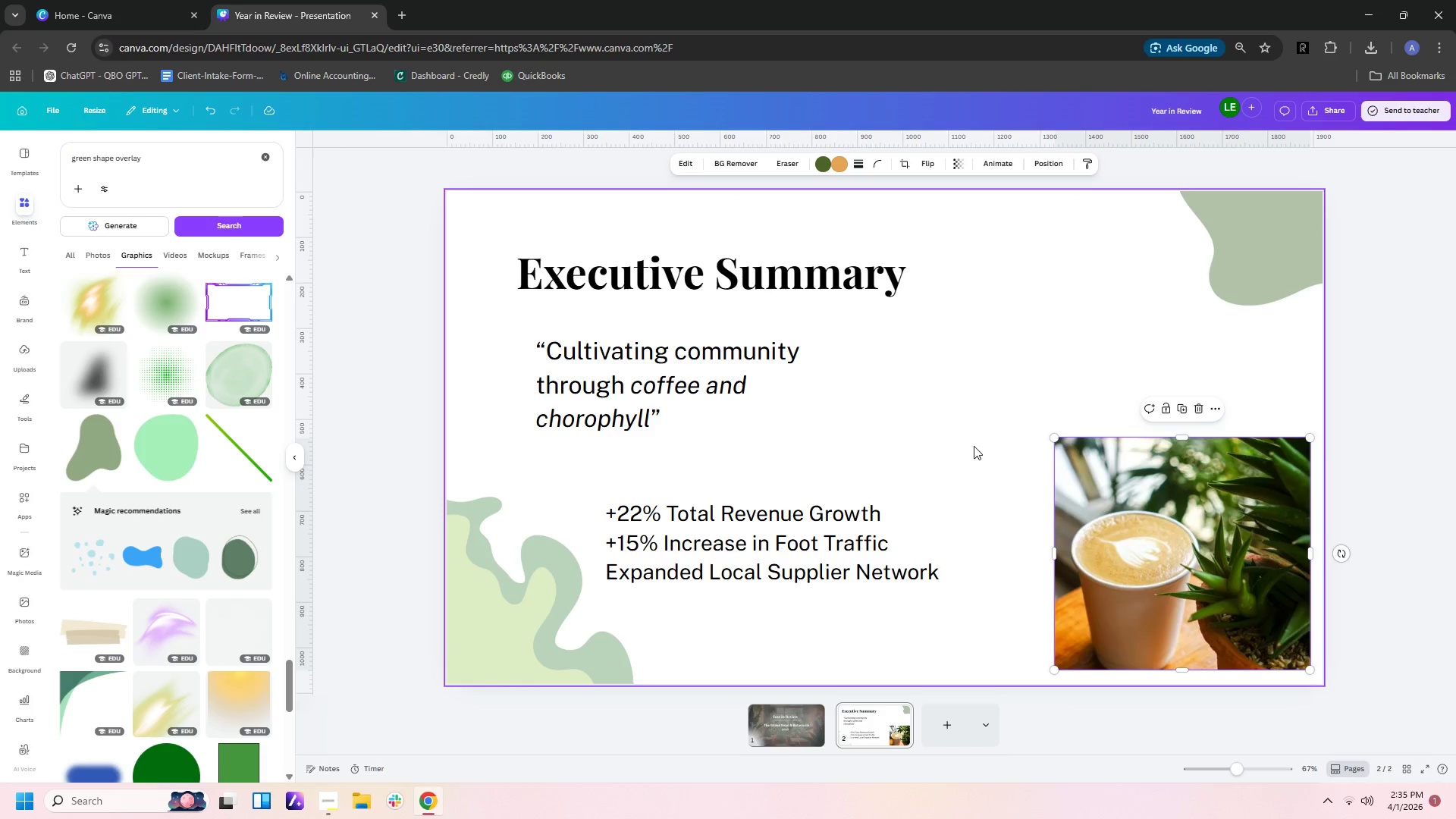 
left_click([974, 445])
 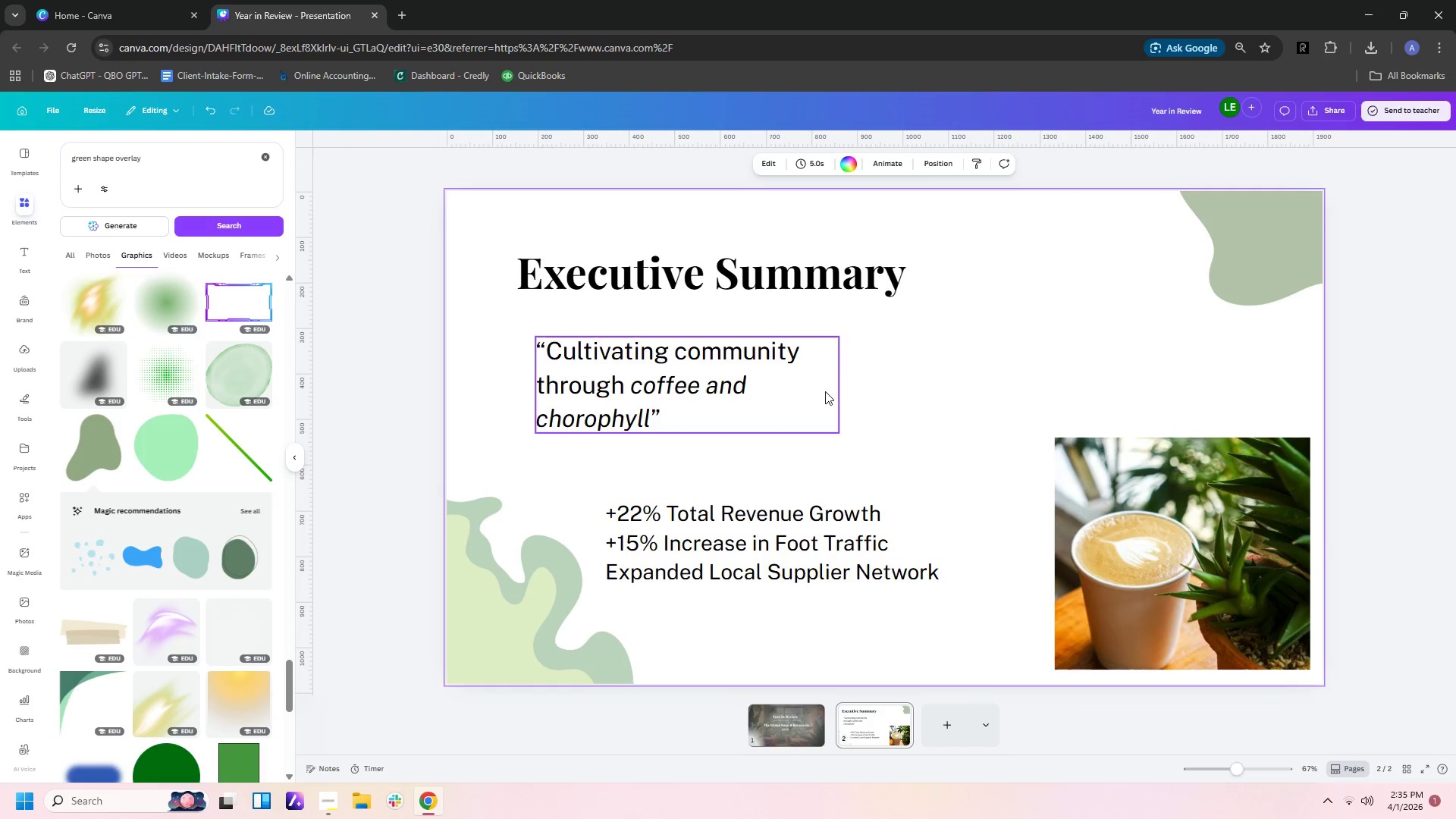 
left_click([1086, 498])
 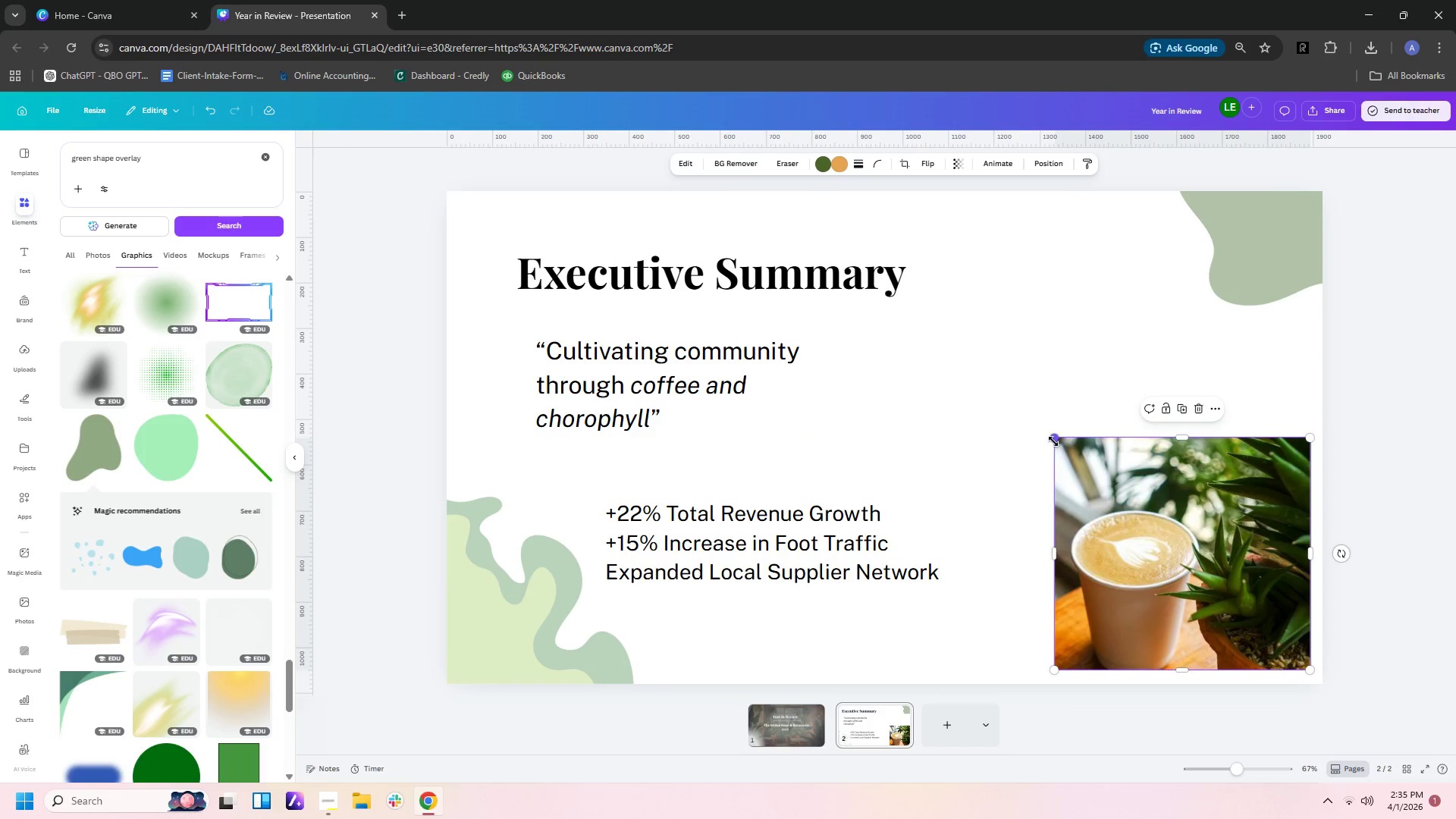 
left_click_drag(start_coordinate=[1052, 440], to_coordinate=[934, 340])
 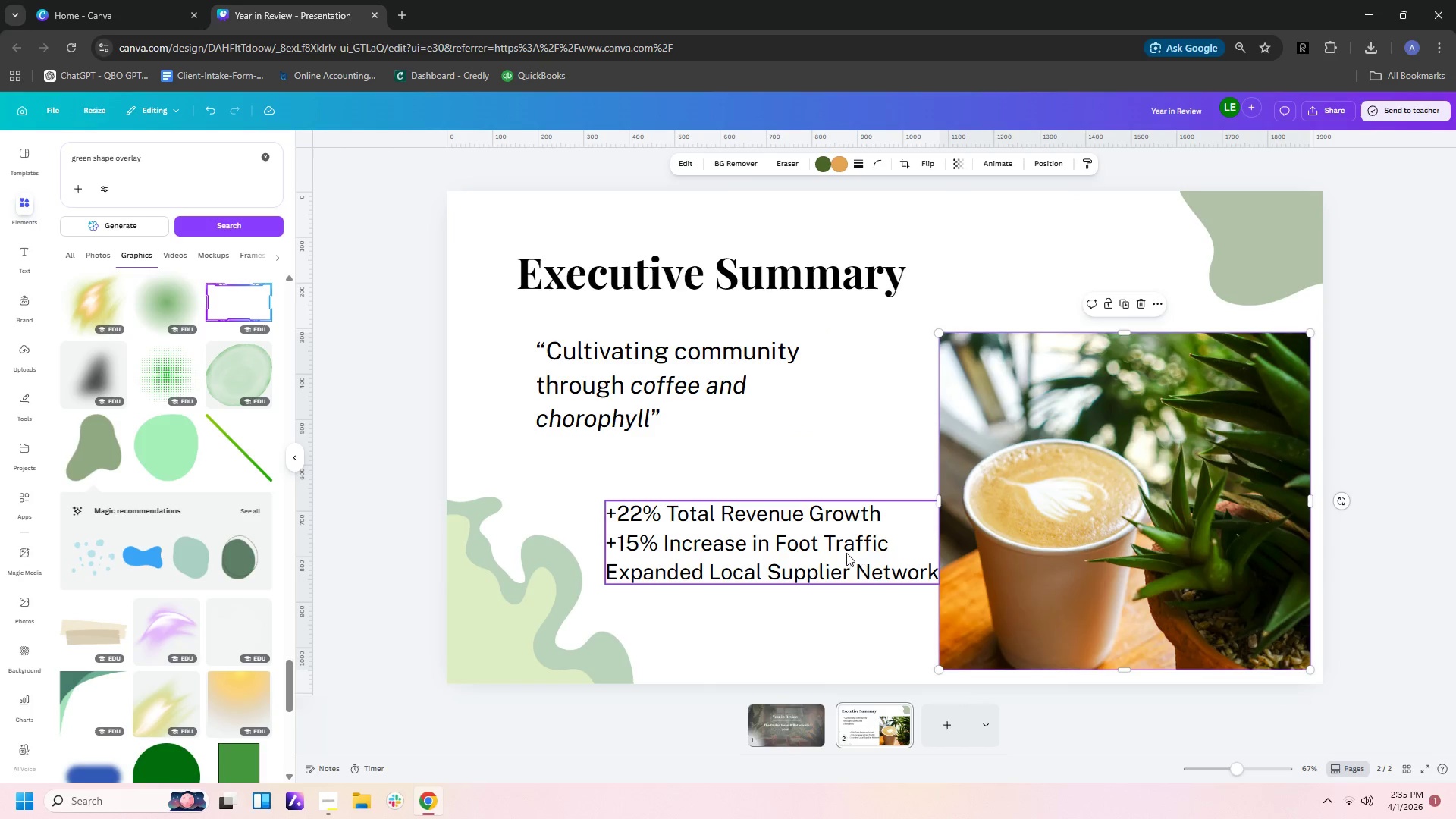 
left_click_drag(start_coordinate=[843, 557], to_coordinate=[833, 517])
 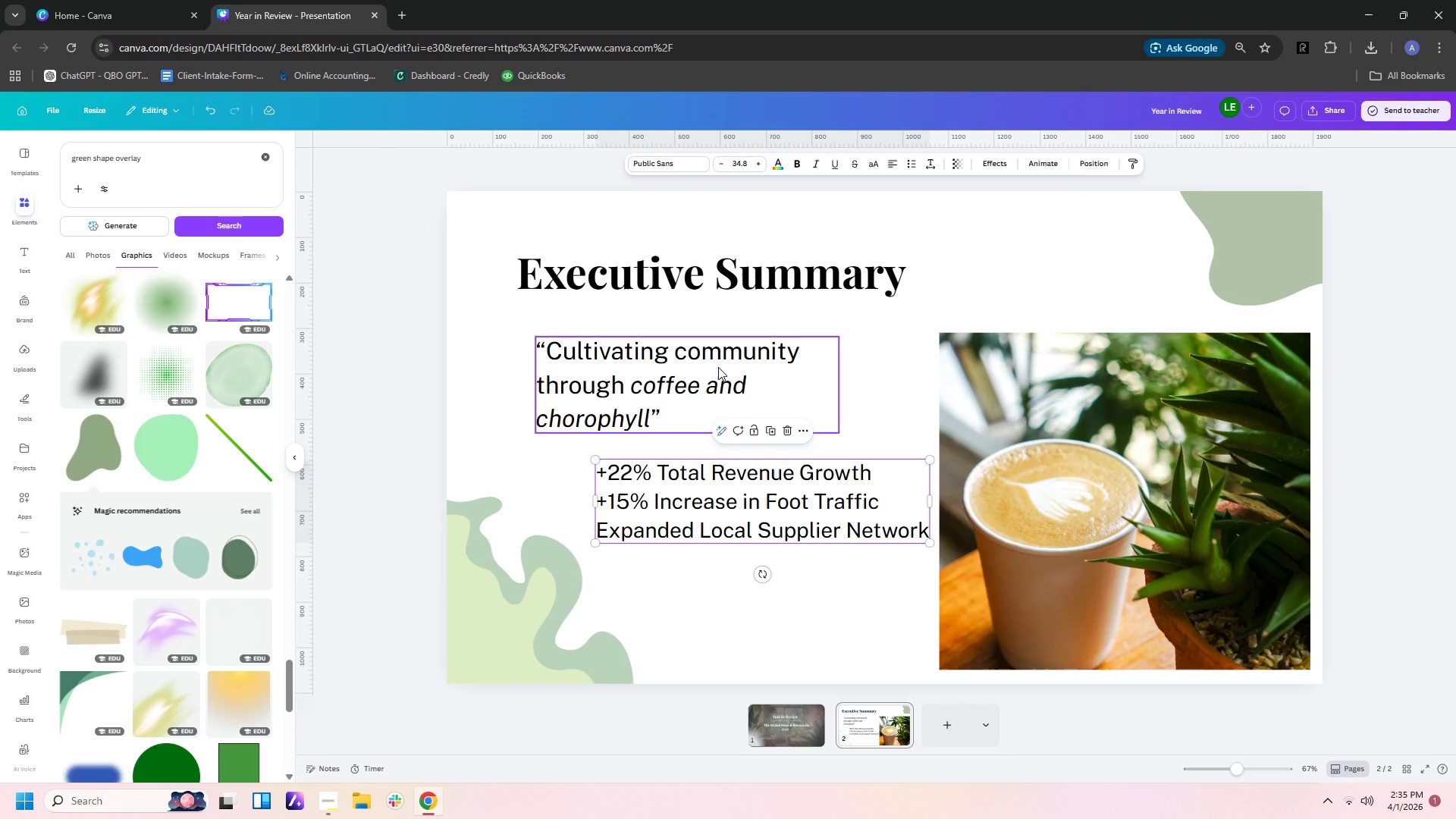 
left_click([718, 367])
 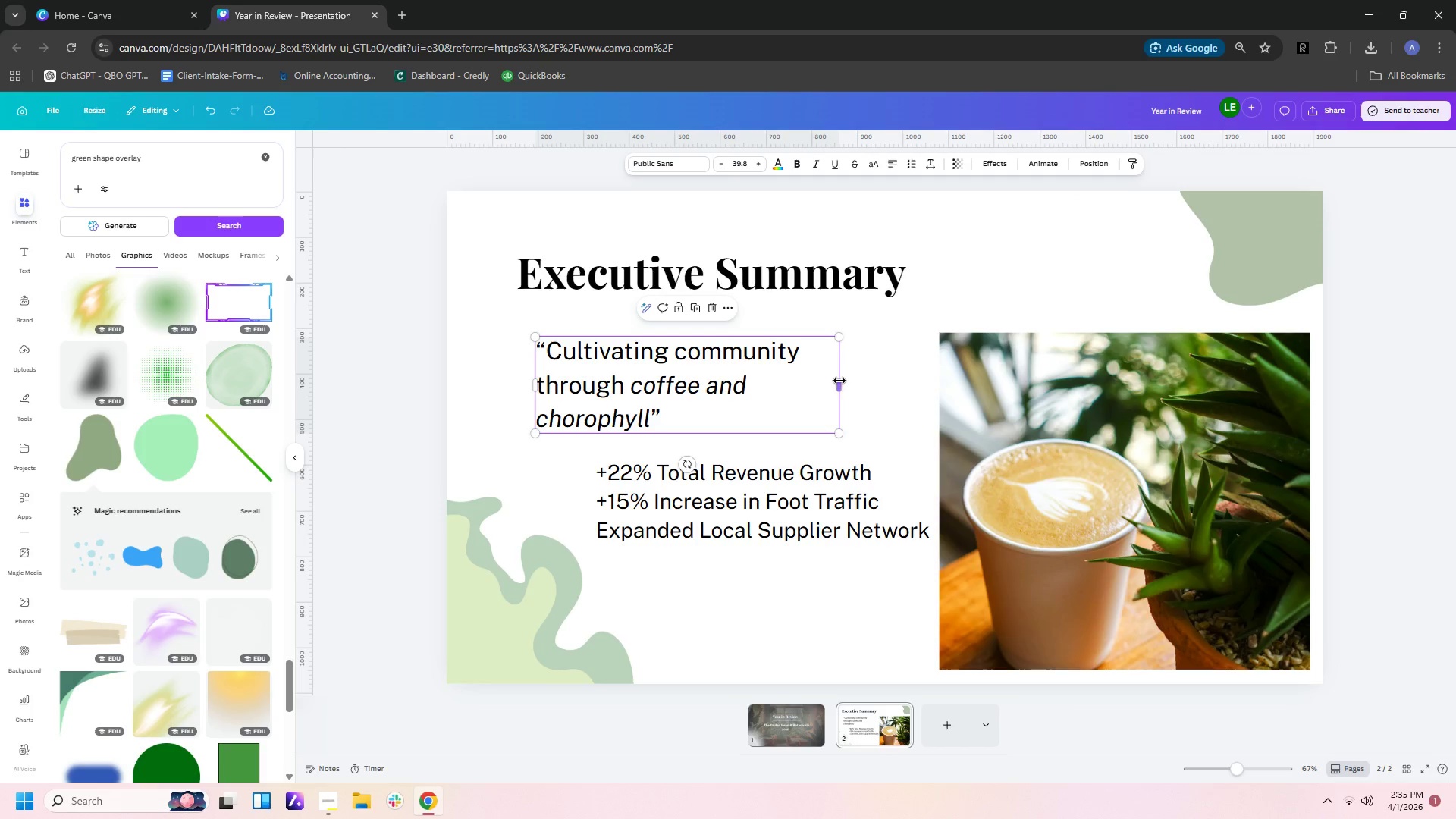 
left_click_drag(start_coordinate=[839, 381], to_coordinate=[885, 378])
 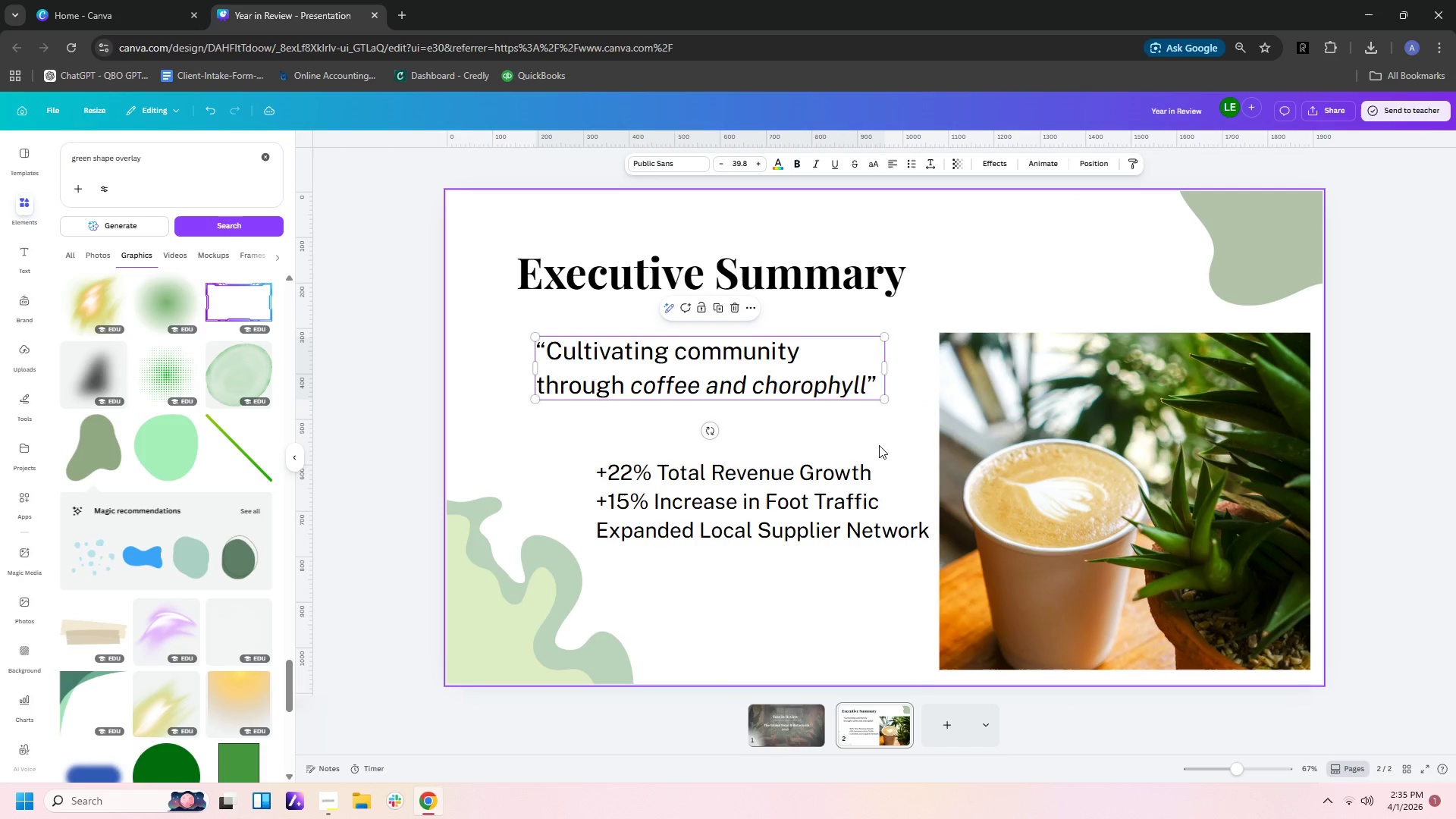 
left_click([879, 445])
 